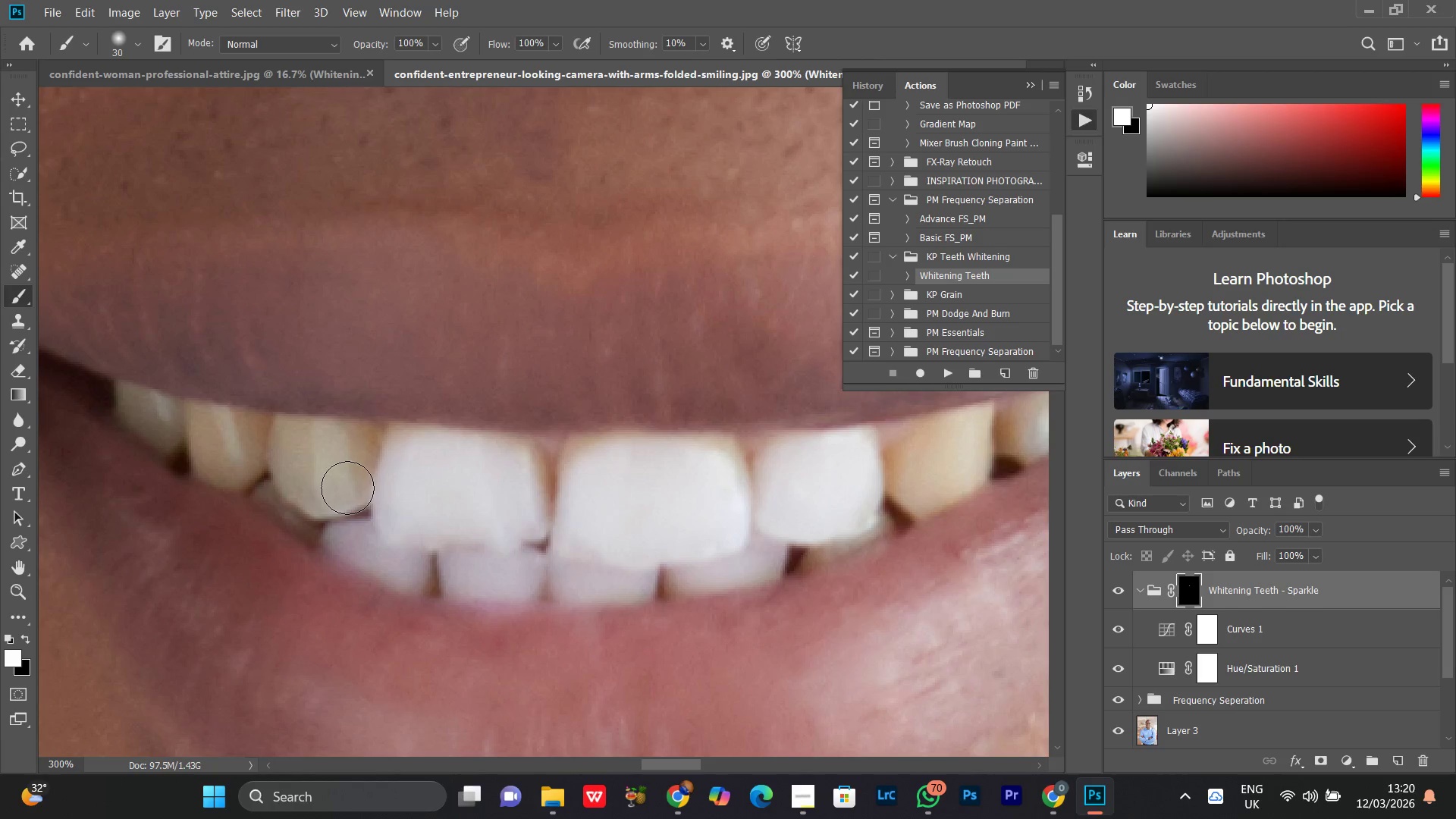 
left_click_drag(start_coordinate=[349, 488], to_coordinate=[303, 457])
 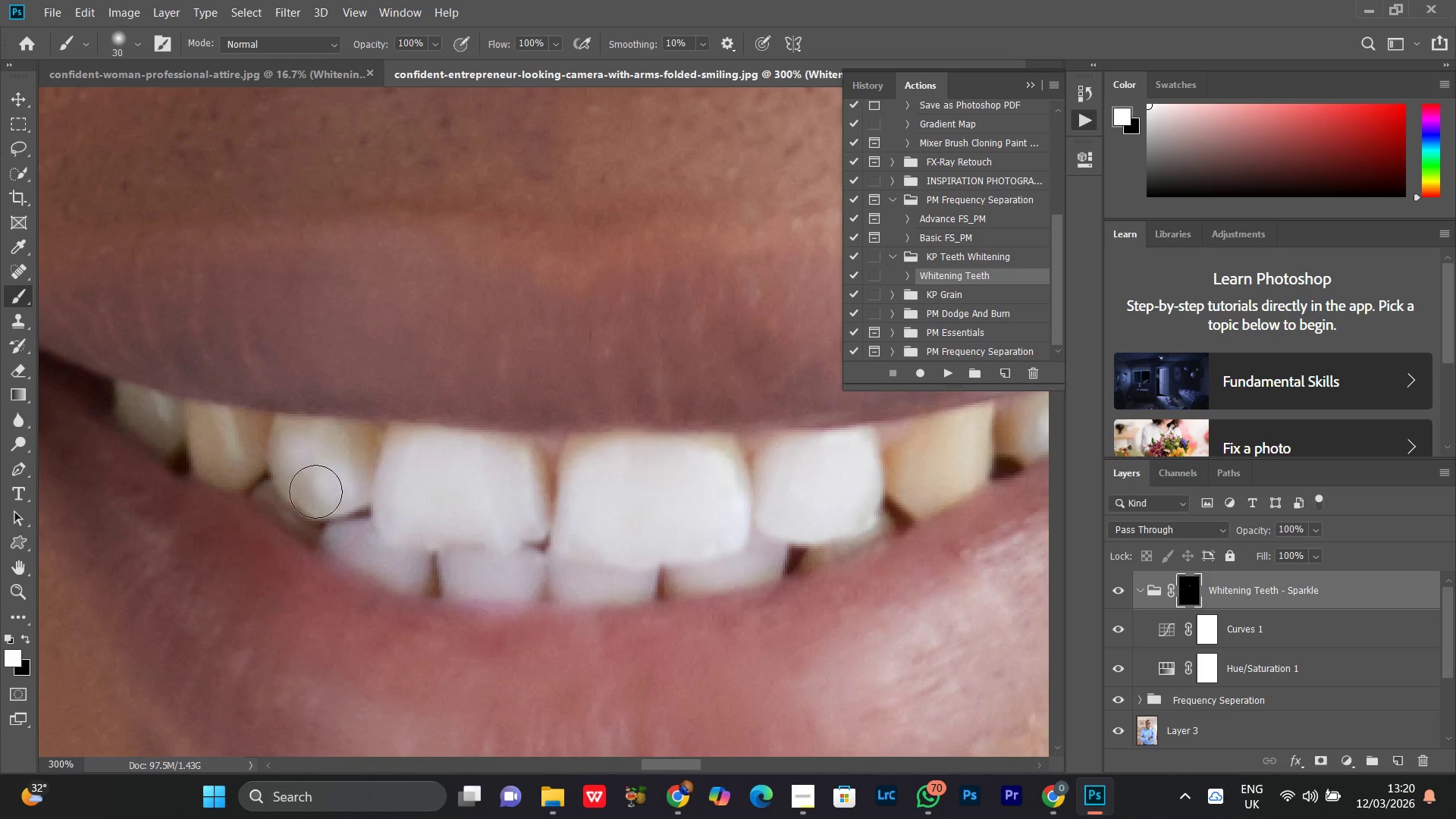 
left_click_drag(start_coordinate=[301, 453], to_coordinate=[315, 491])
 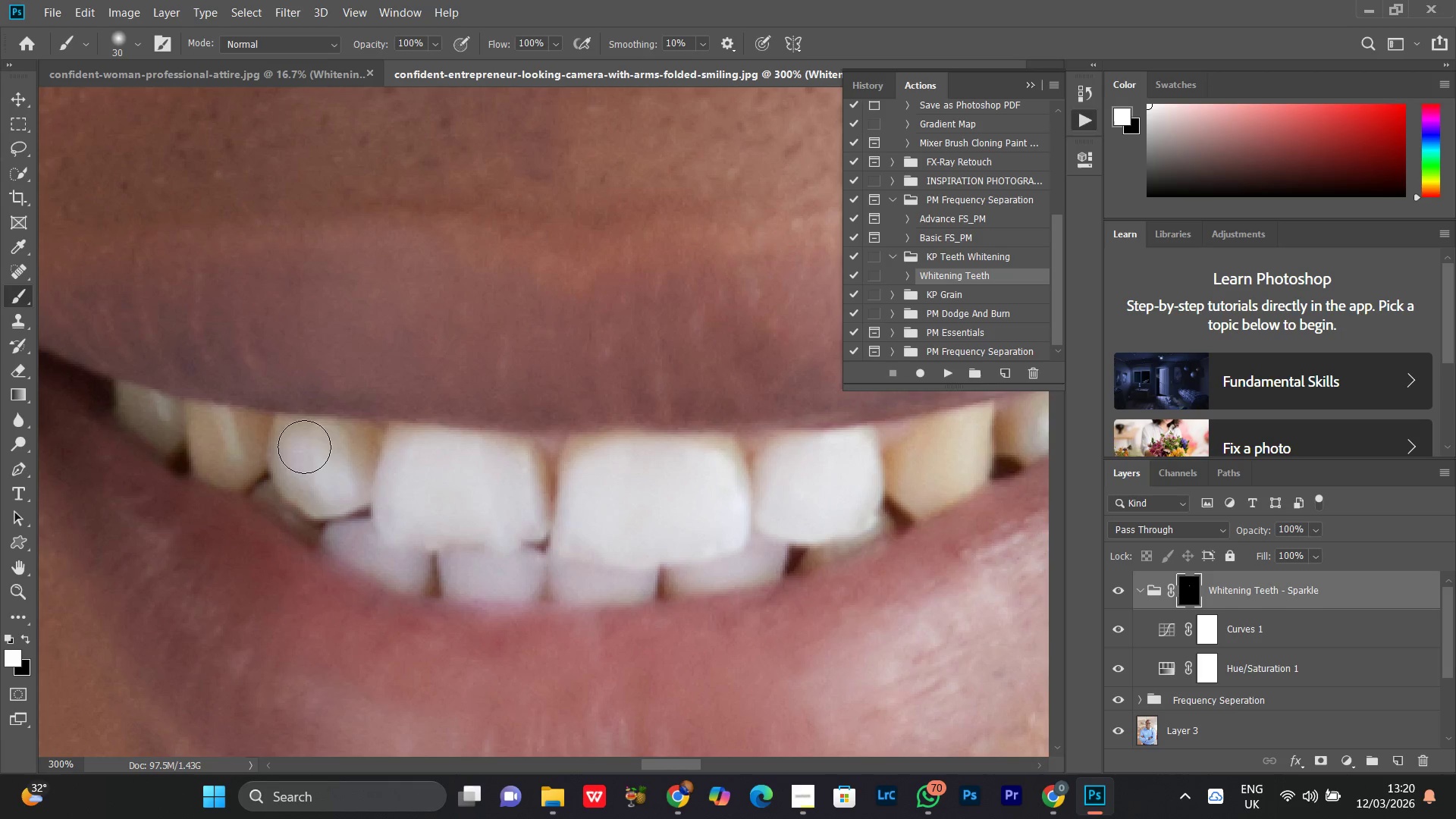 
left_click_drag(start_coordinate=[304, 447], to_coordinate=[302, 463])
 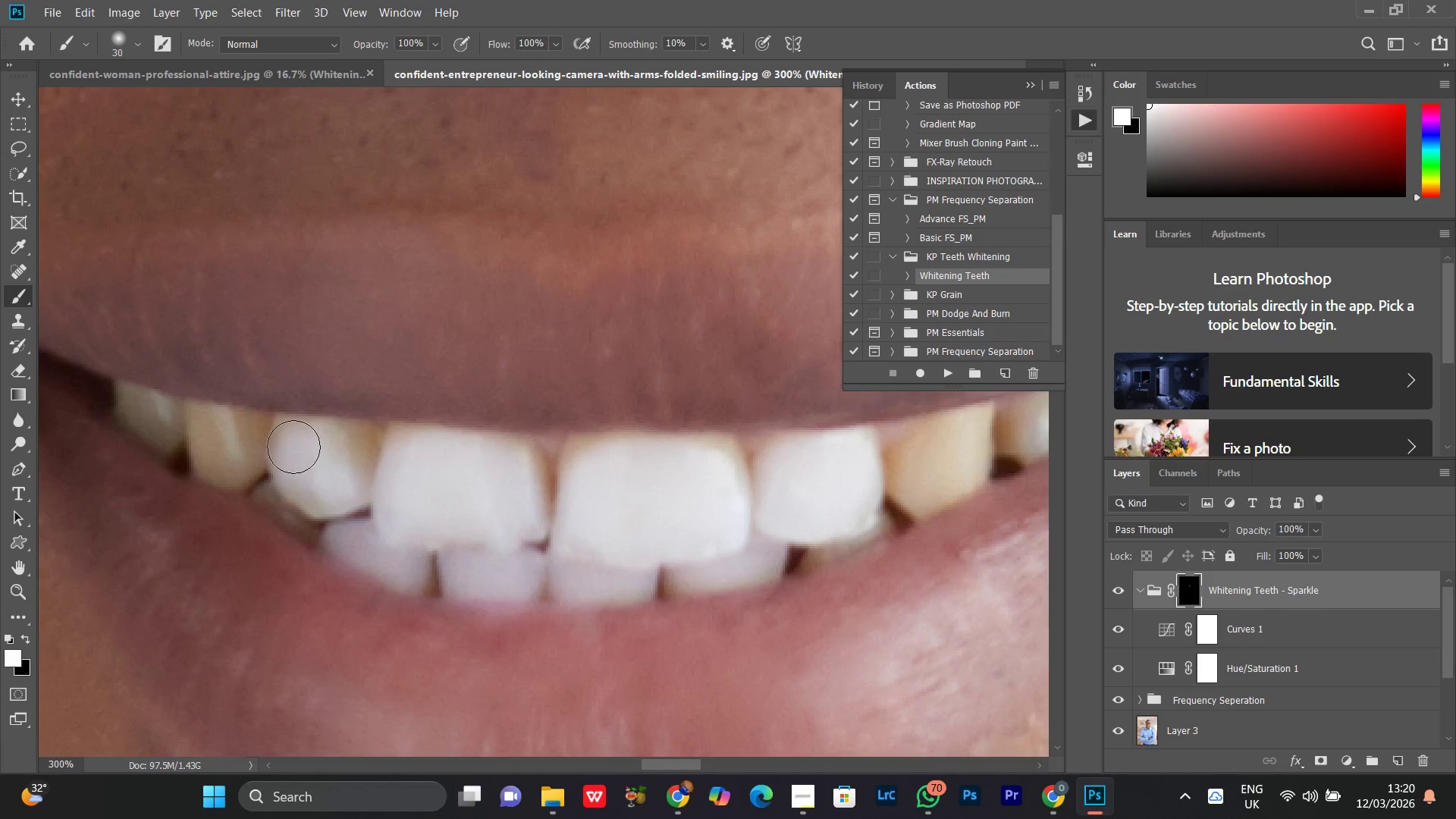 
left_click_drag(start_coordinate=[294, 467], to_coordinate=[361, 462])
 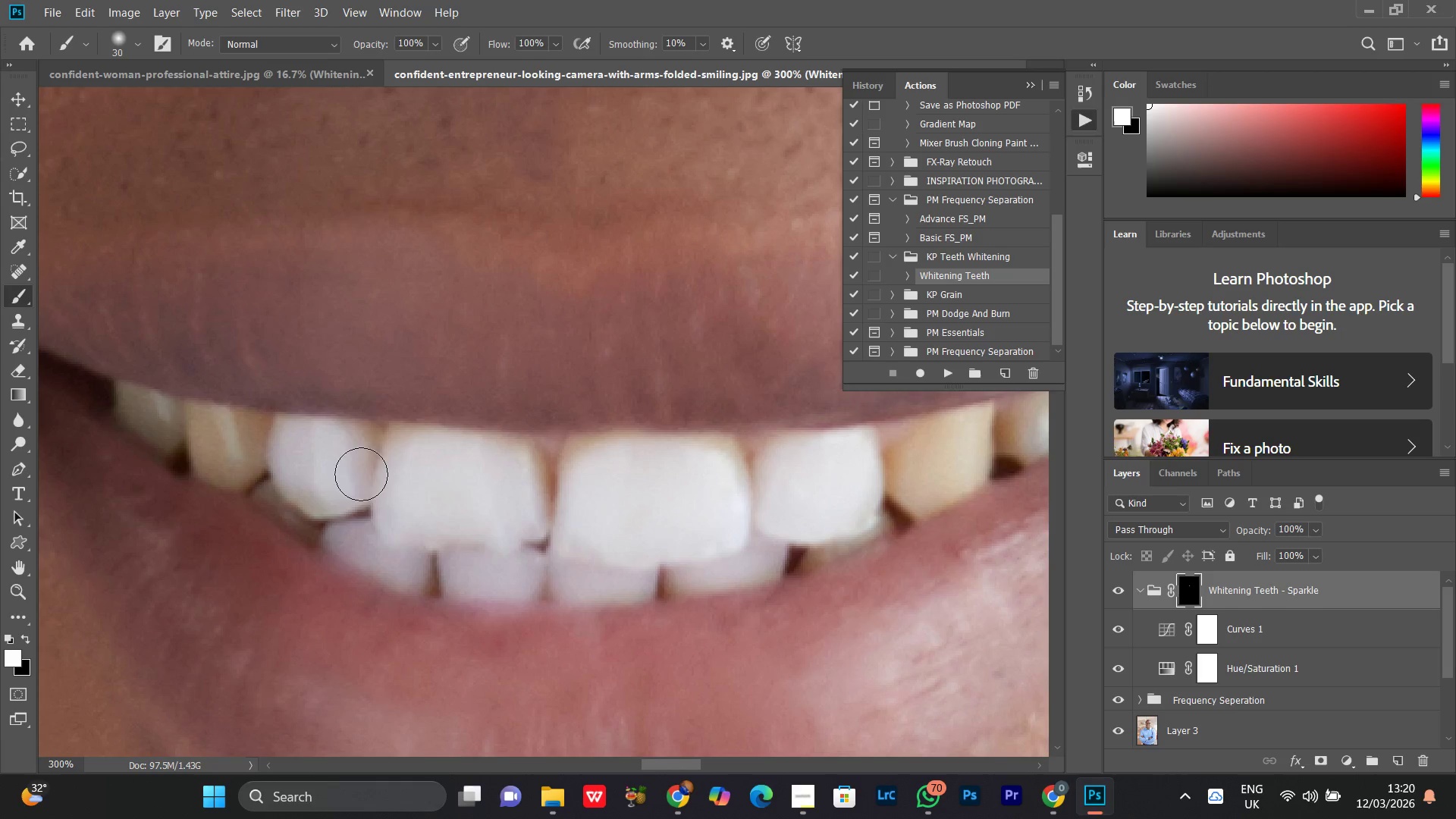 
left_click_drag(start_coordinate=[361, 474], to_coordinate=[334, 496])
 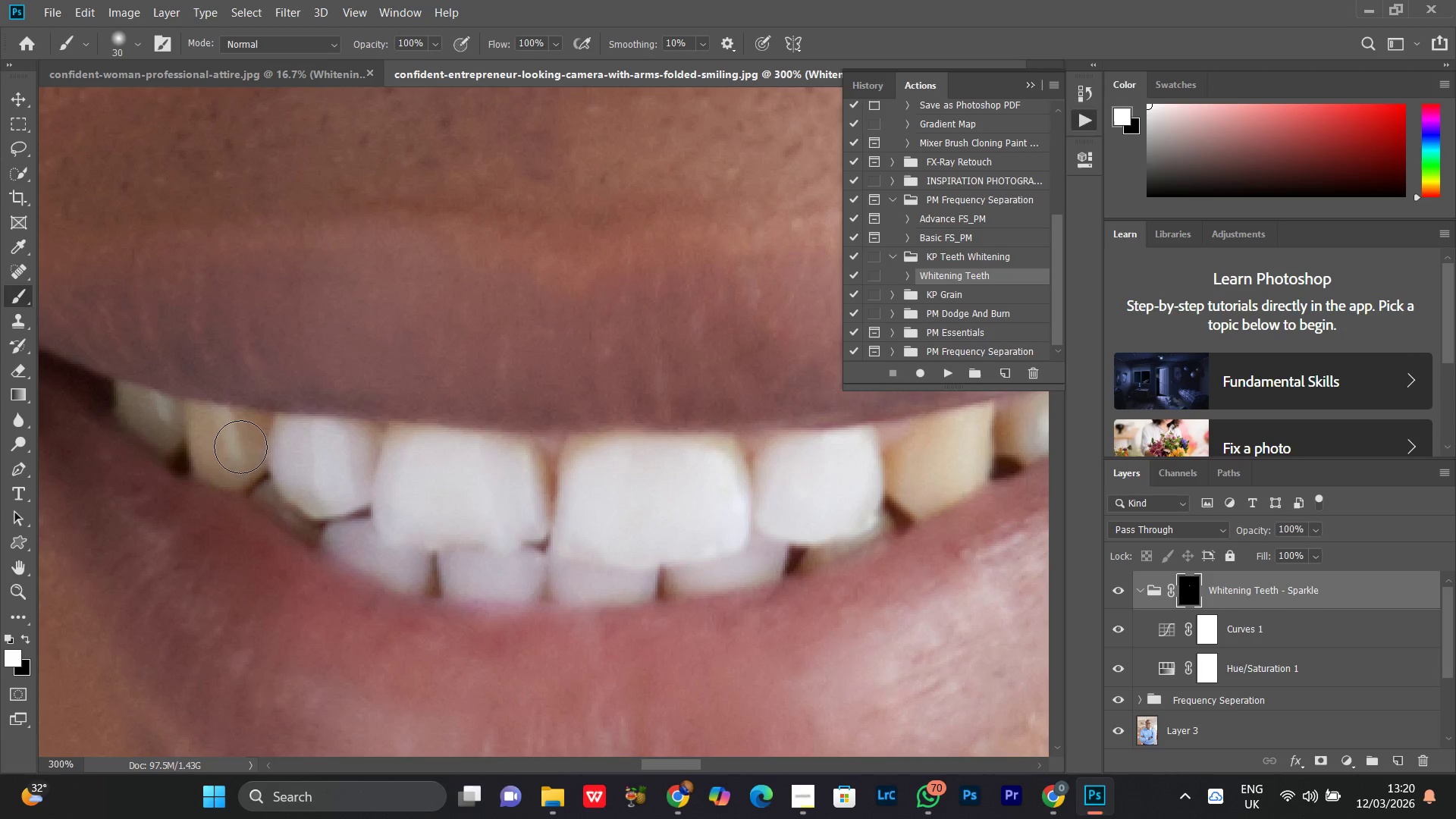 
left_click_drag(start_coordinate=[240, 444], to_coordinate=[202, 413])
 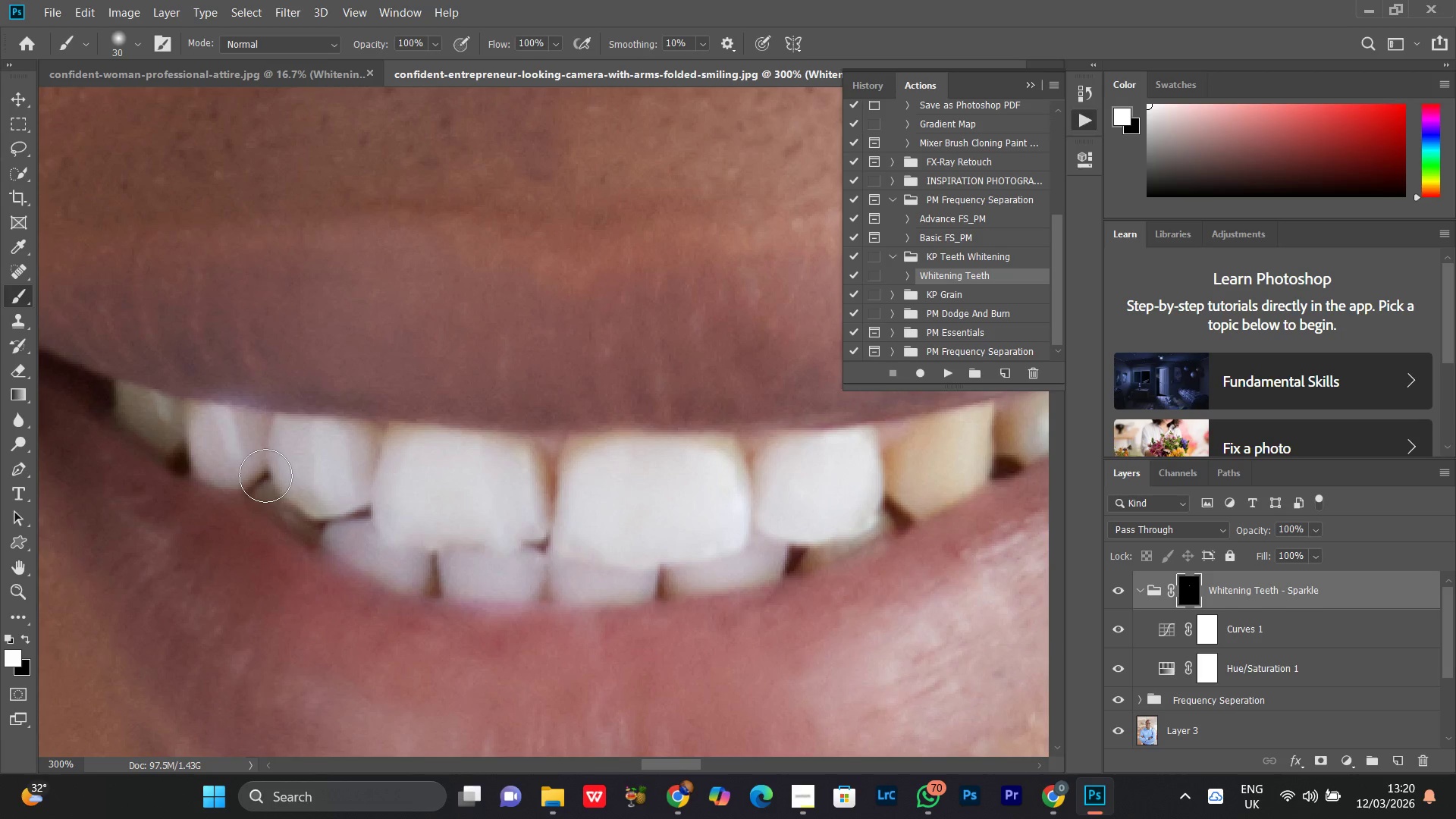 
key(BracketLeft)
 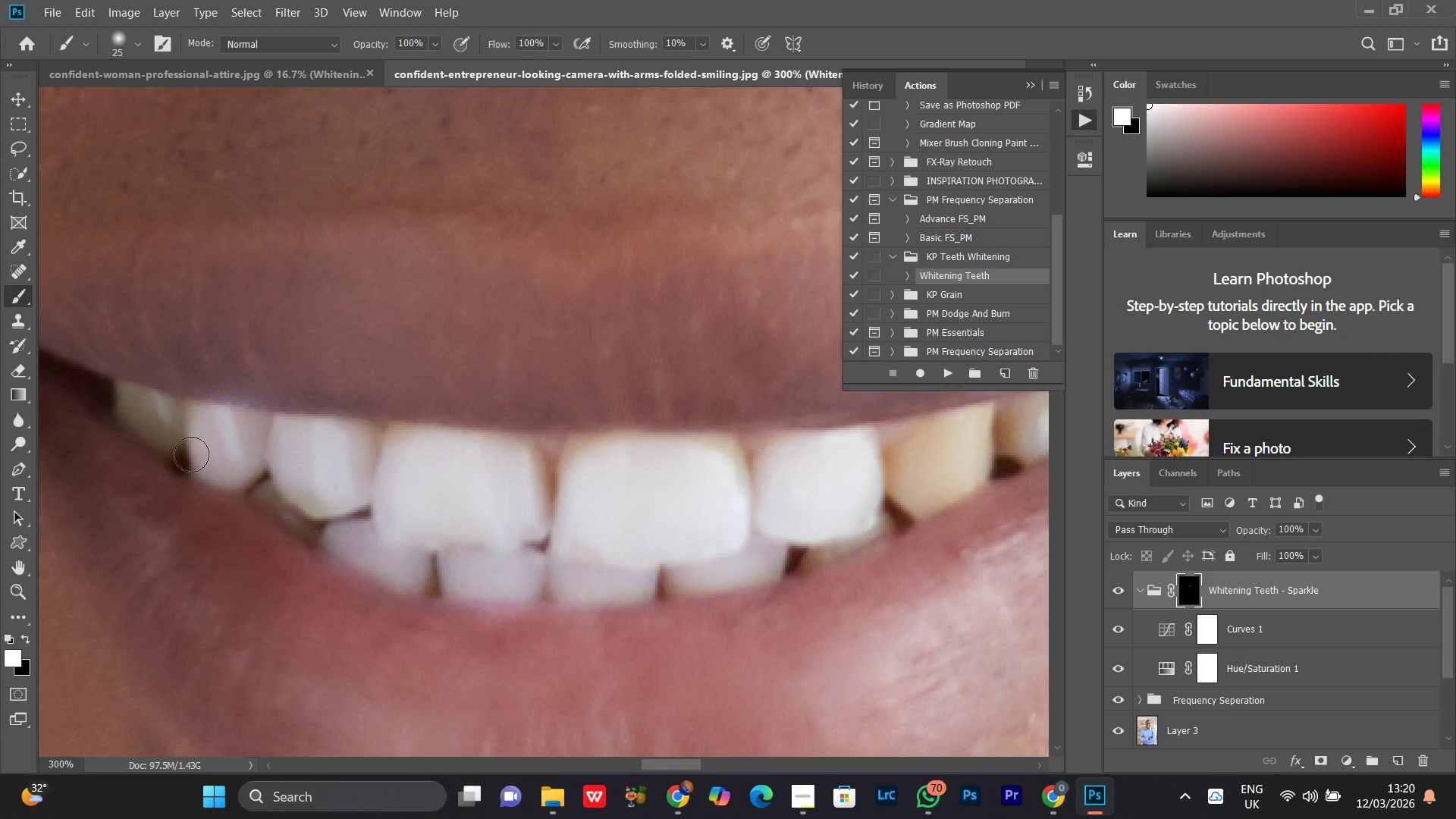 
key(BracketLeft)
 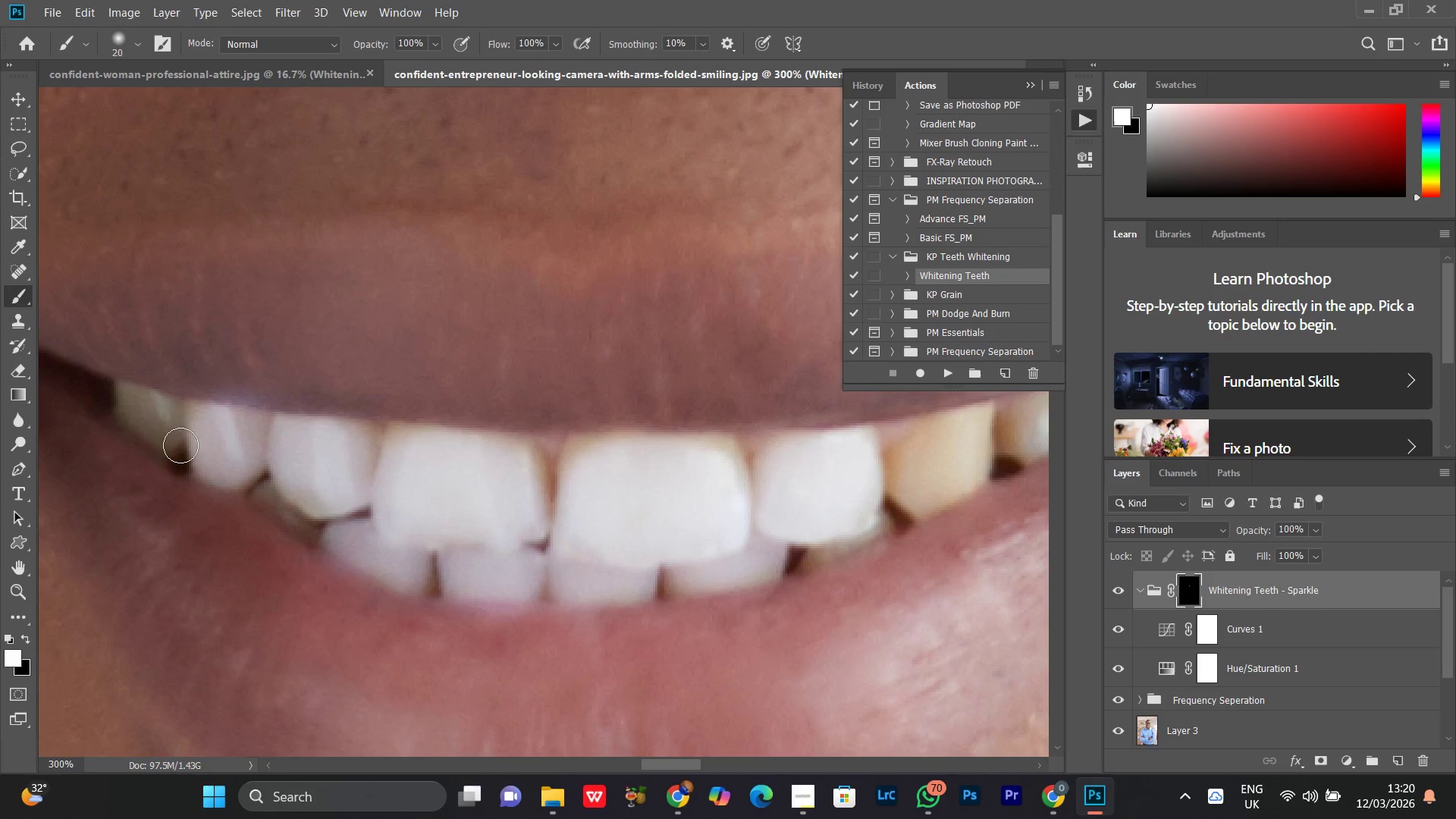 
key(BracketLeft)
 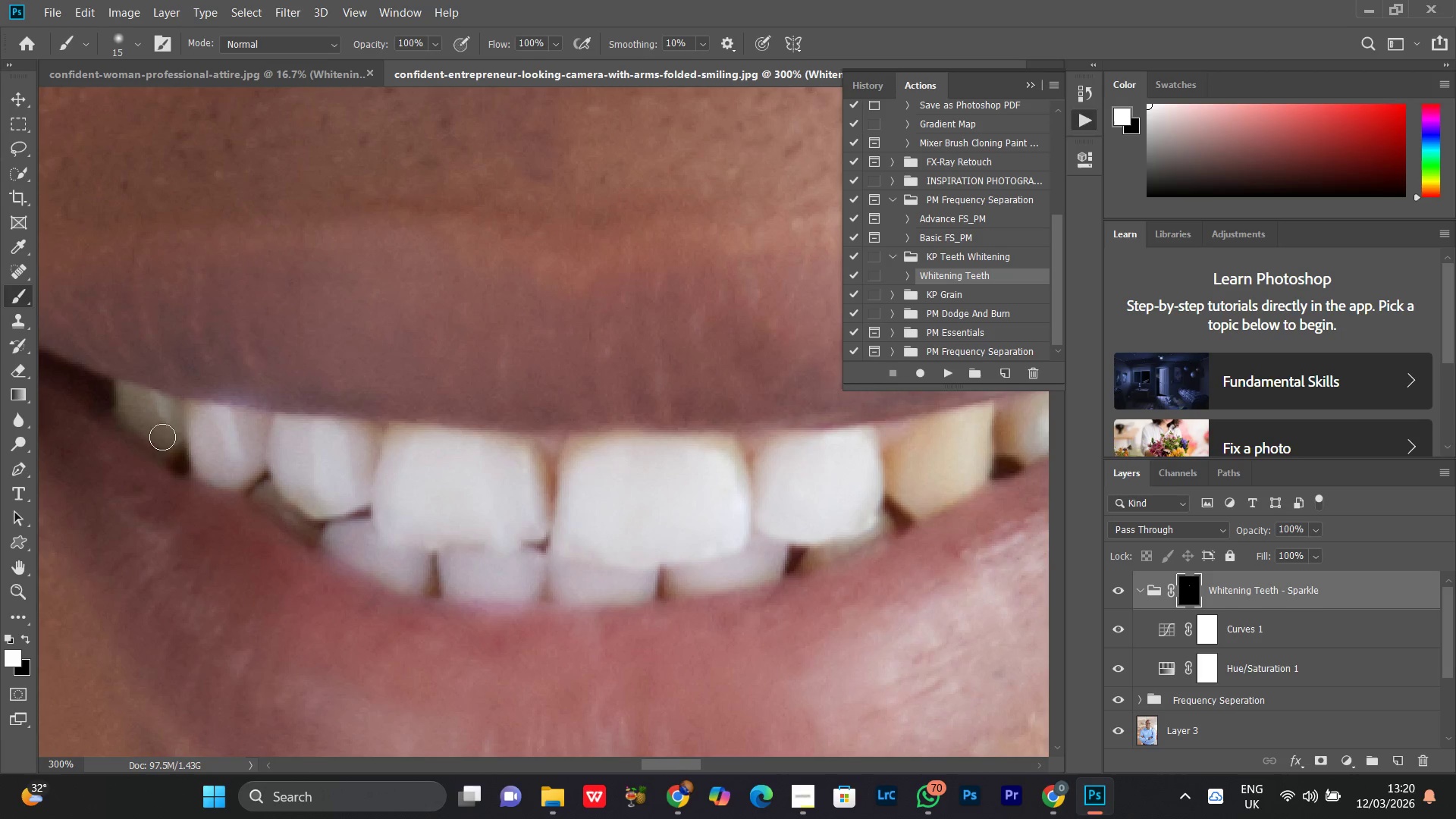 
key(BracketLeft)
 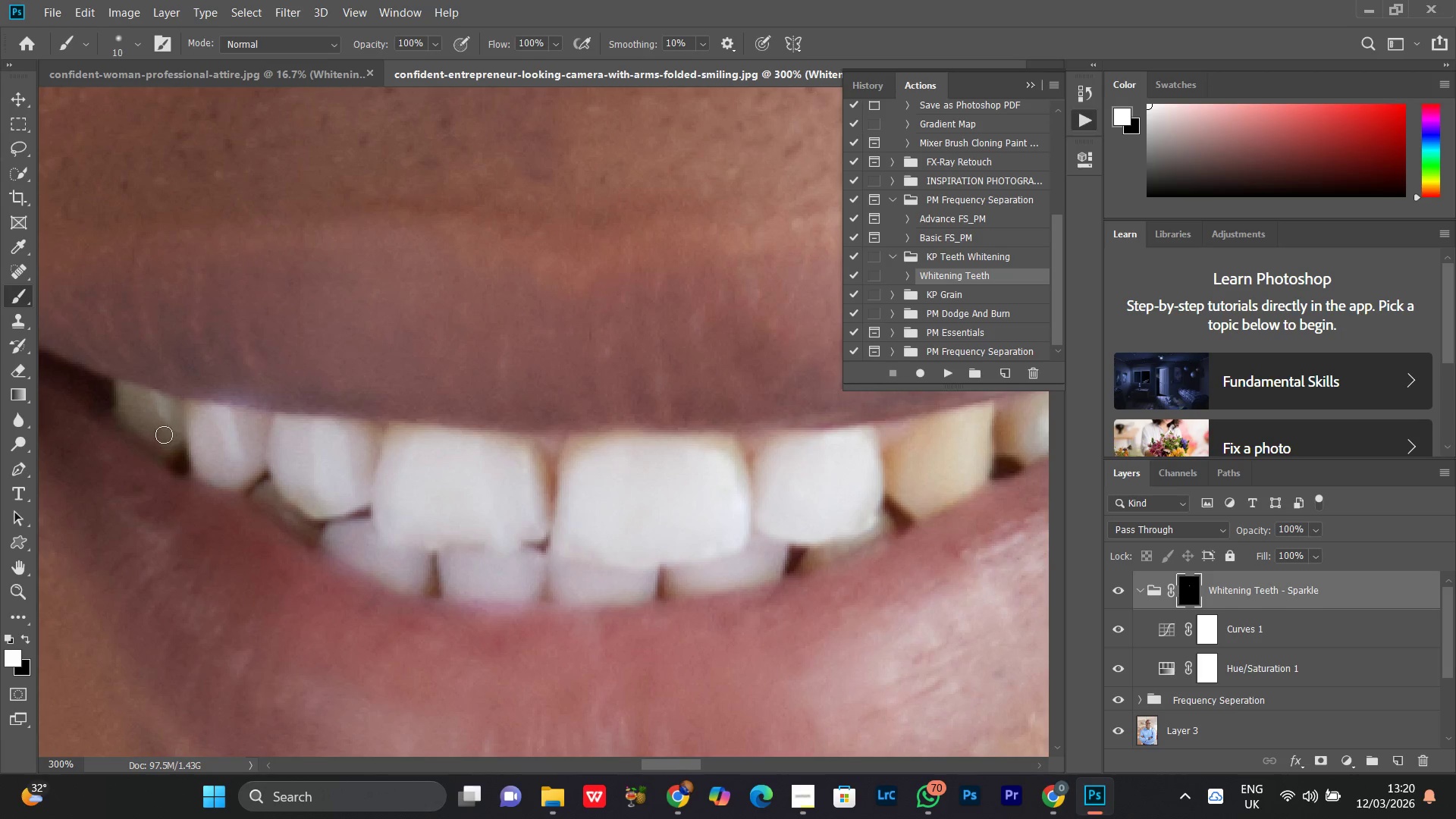 
key(BracketLeft)
 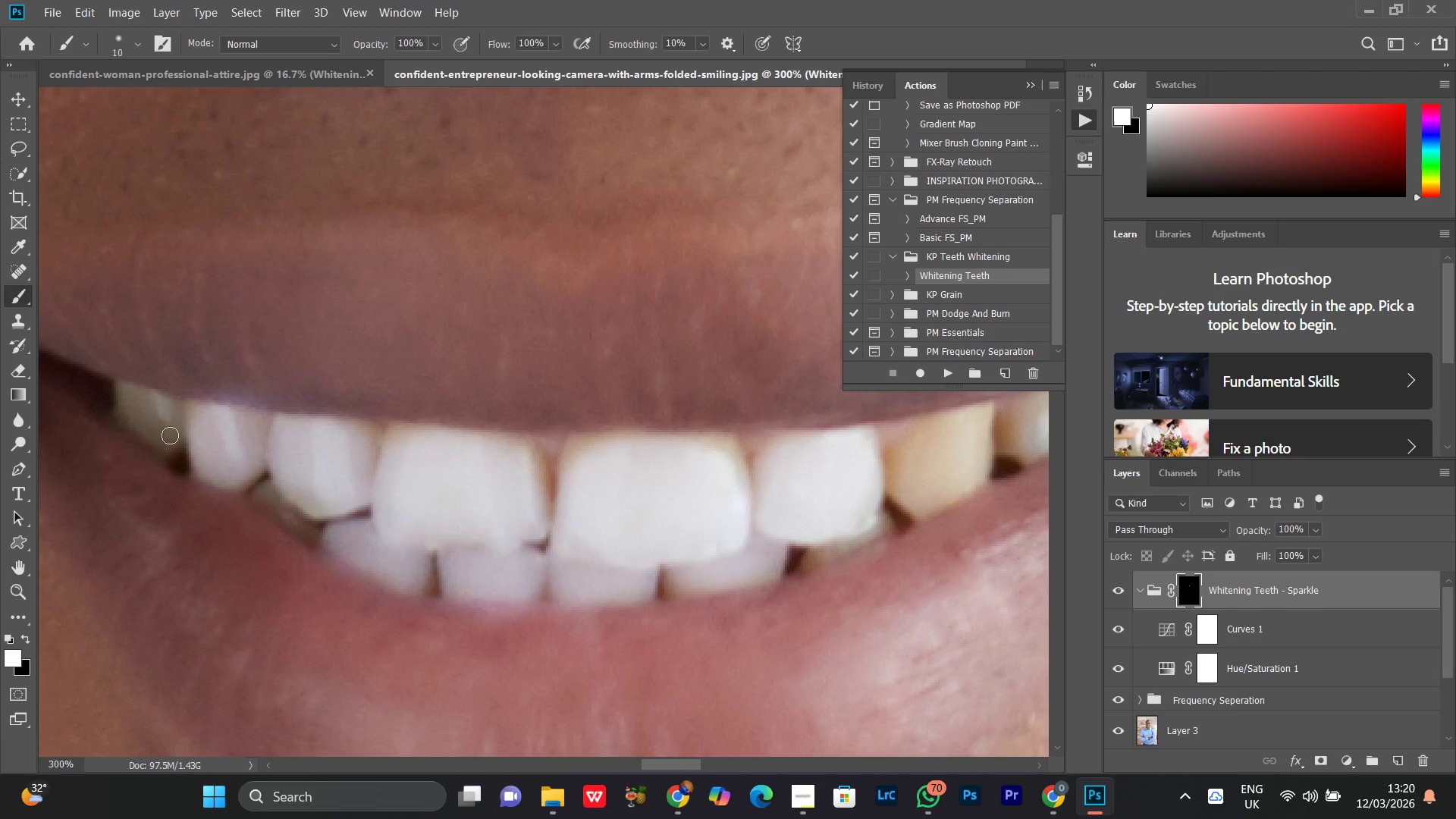 
key(BracketRight)
 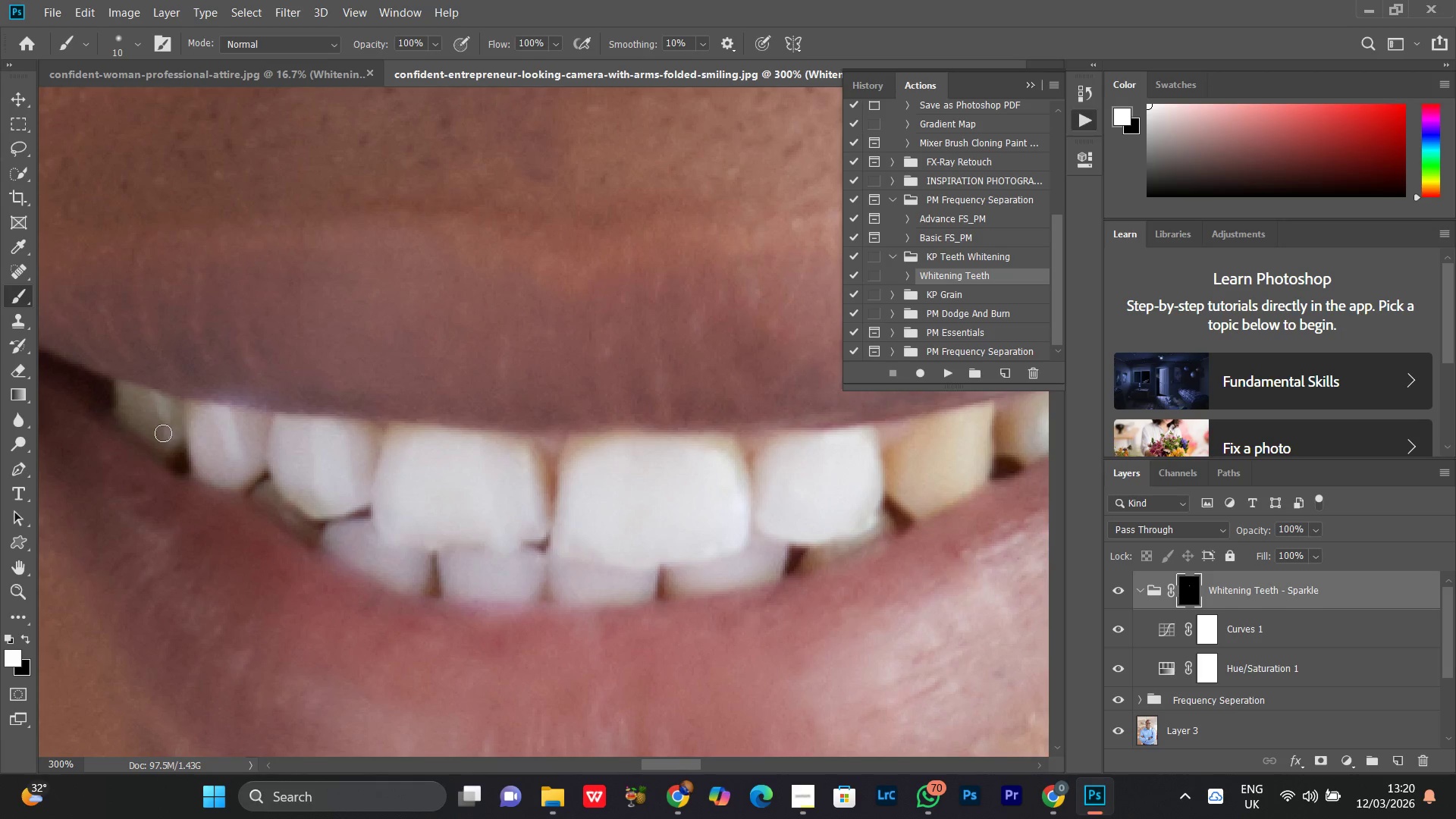 
left_click_drag(start_coordinate=[170, 435], to_coordinate=[132, 399])
 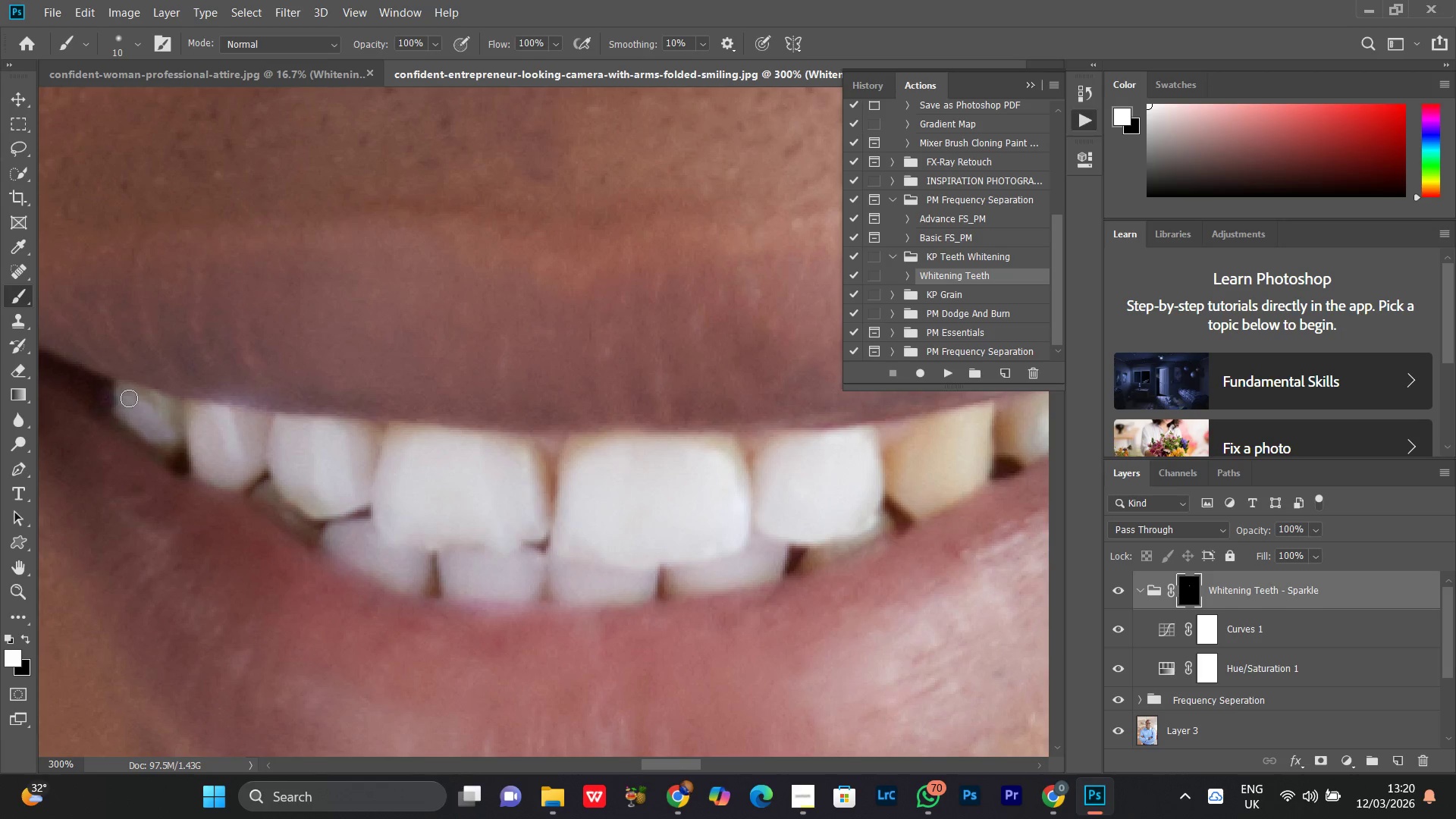 
left_click_drag(start_coordinate=[130, 399], to_coordinate=[154, 443])
 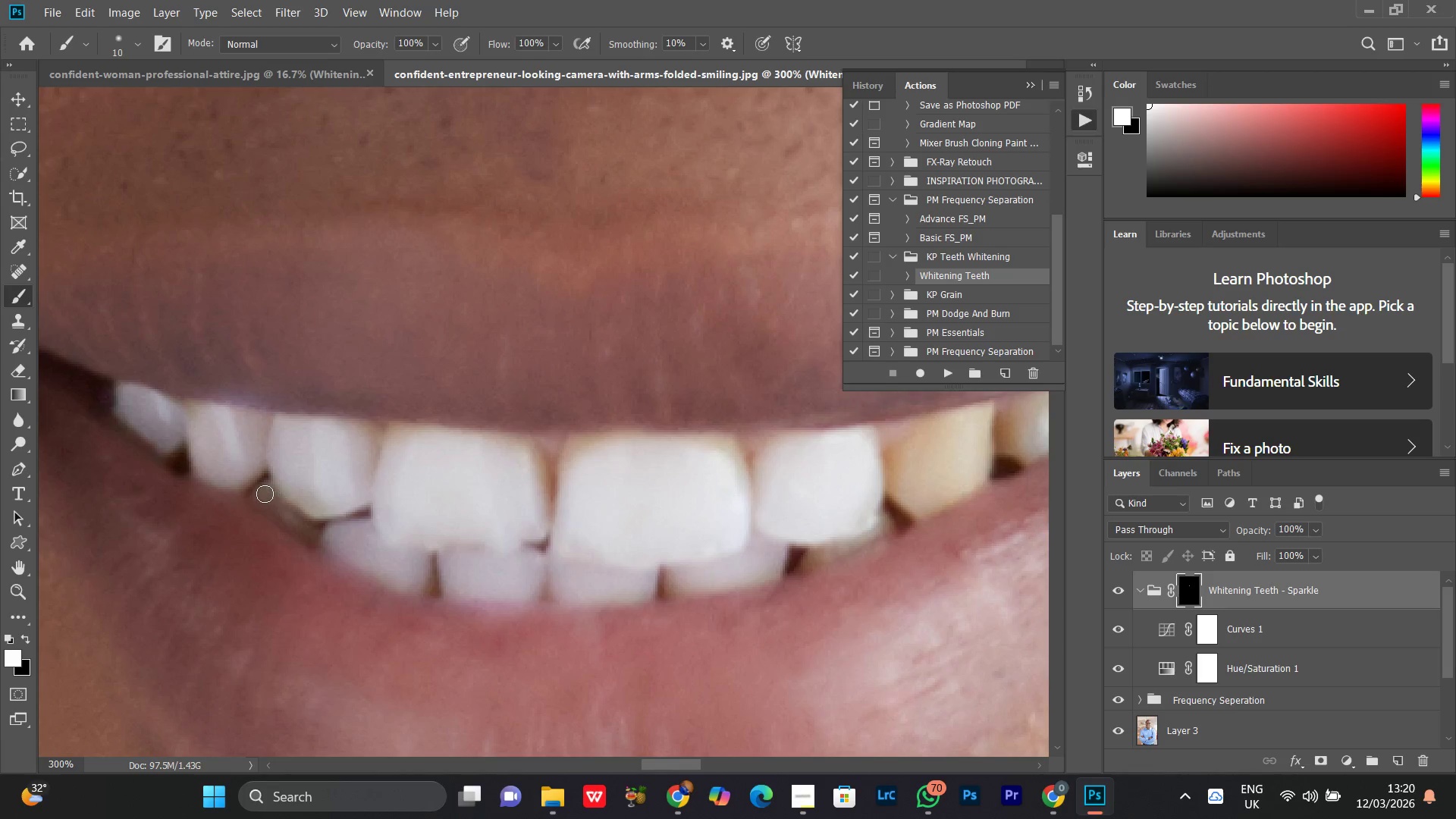 
left_click_drag(start_coordinate=[261, 494], to_coordinate=[305, 532])
 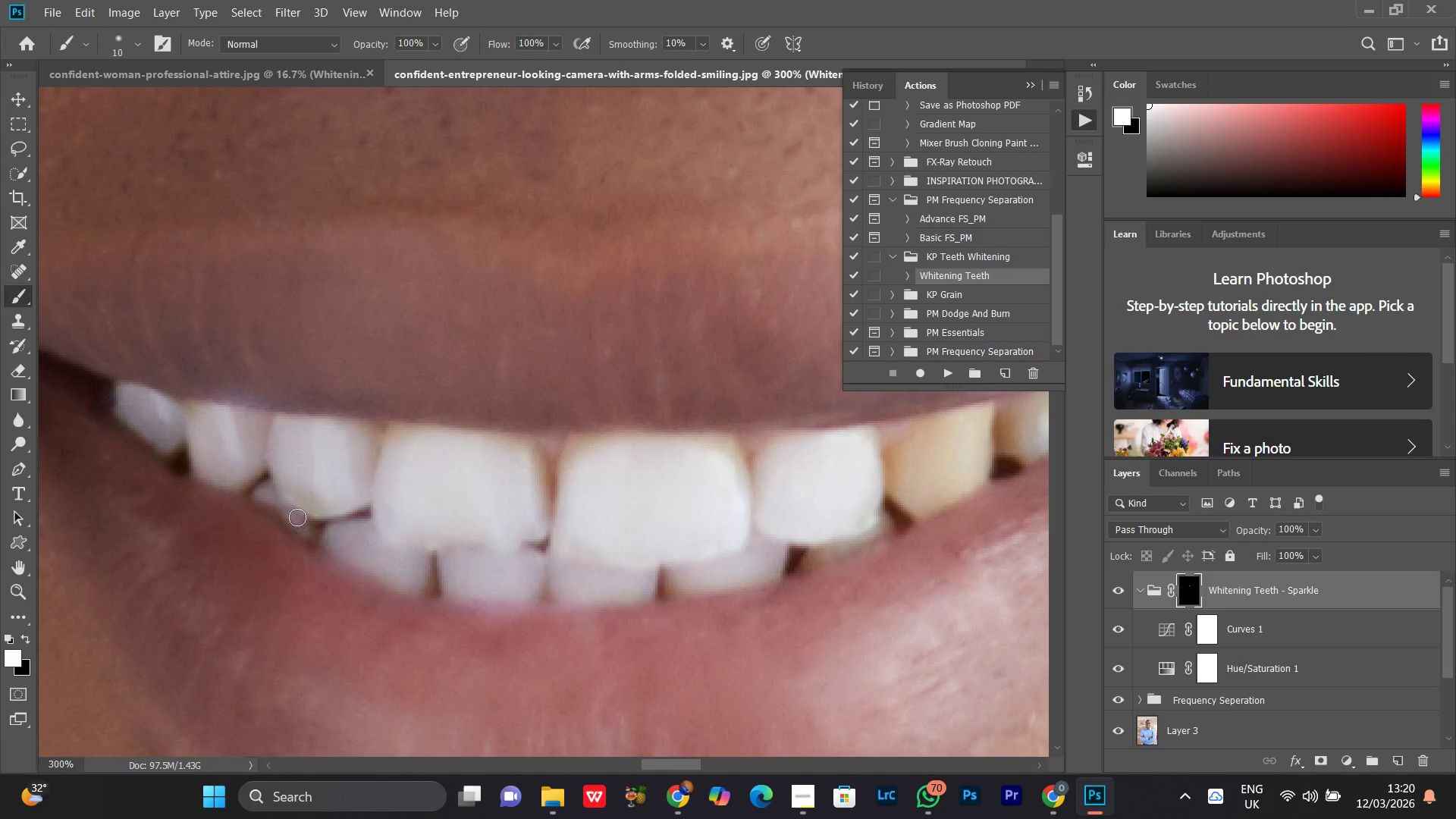 
left_click_drag(start_coordinate=[305, 532], to_coordinate=[304, 529])
 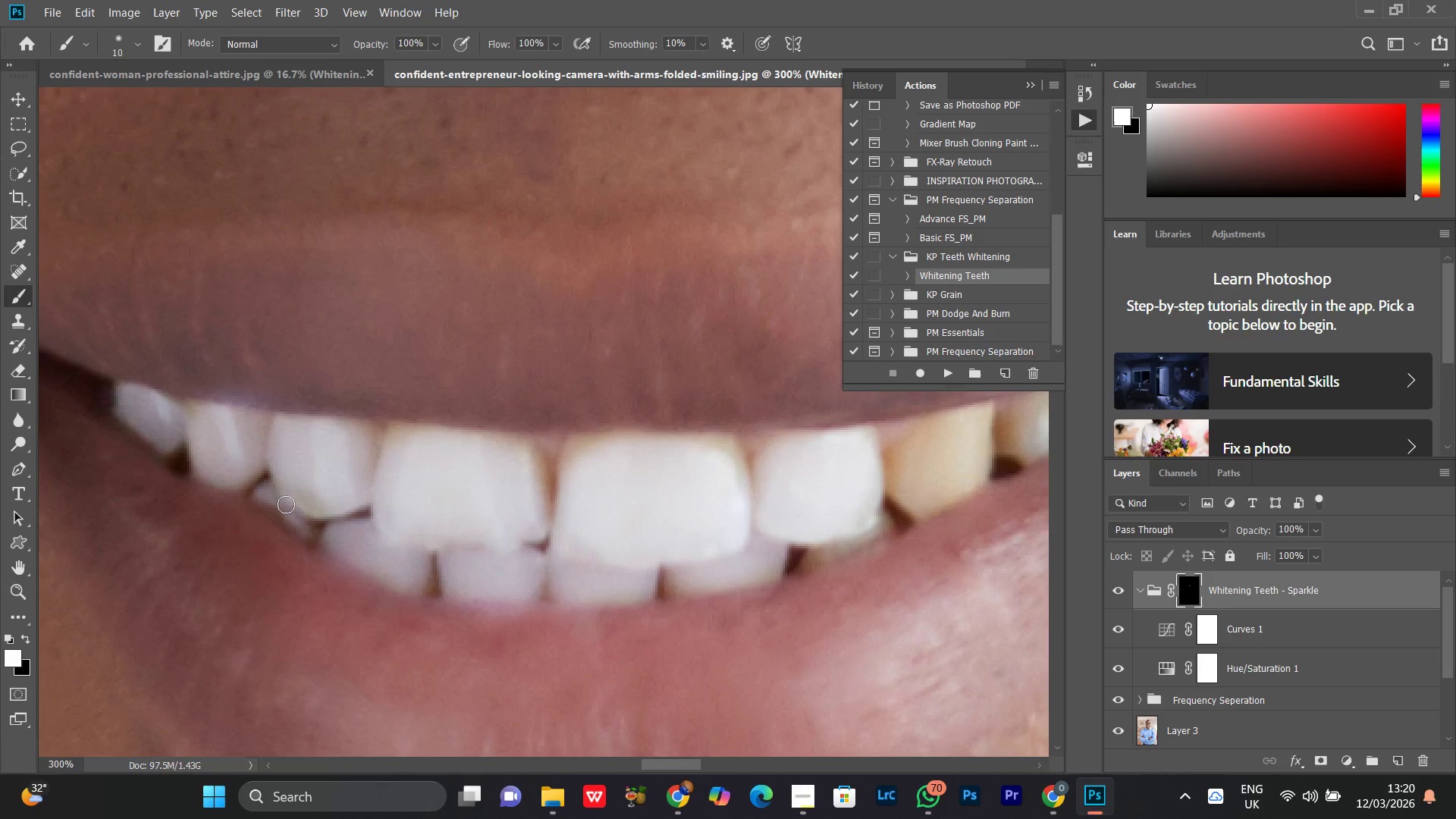 
left_click_drag(start_coordinate=[296, 515], to_coordinate=[288, 507])
 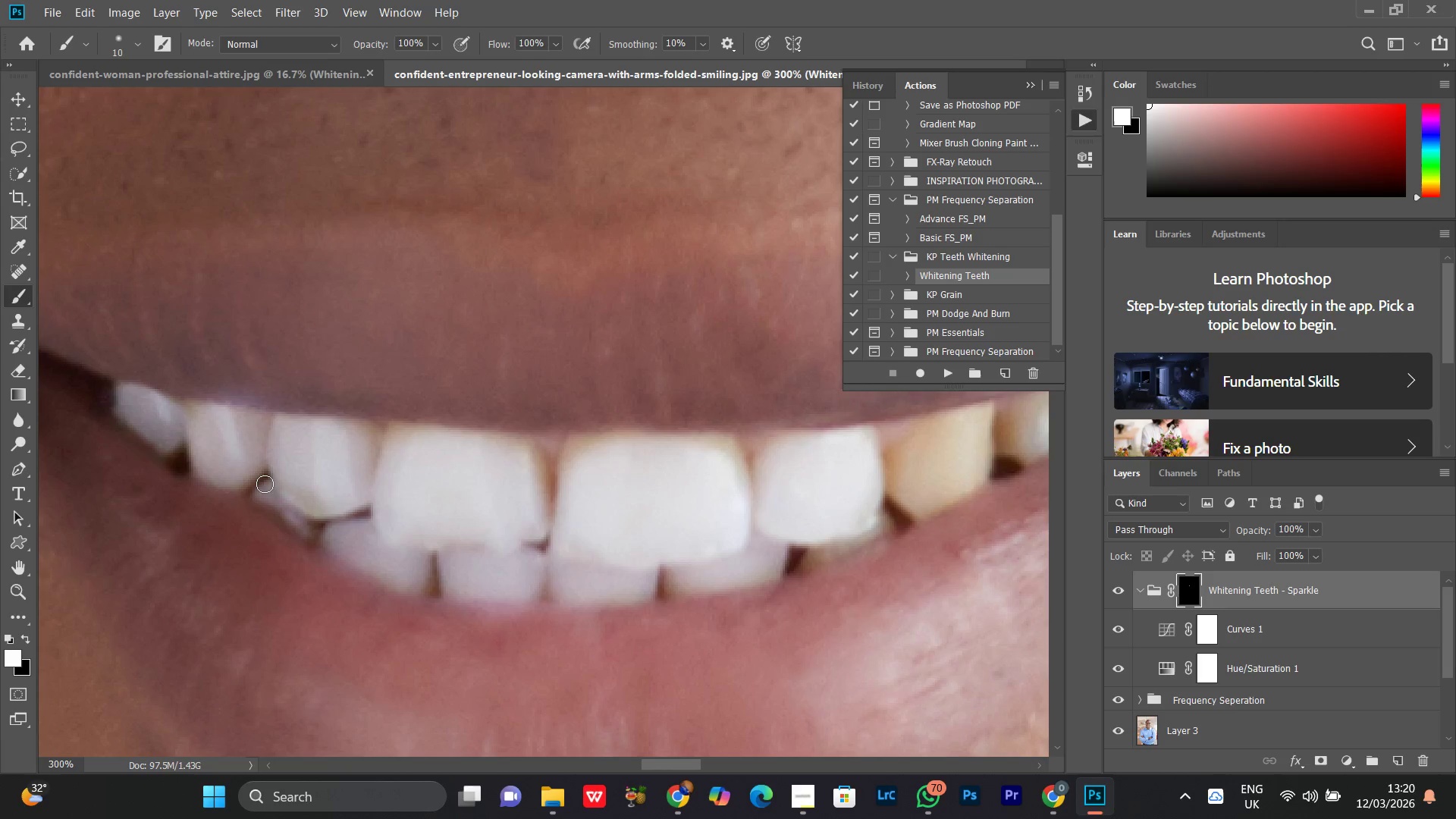 
left_click_drag(start_coordinate=[264, 484], to_coordinate=[288, 507])
 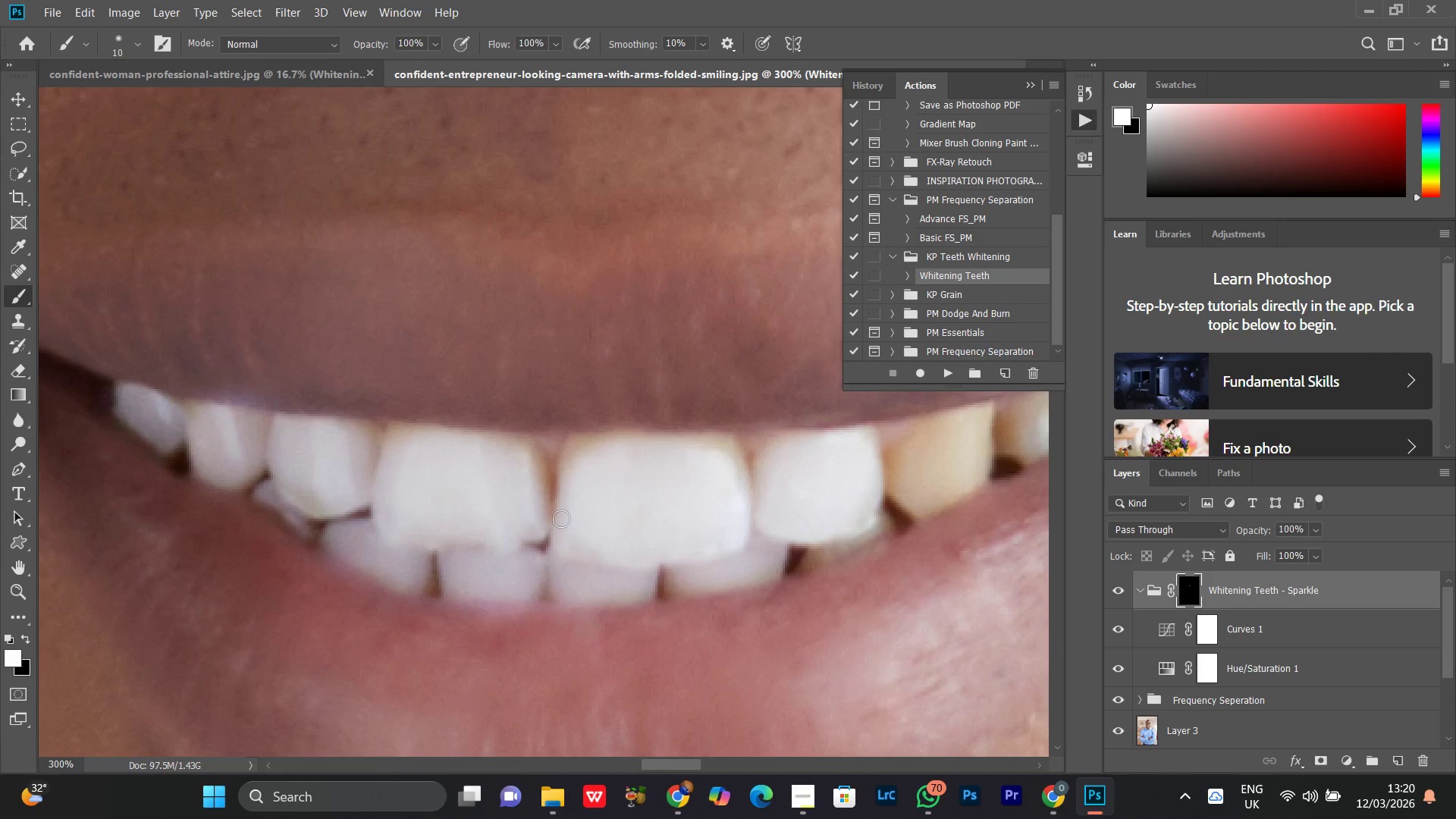 
hold_key(key=Space, duration=0.81)
 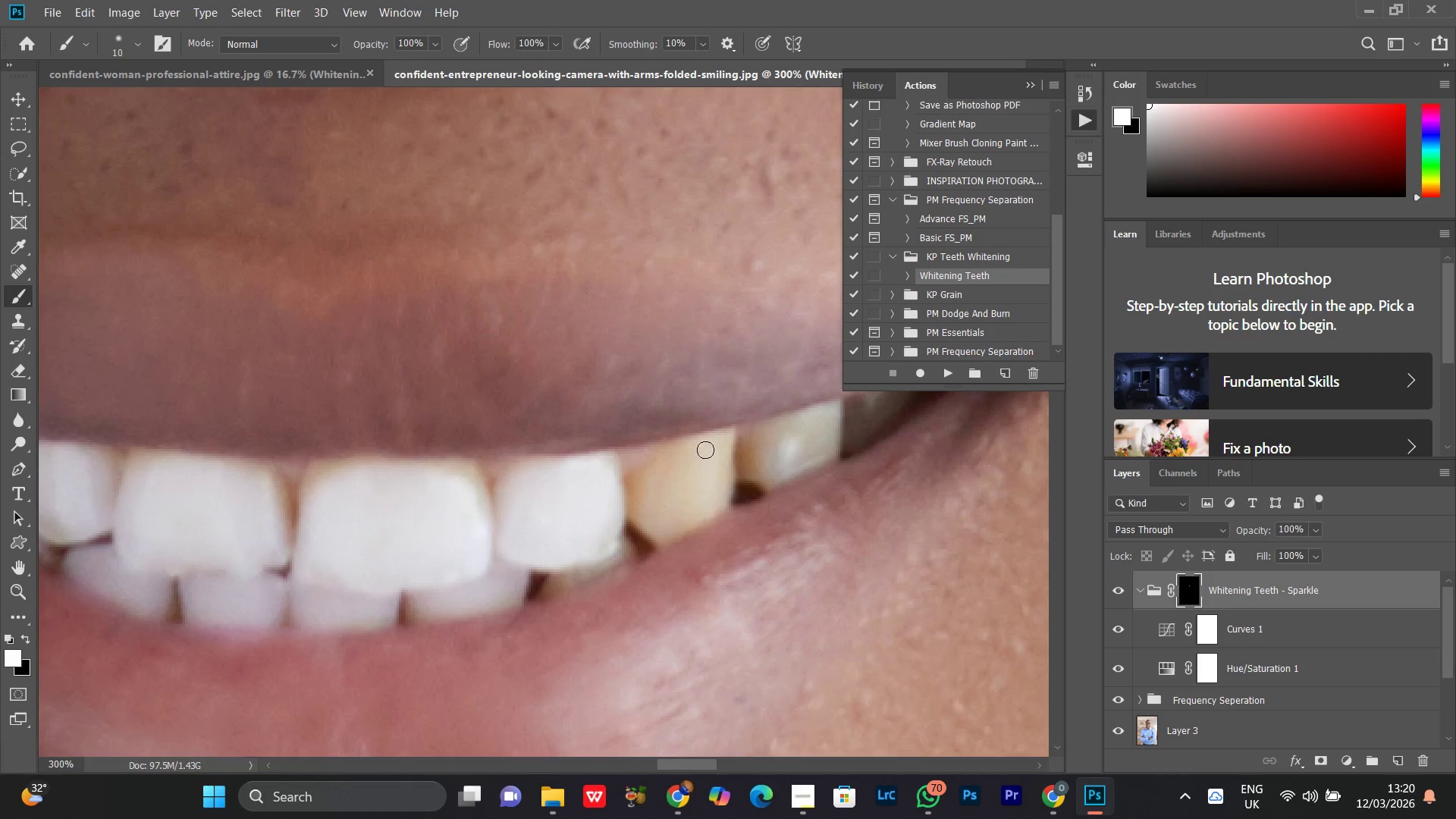 
left_click_drag(start_coordinate=[680, 518], to_coordinate=[484, 541])
 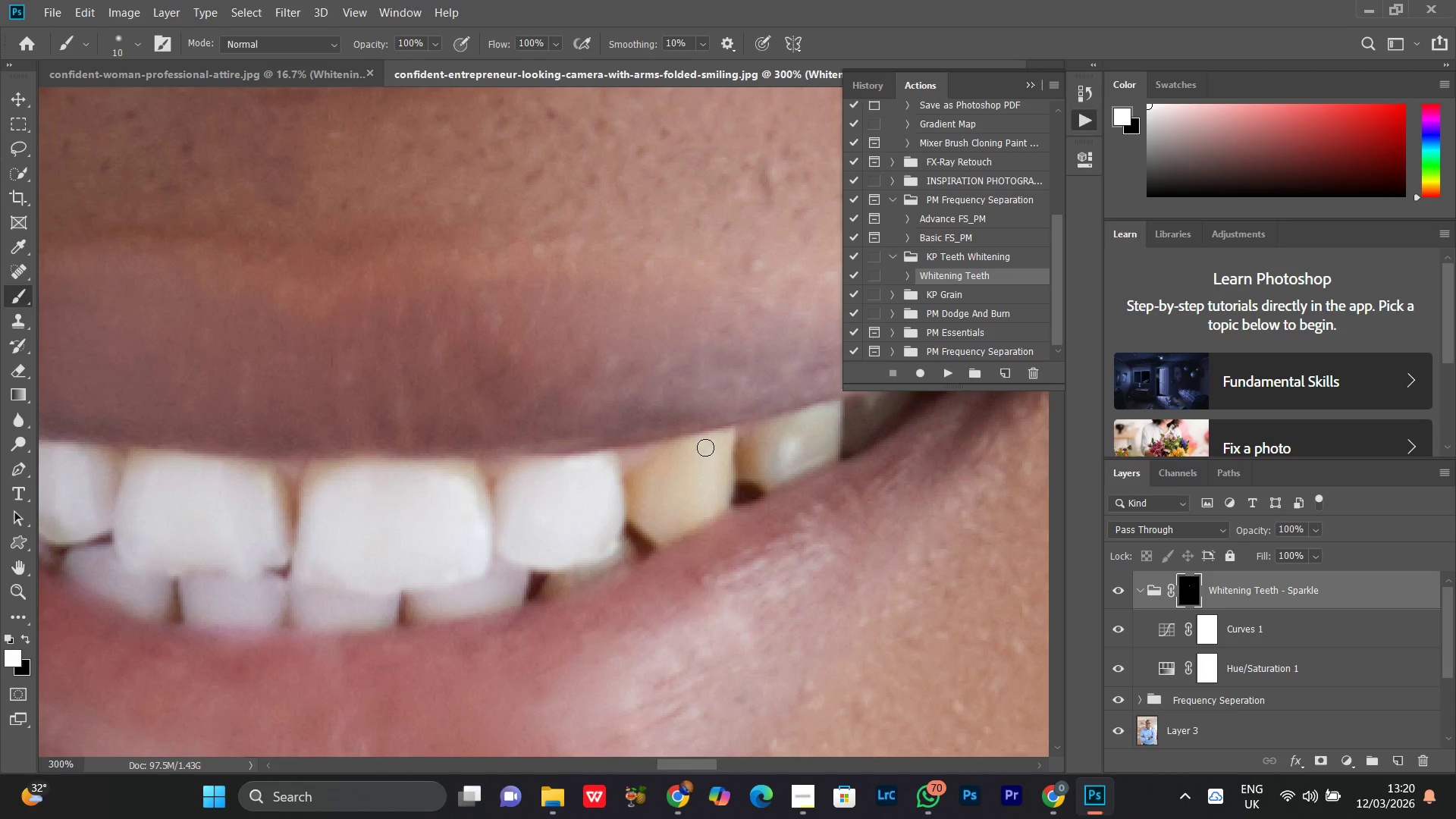 
left_click_drag(start_coordinate=[707, 444], to_coordinate=[695, 488])
 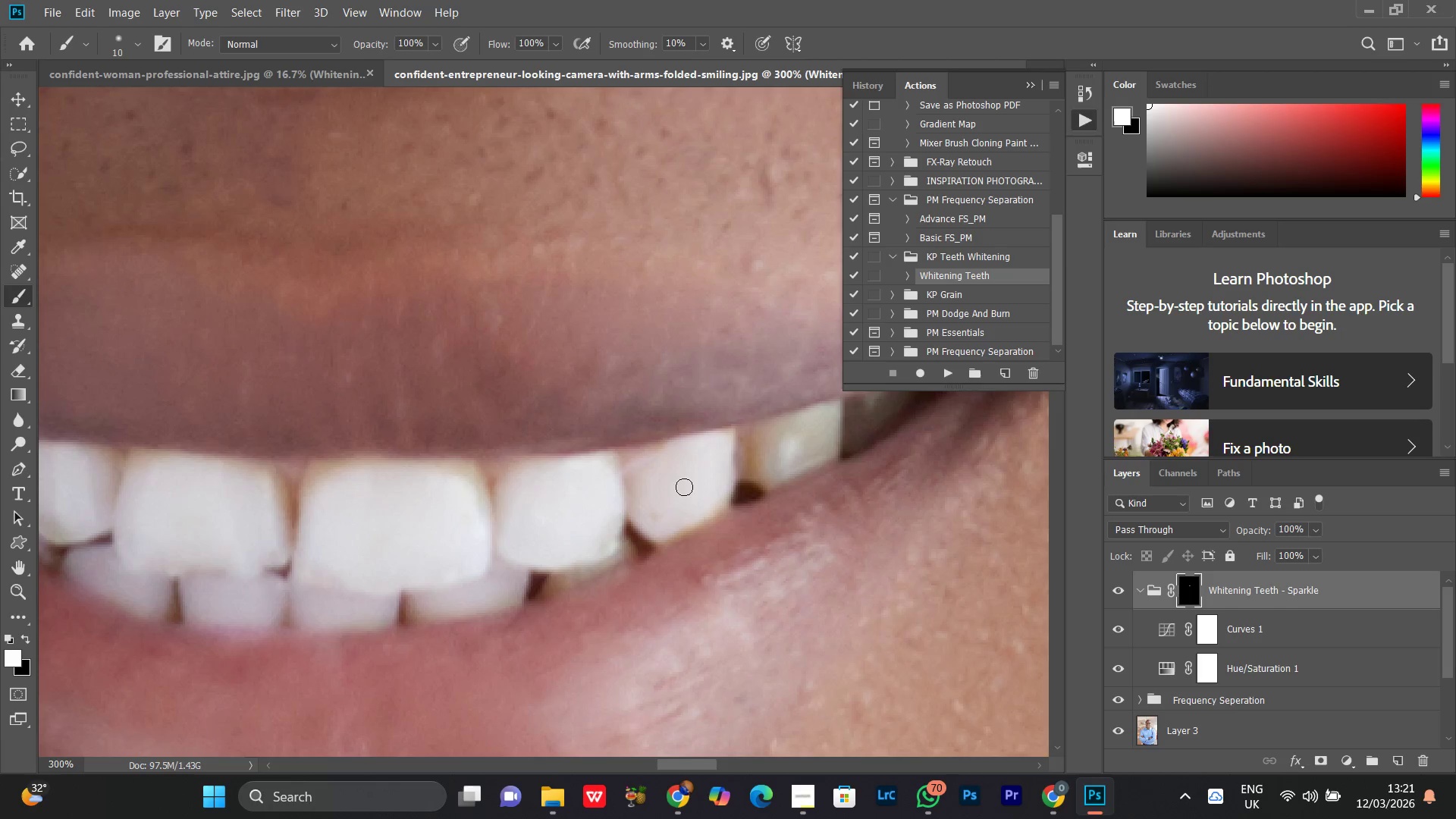 
left_click_drag(start_coordinate=[685, 487], to_coordinate=[726, 475])
 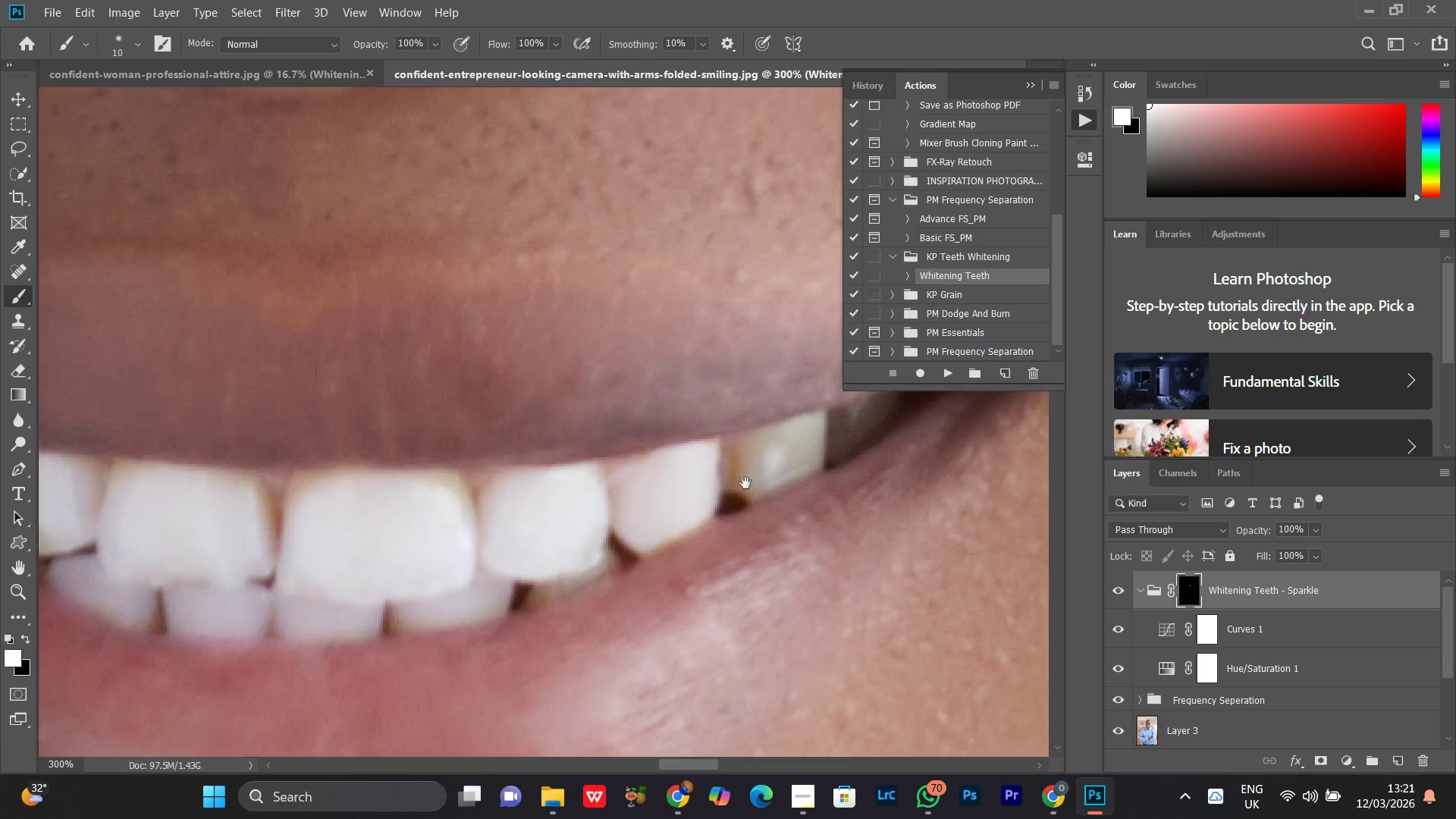 
left_click([730, 466])
 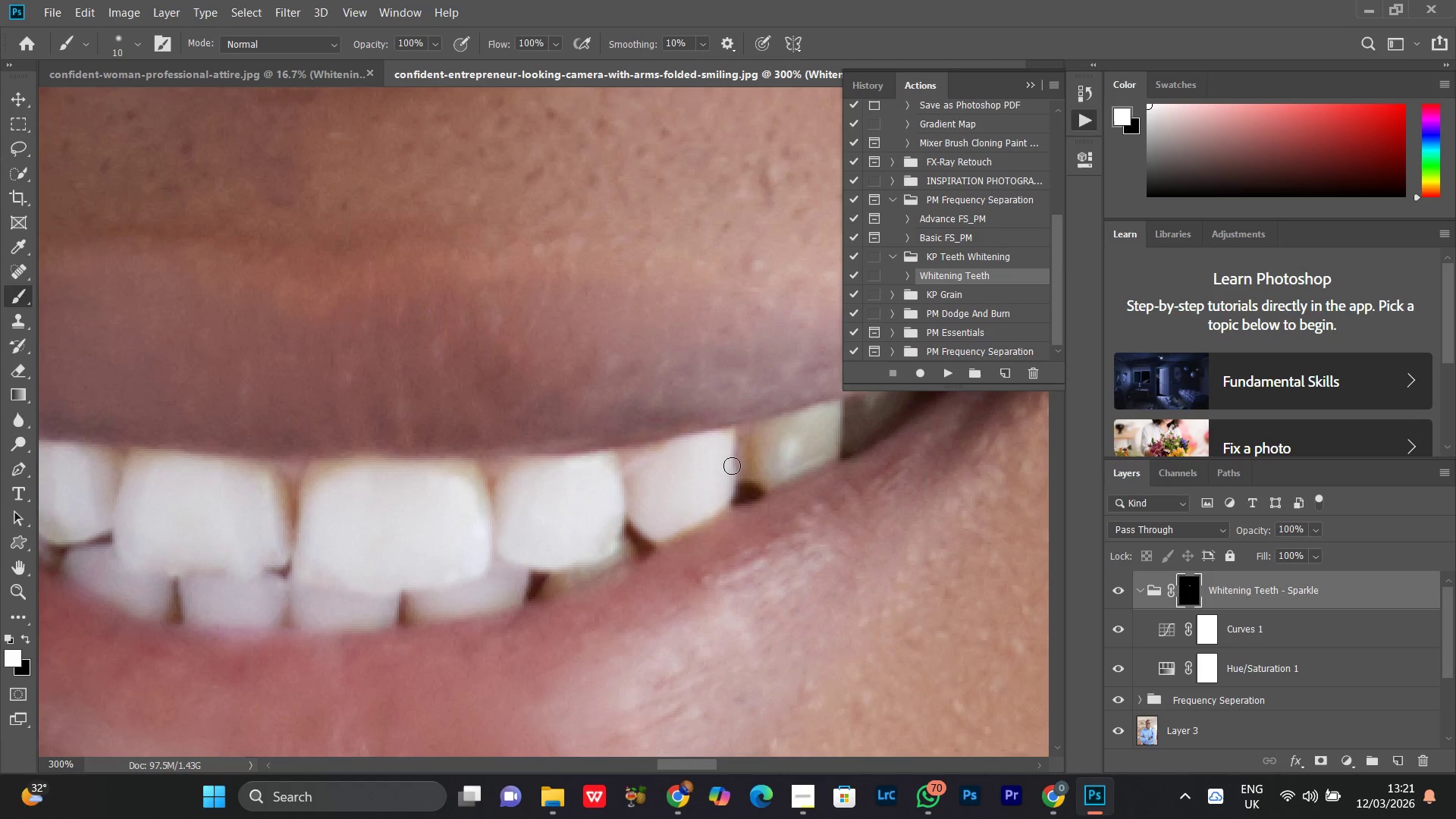 
hold_key(key=Space, duration=0.56)
 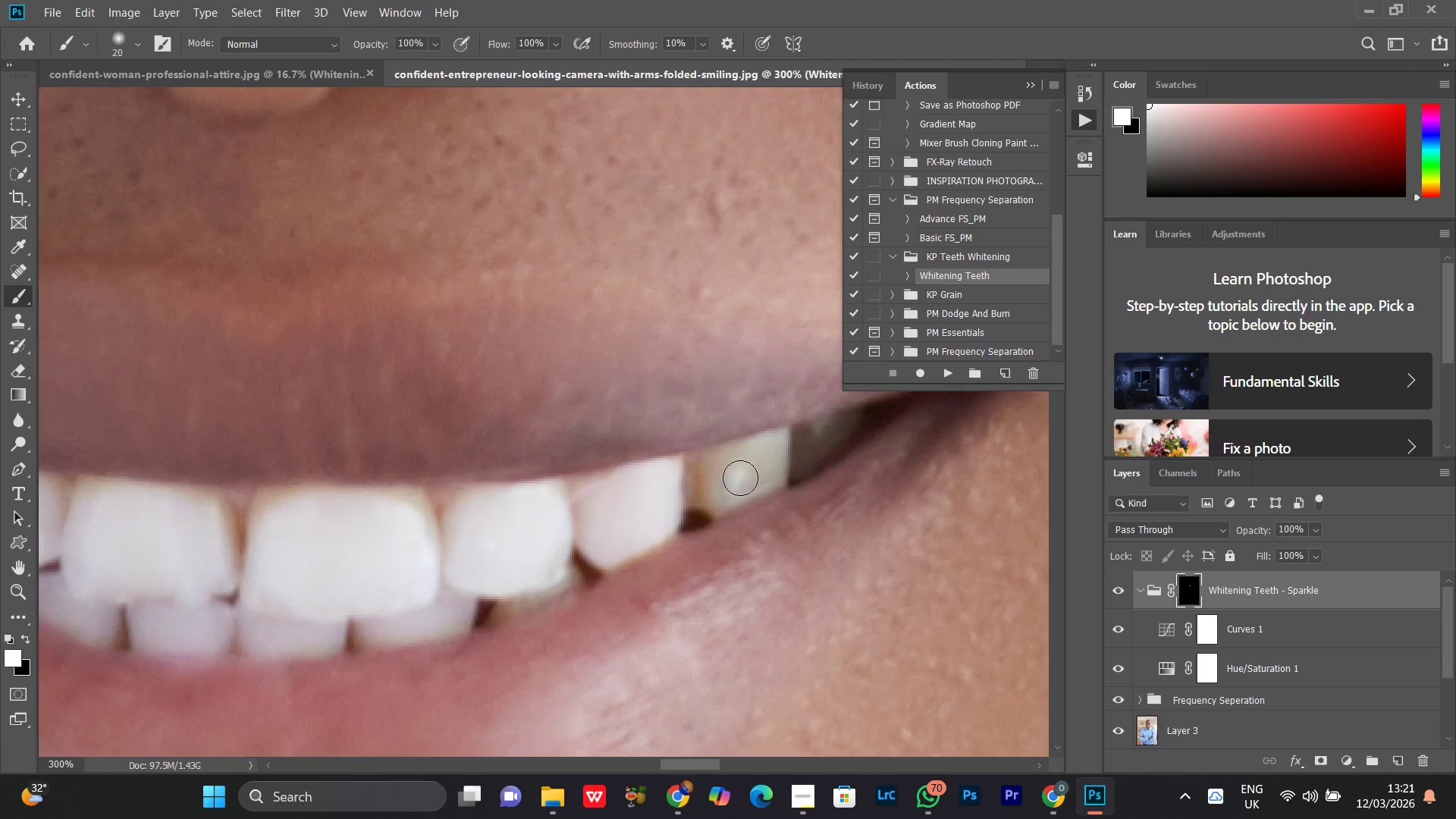 
left_click_drag(start_coordinate=[787, 460], to_coordinate=[735, 488])
 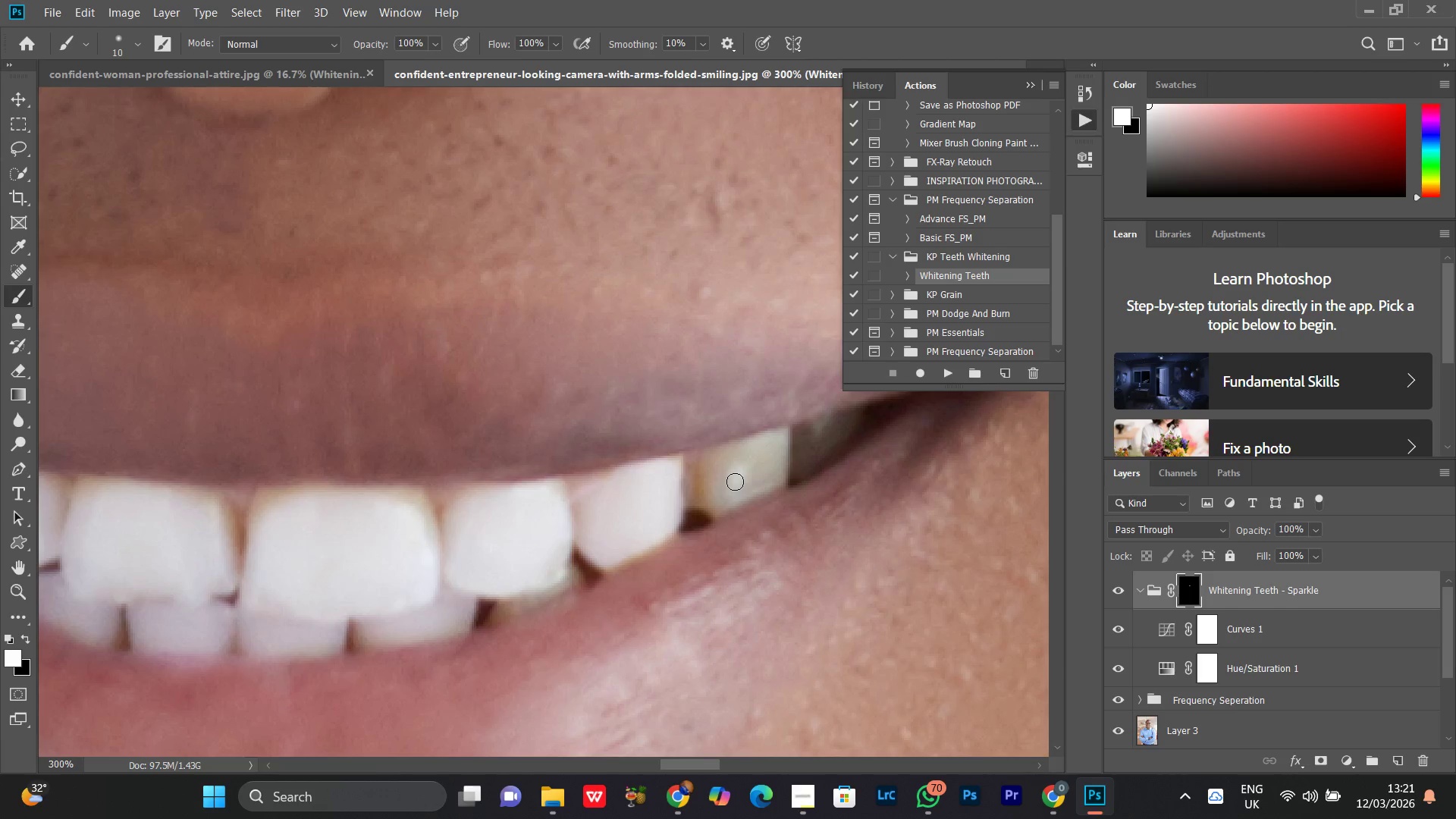 
key(BracketRight)
 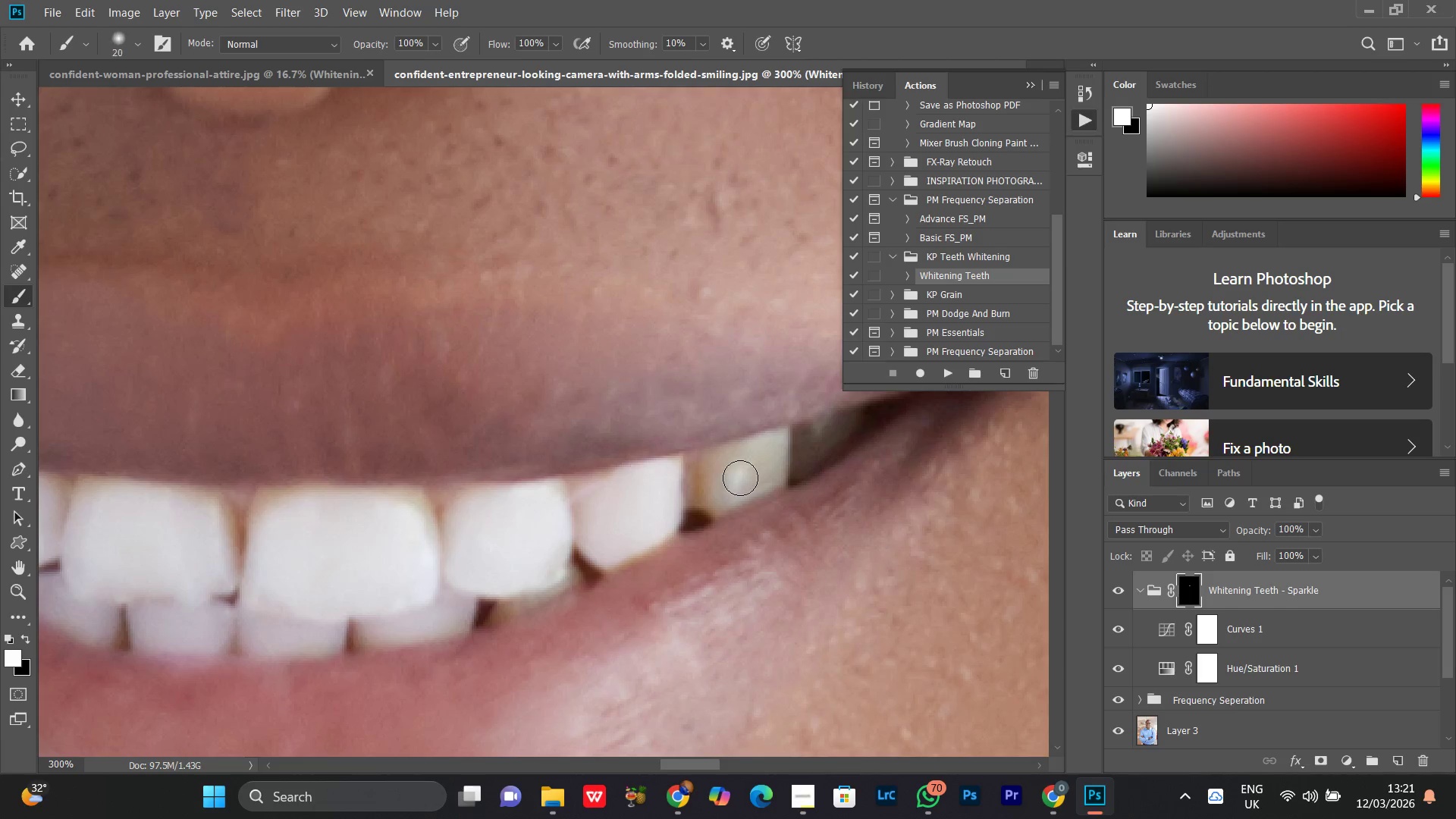 
key(BracketRight)
 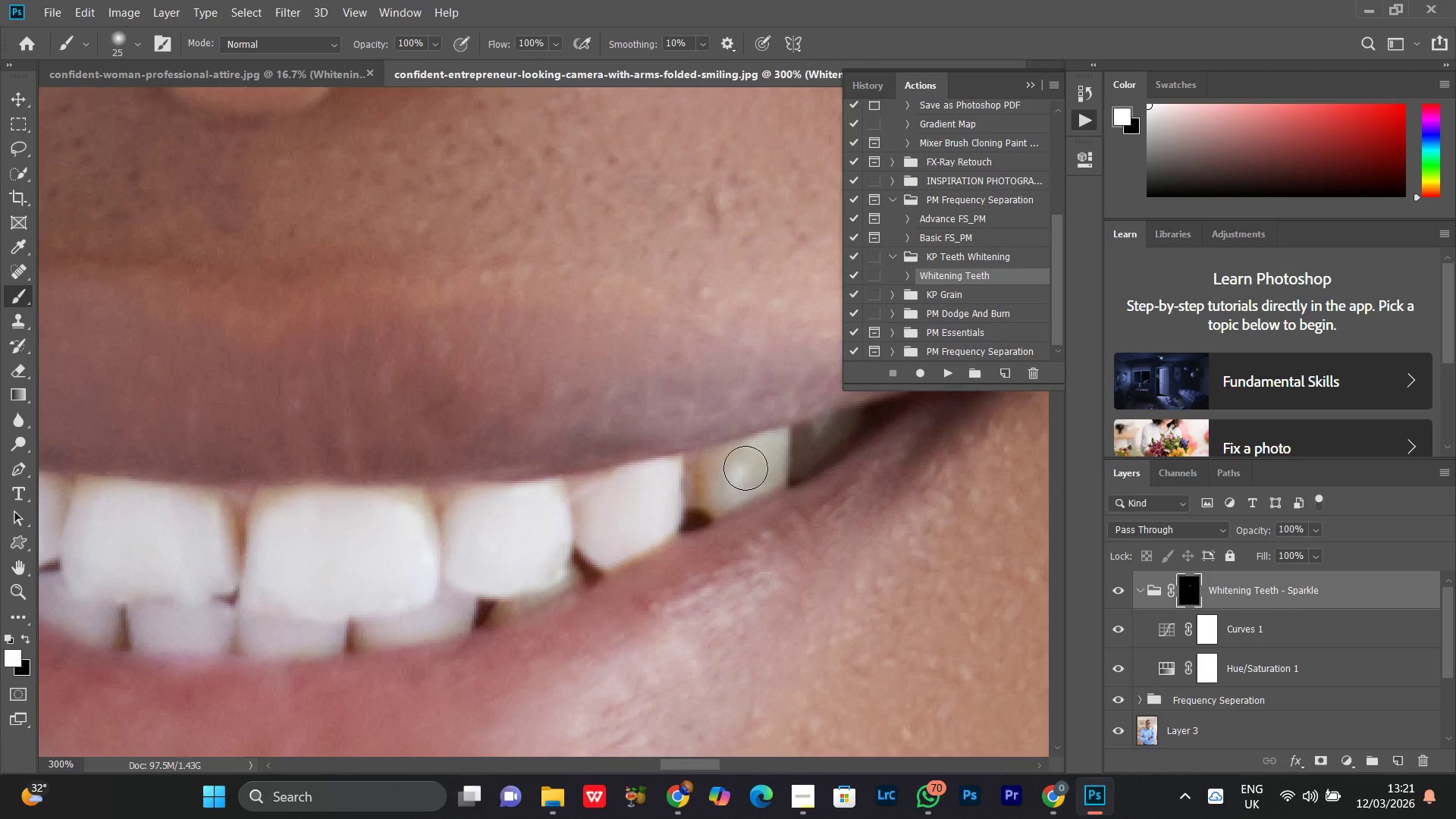 
key(BracketRight)
 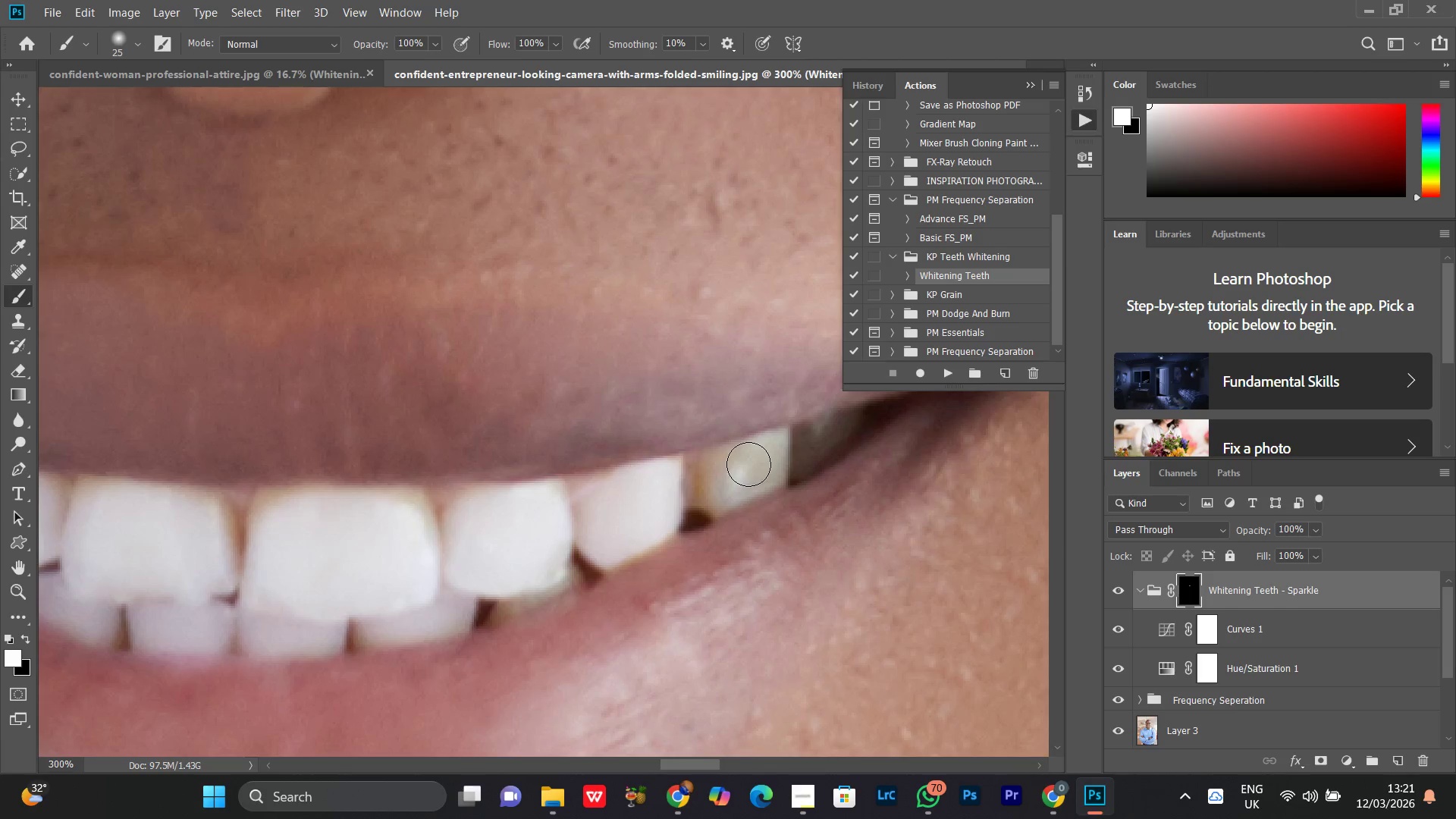 
key(BracketLeft)
 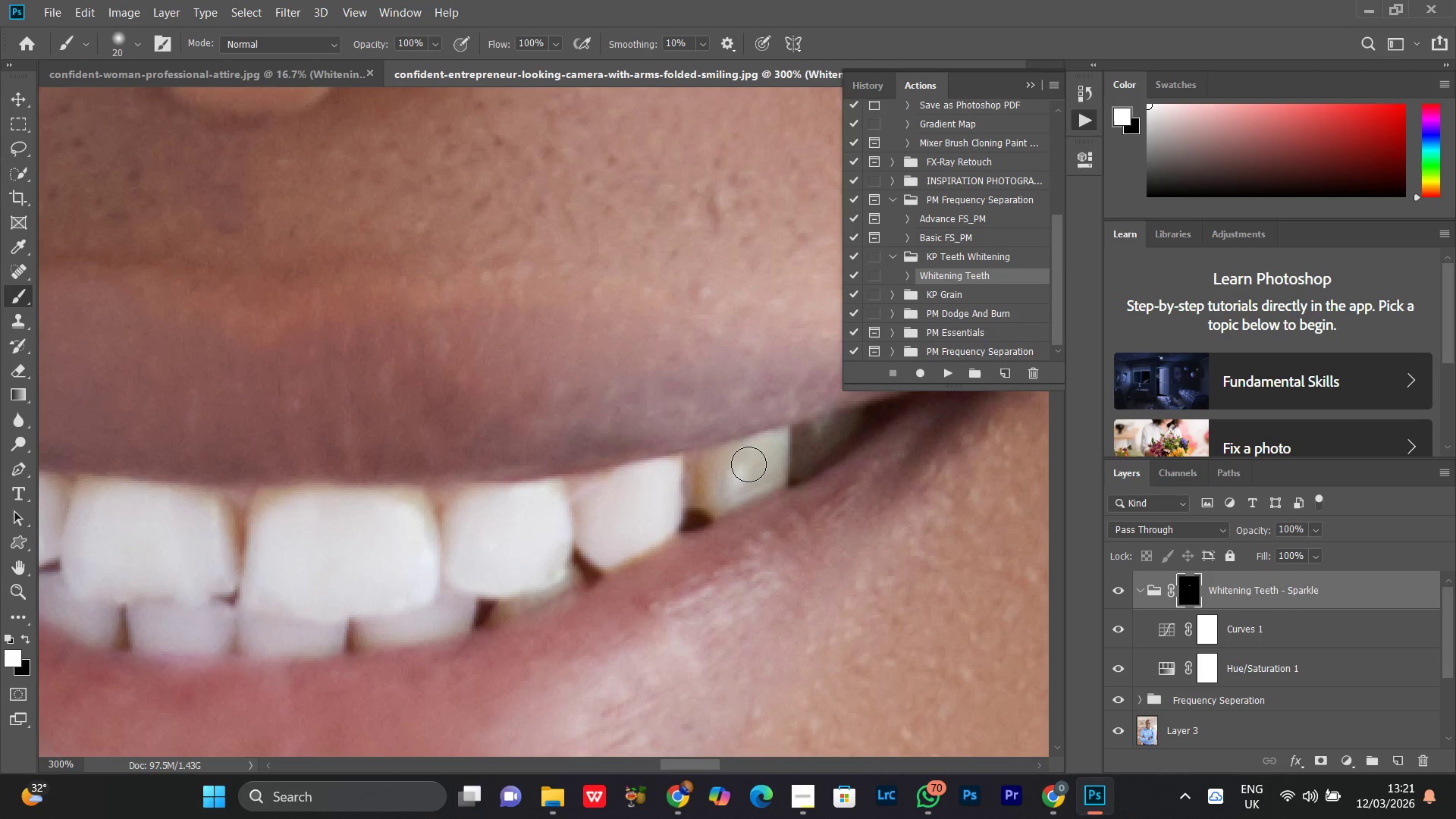 
key(BracketLeft)
 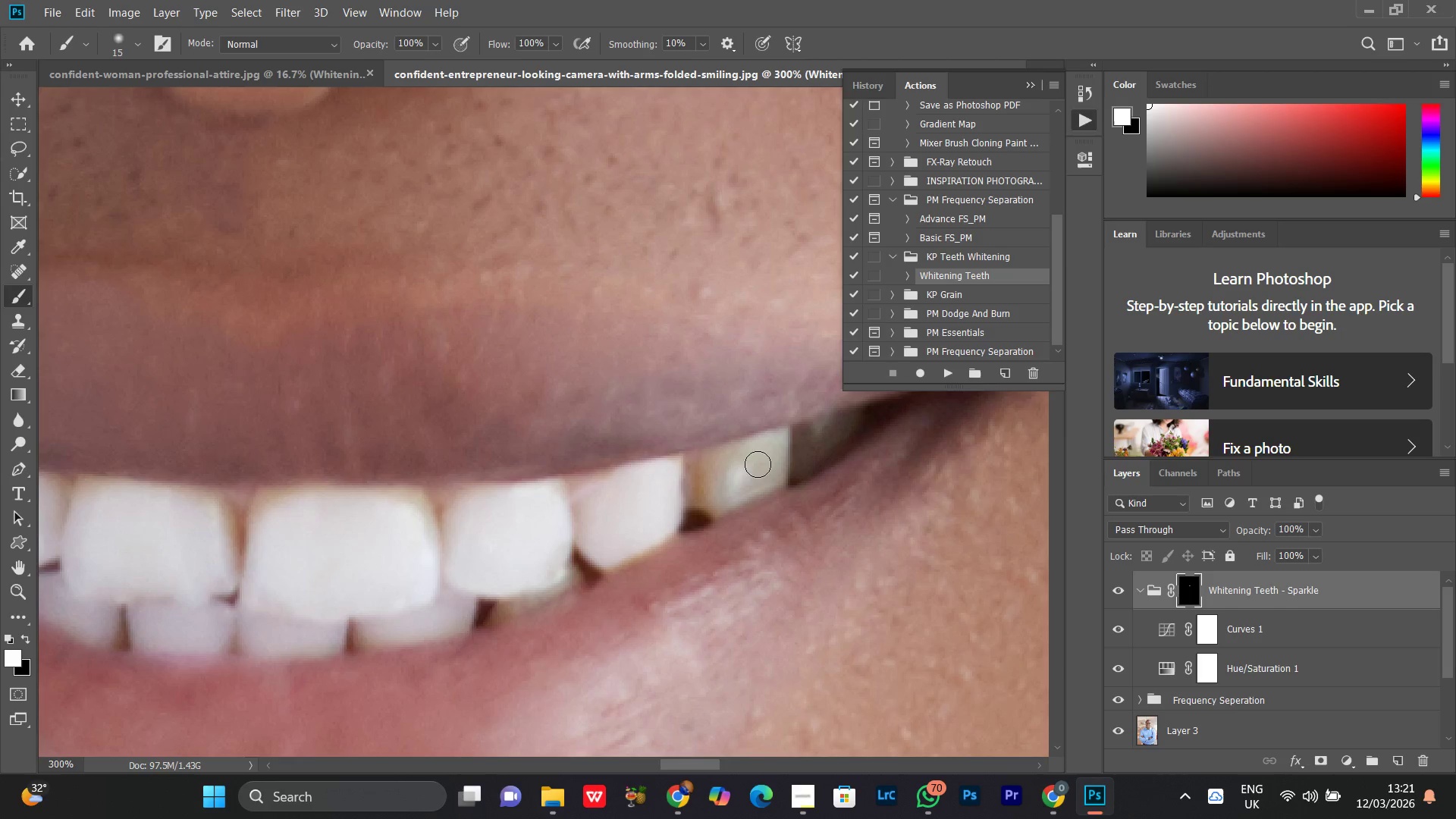 
key(BracketLeft)
 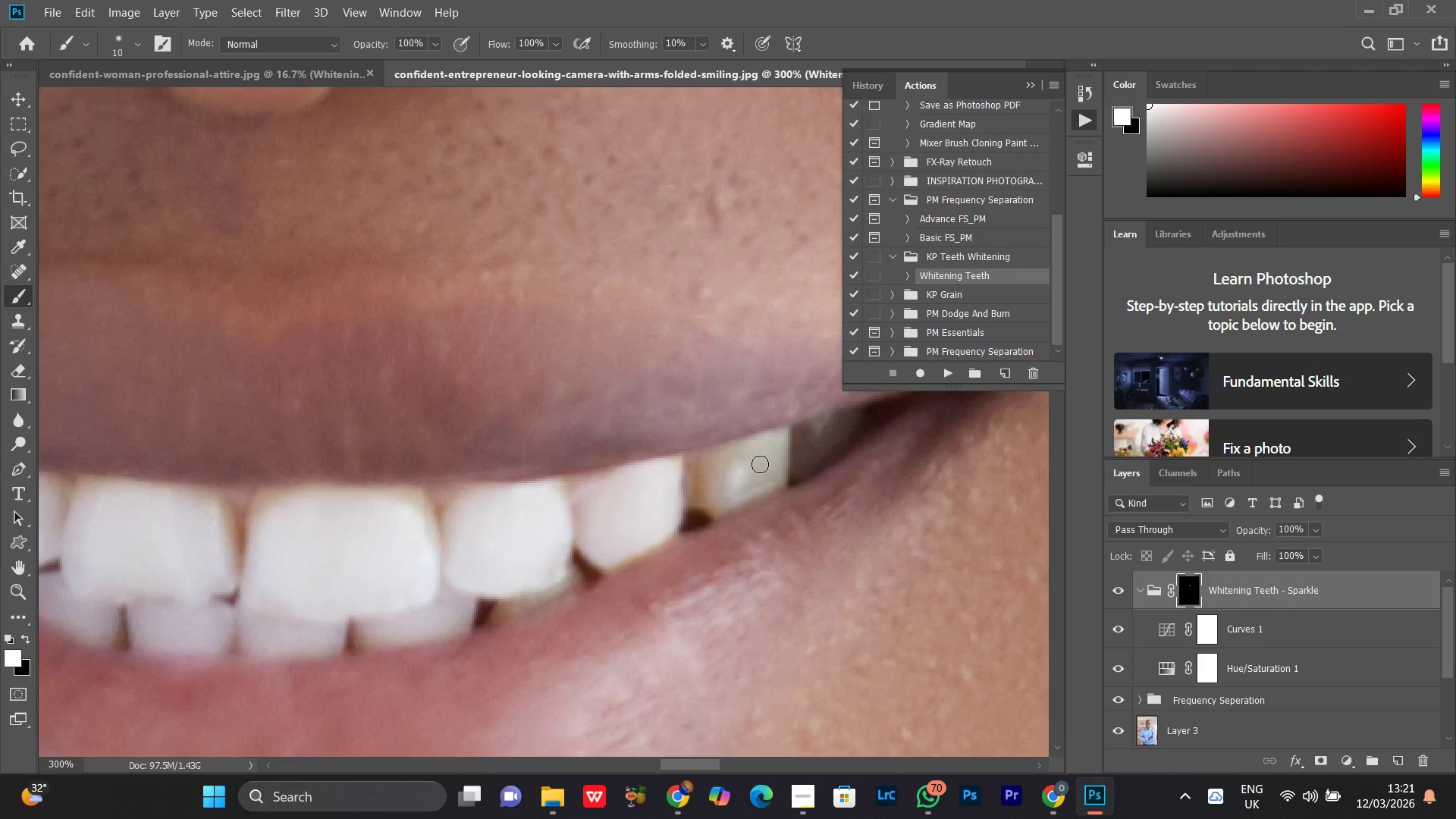 
key(BracketRight)
 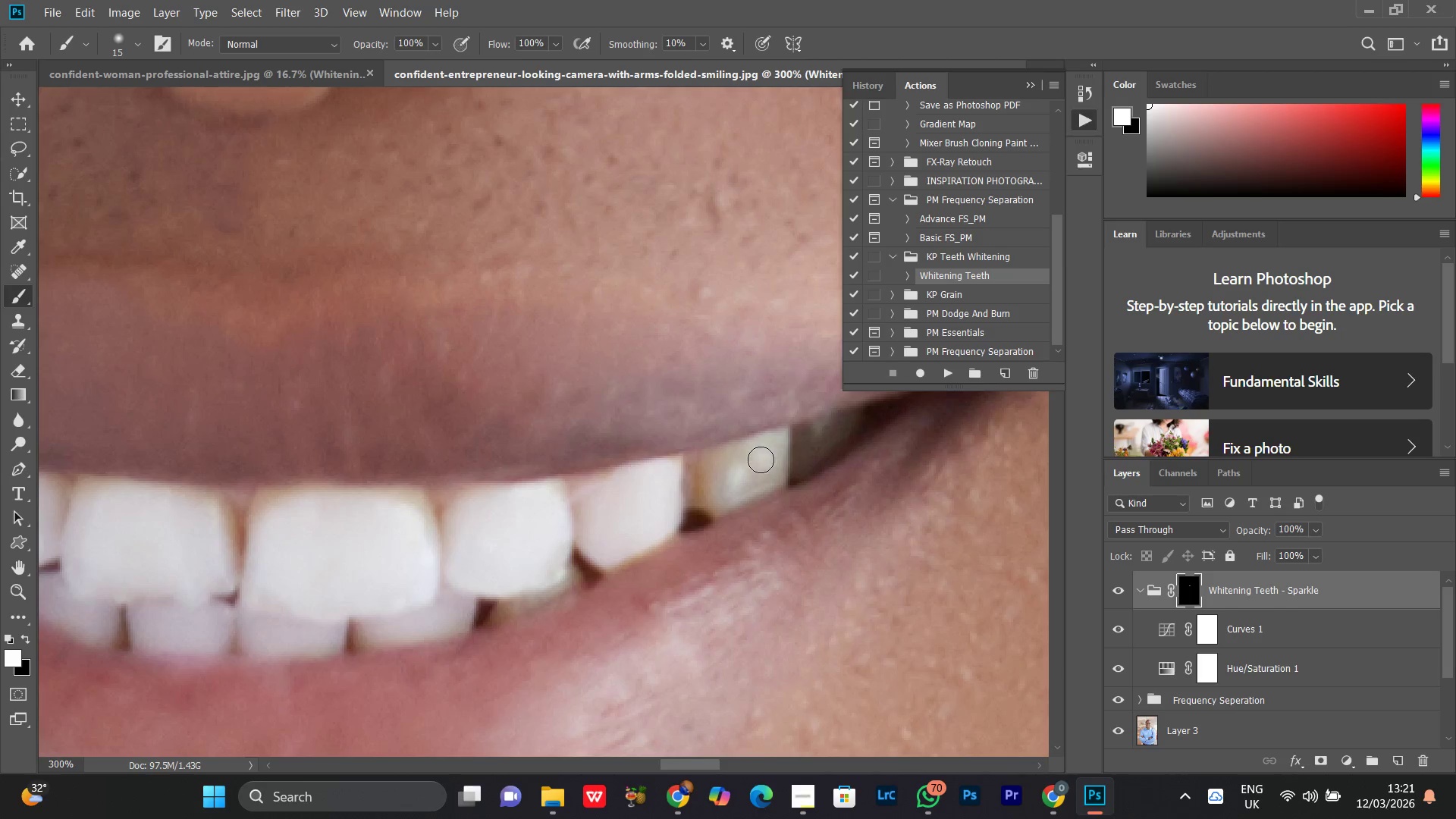 
left_click_drag(start_coordinate=[764, 460], to_coordinate=[800, 451])
 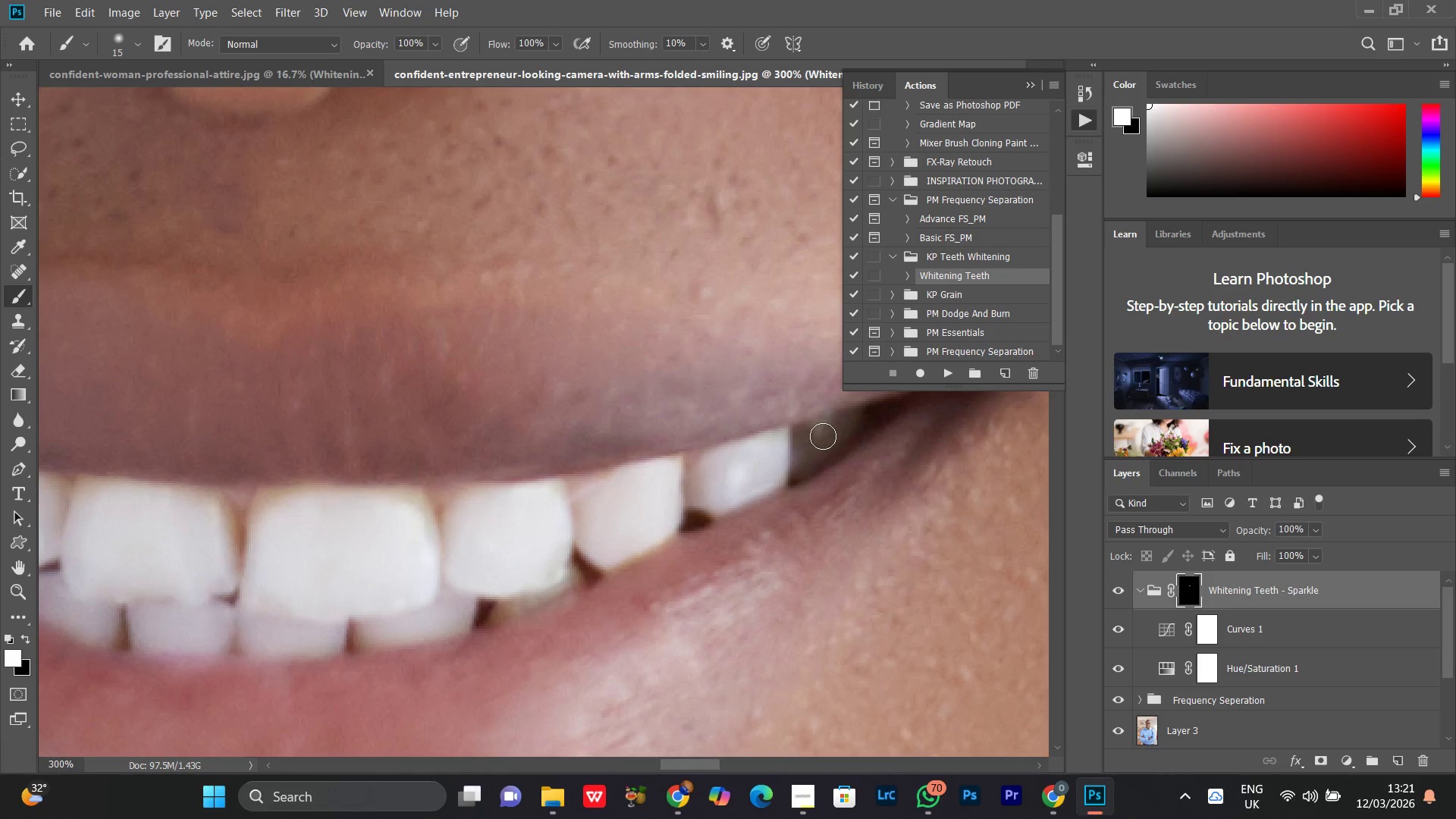 
left_click_drag(start_coordinate=[823, 436], to_coordinate=[770, 463])
 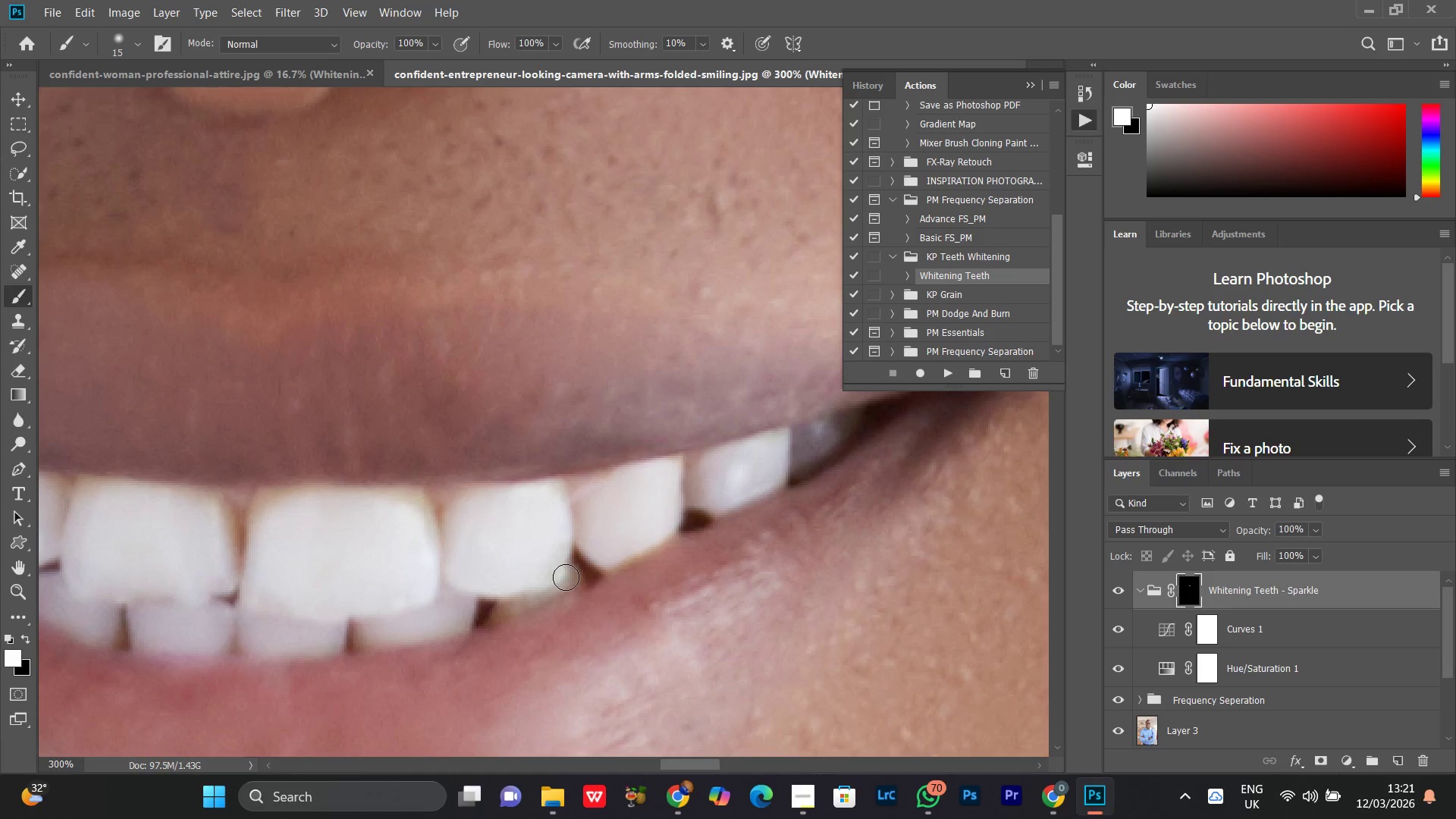 
left_click_drag(start_coordinate=[556, 585], to_coordinate=[577, 554])
 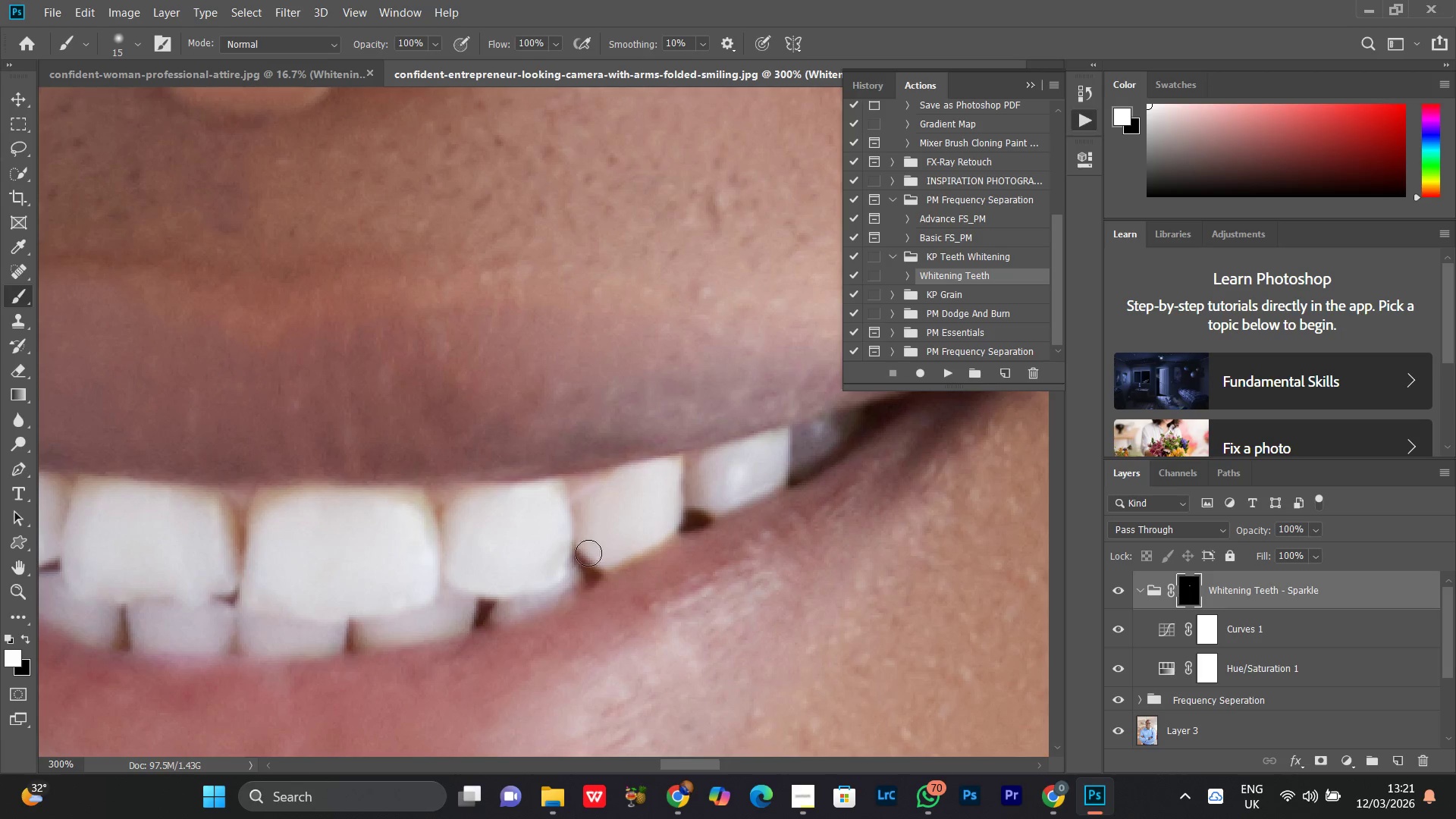 
key(Control+Minus)
 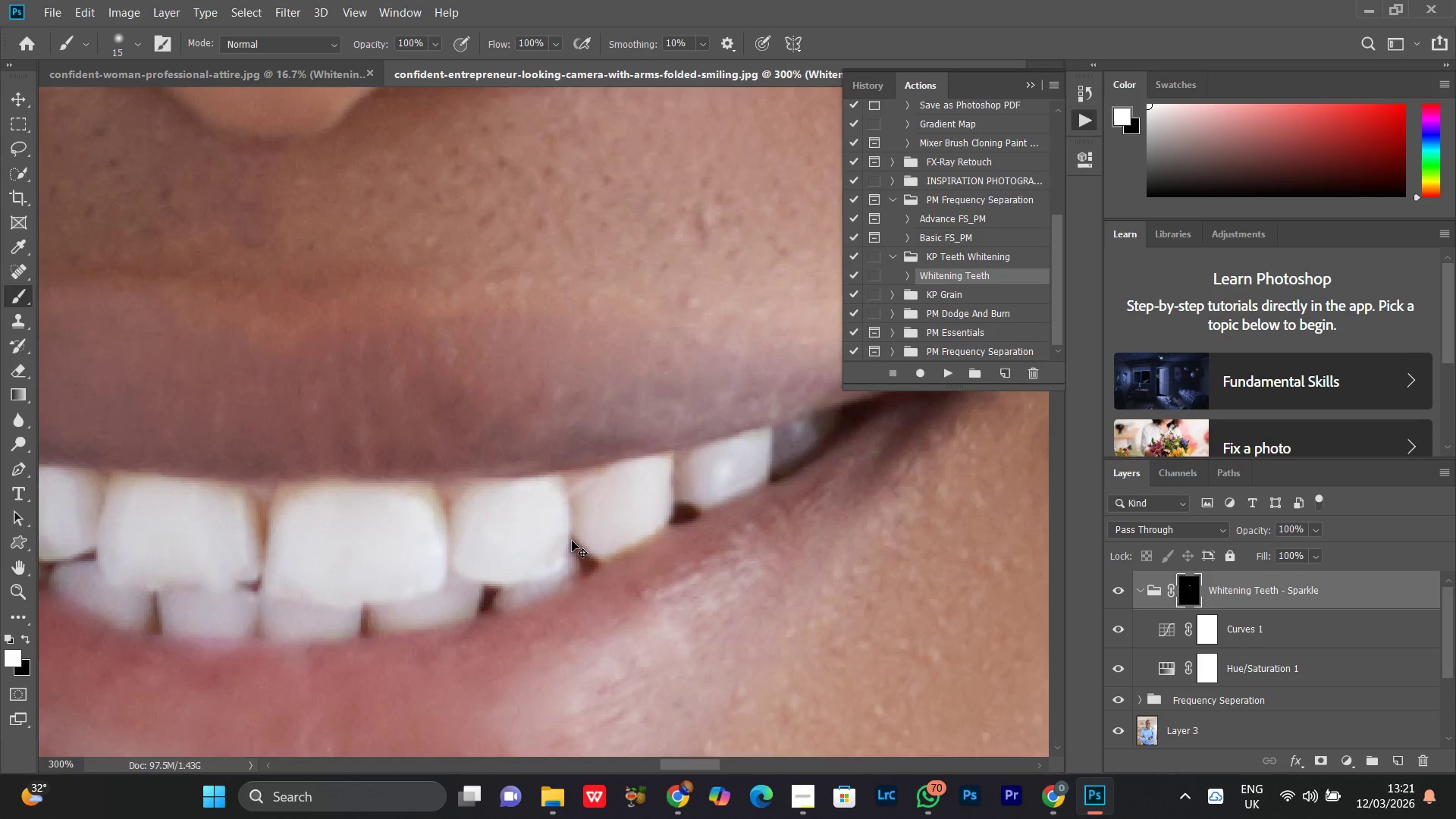 
key(Control+Minus)
 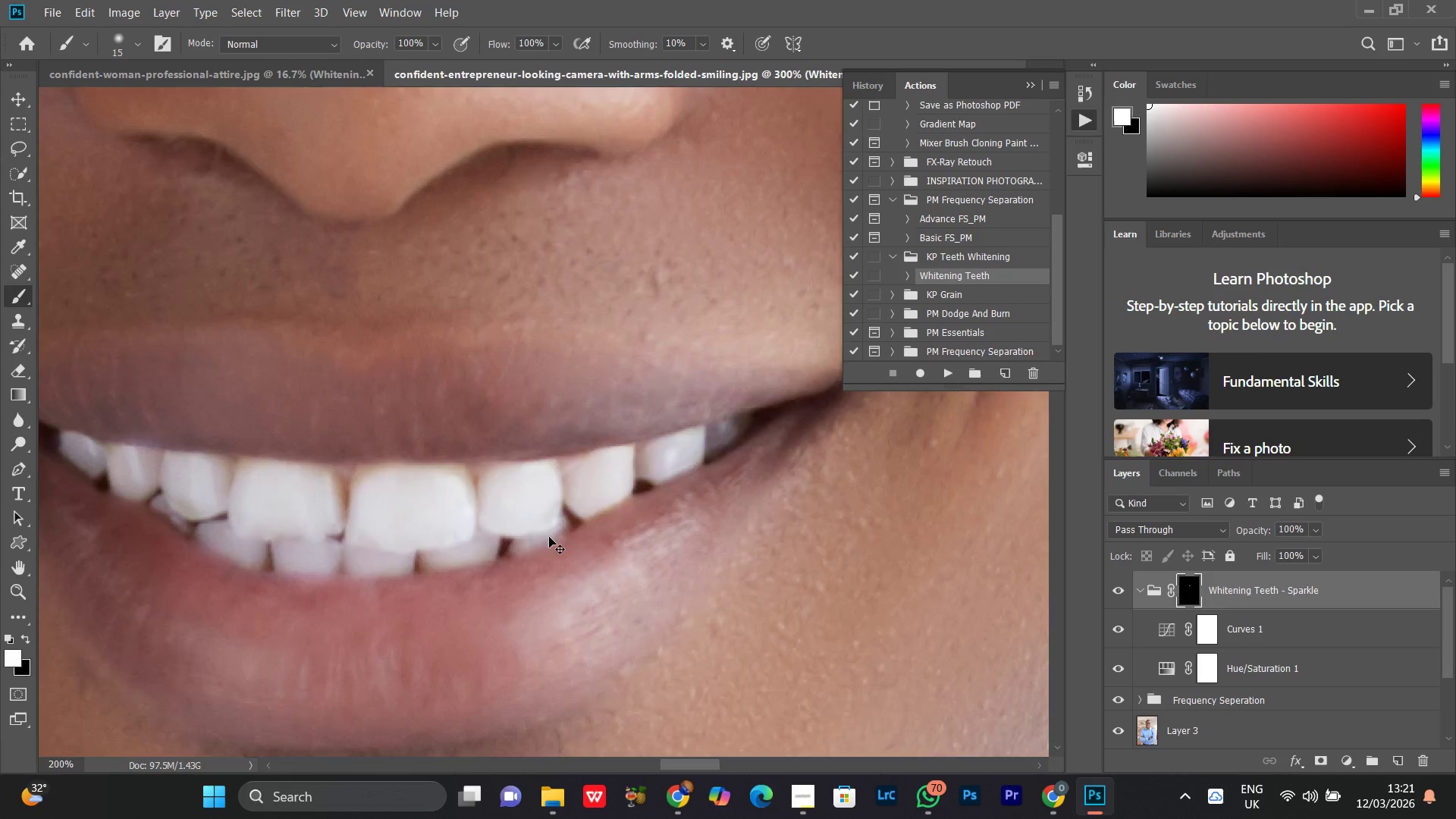 
key(Control+Minus)
 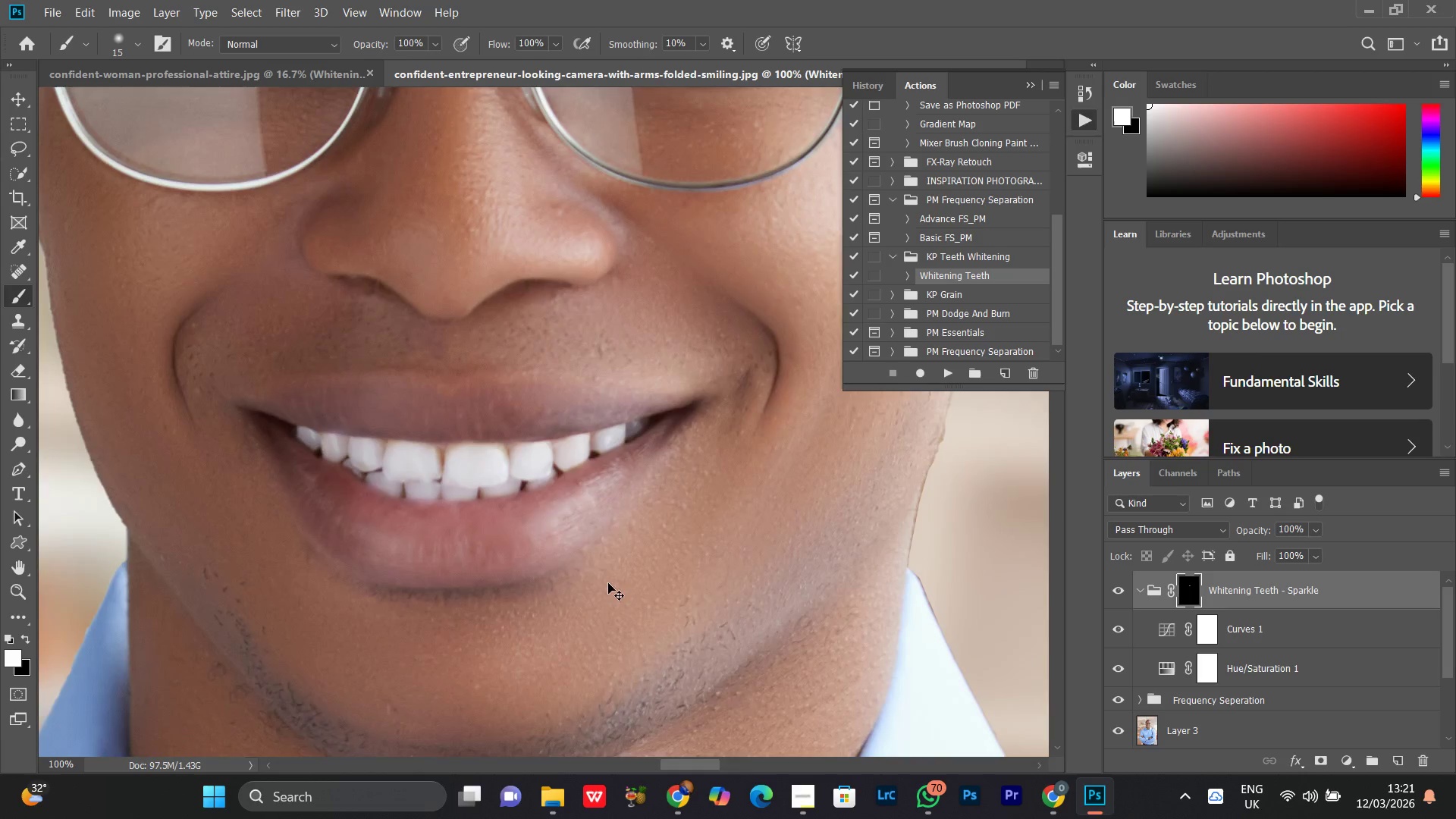 
key(Control+Minus)
 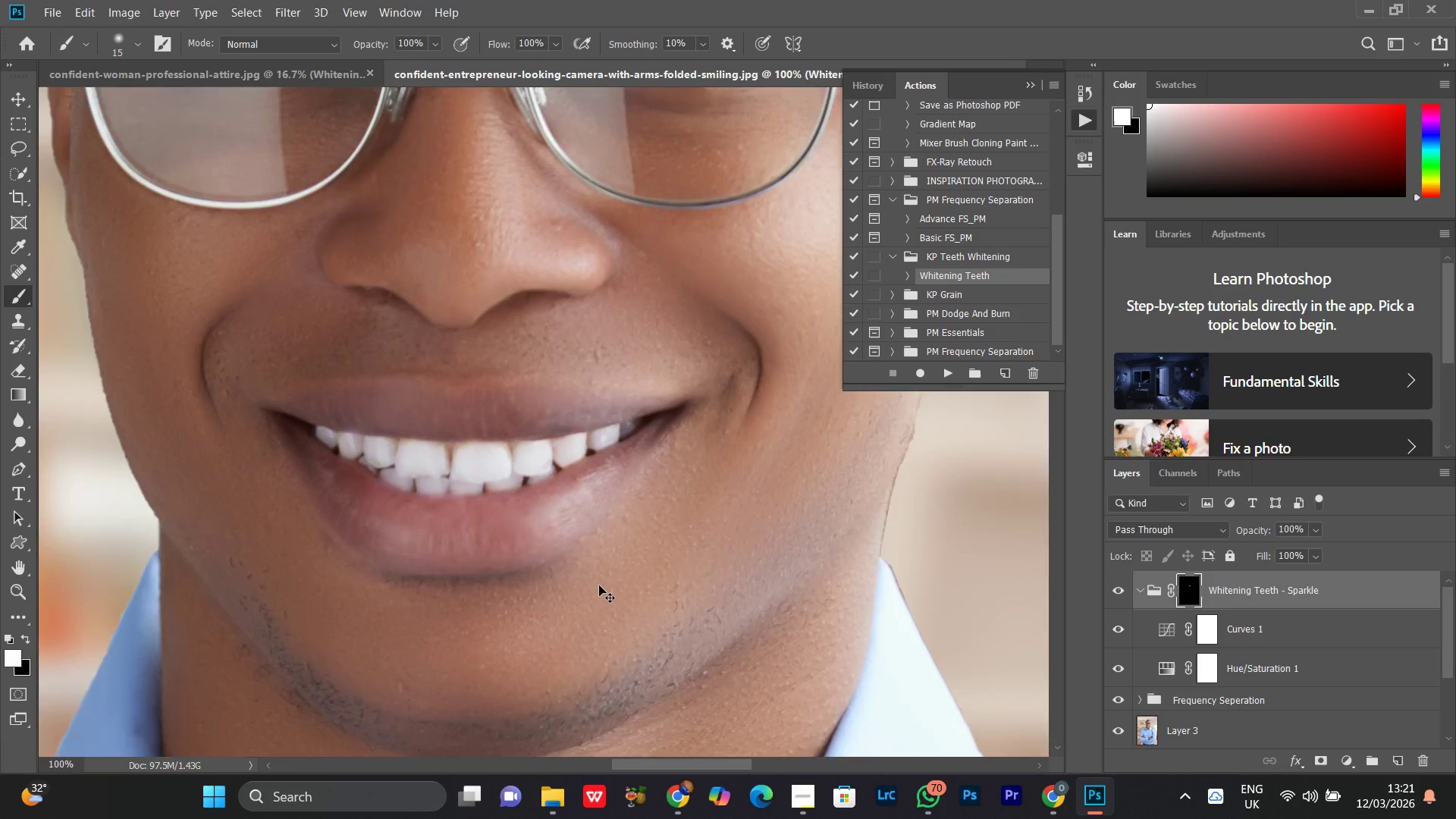 
key(Control+Minus)
 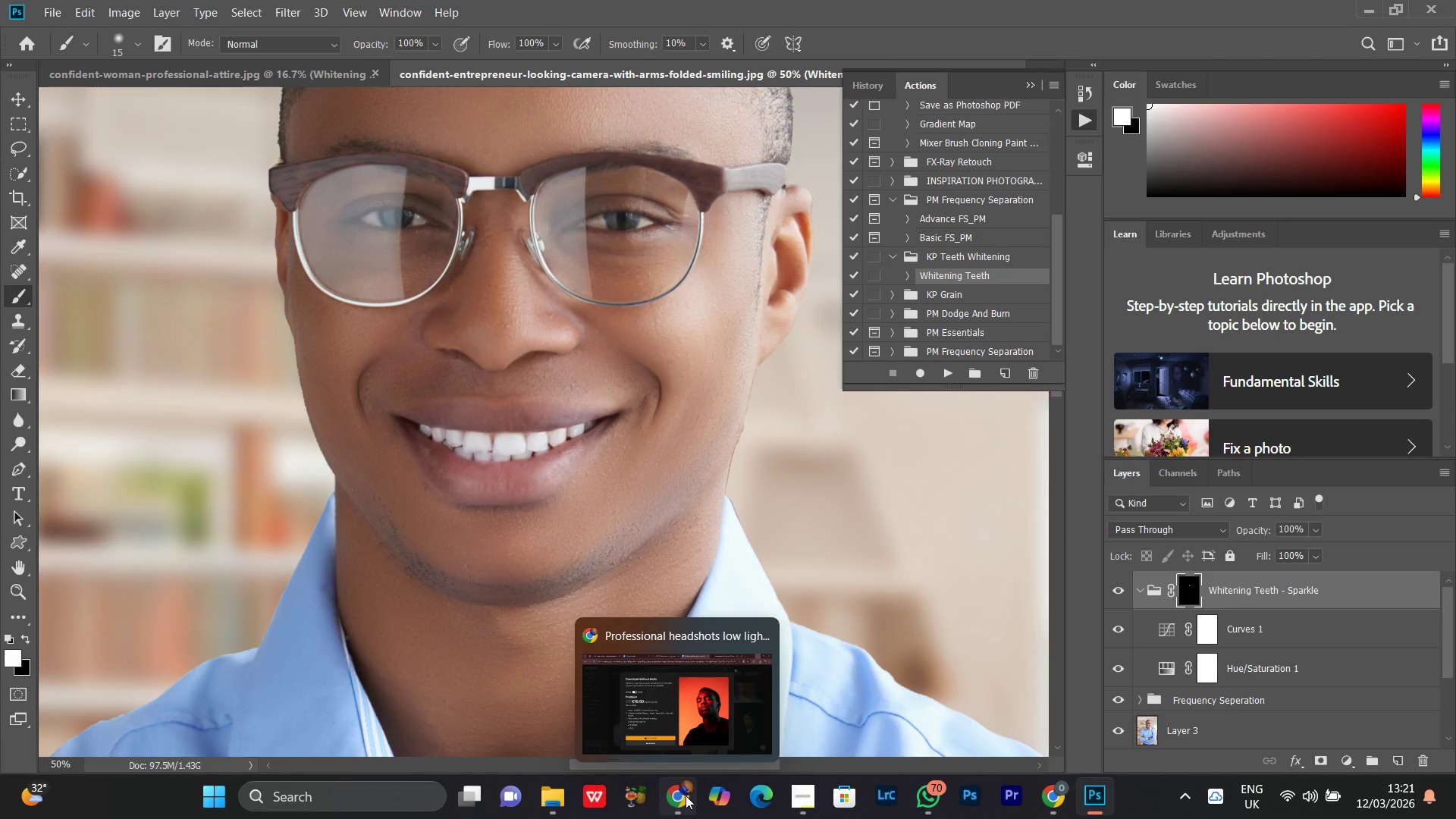 
left_click([673, 801])
 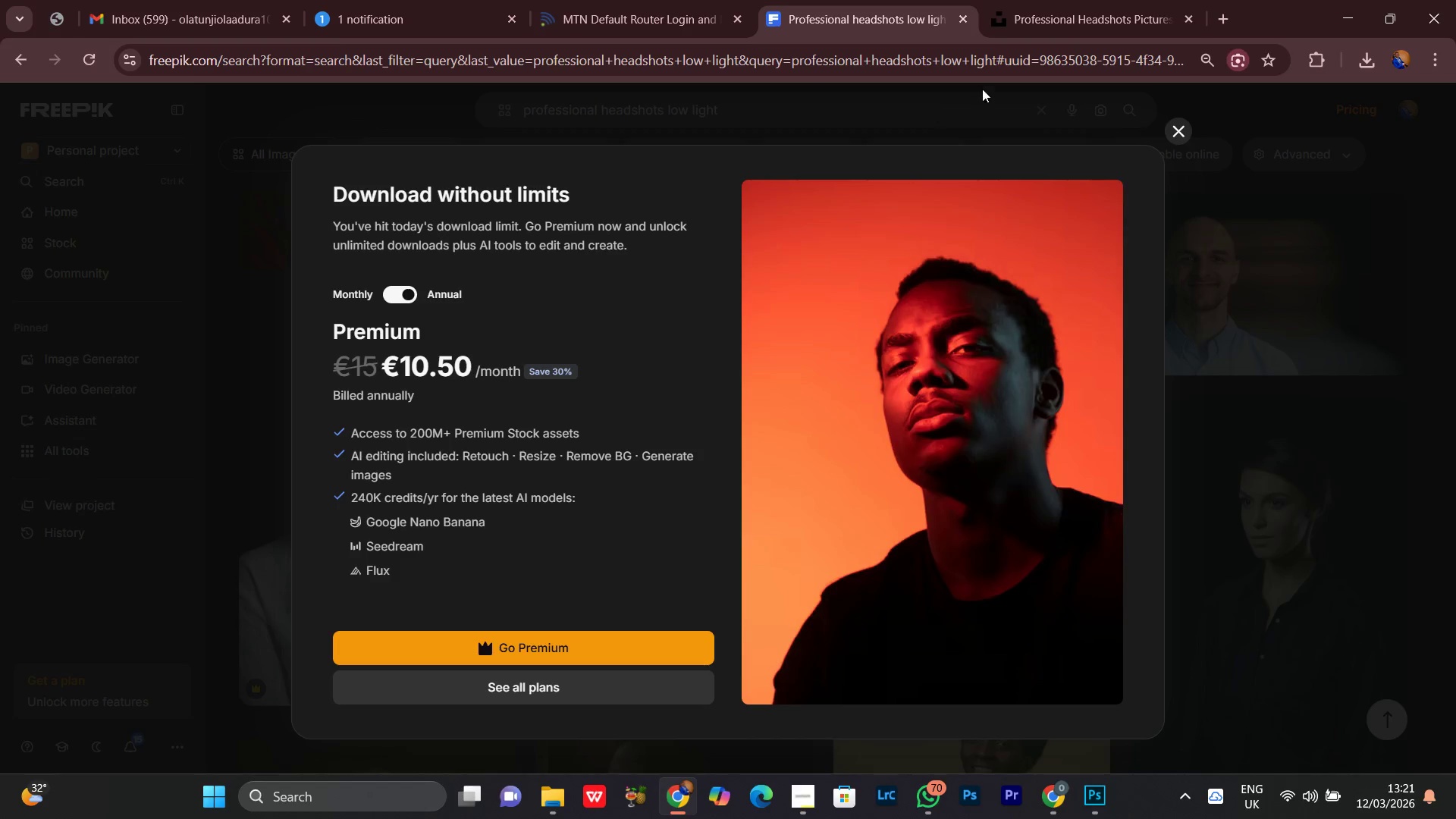 
left_click([1059, 11])
 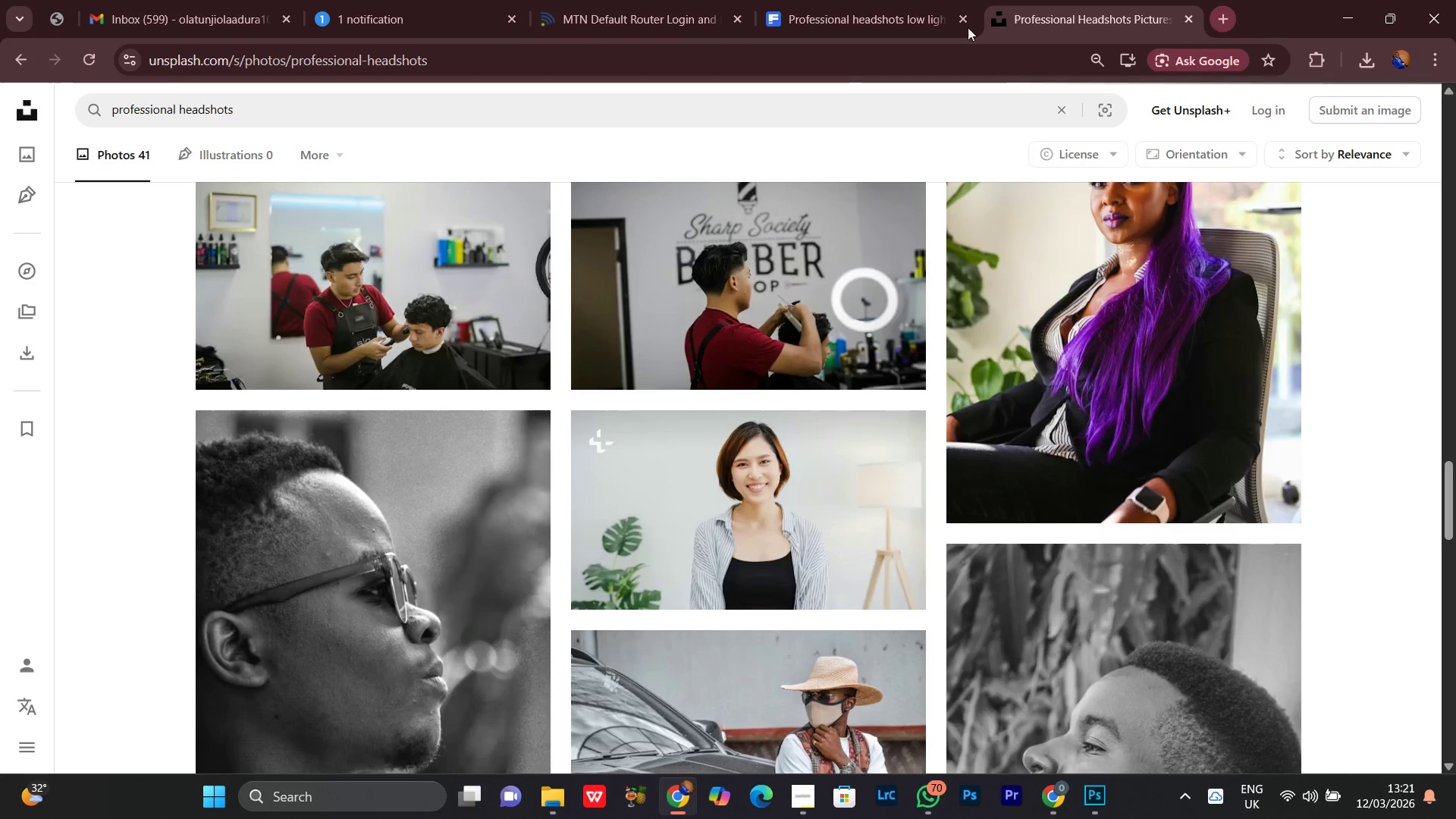 
left_click([651, 0])
 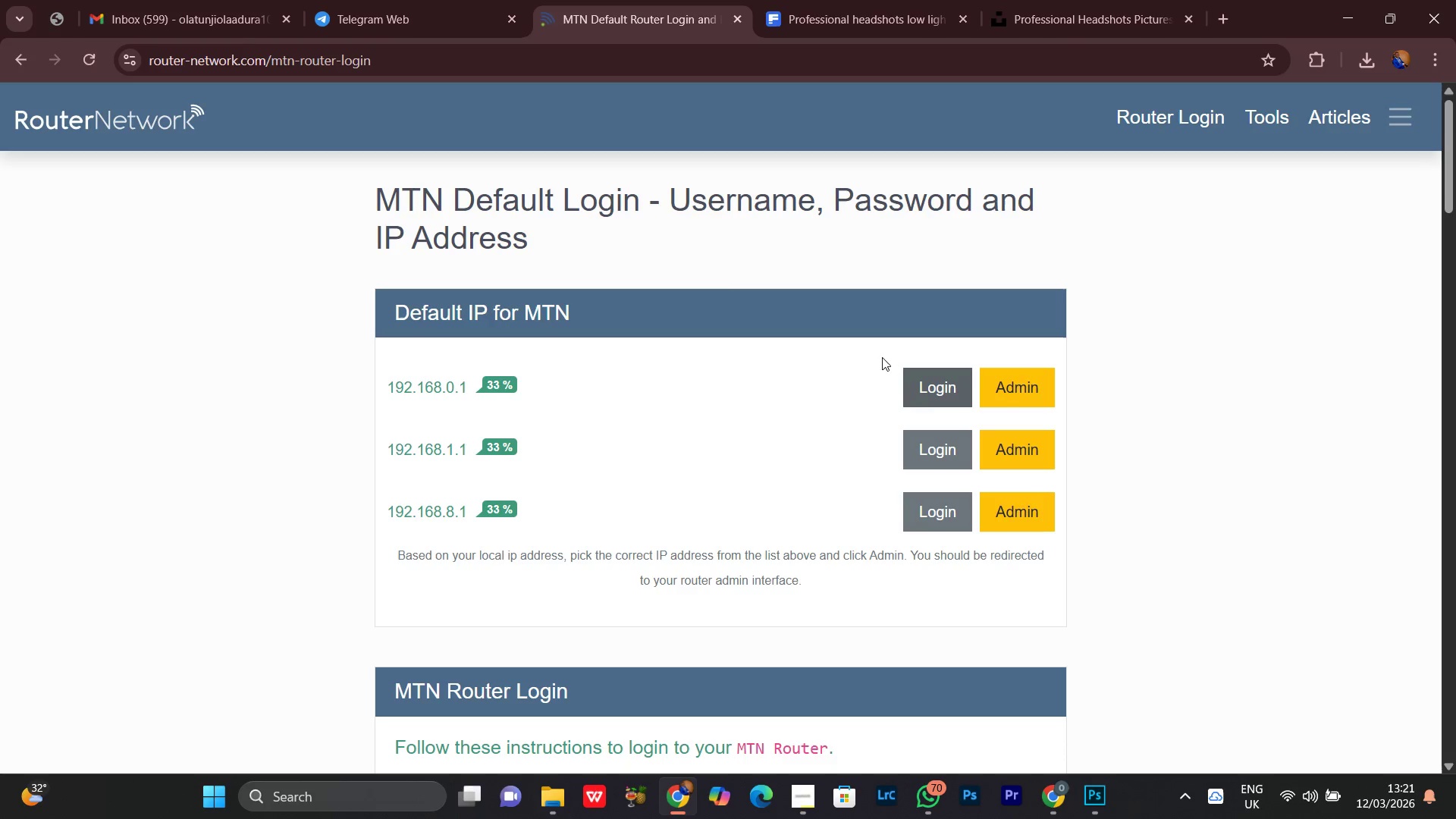 
left_click([927, 390])
 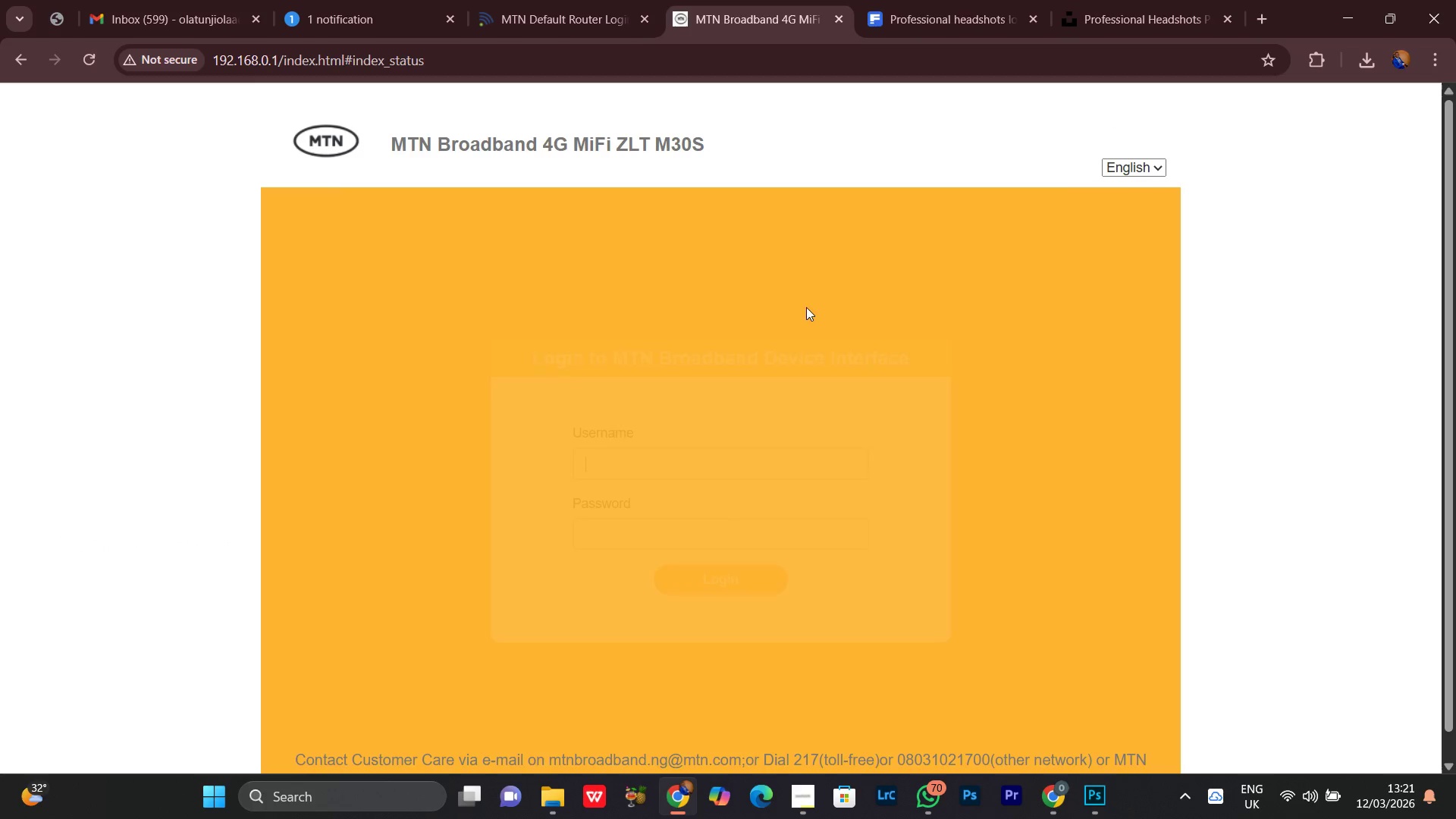 
left_click([629, 455])
 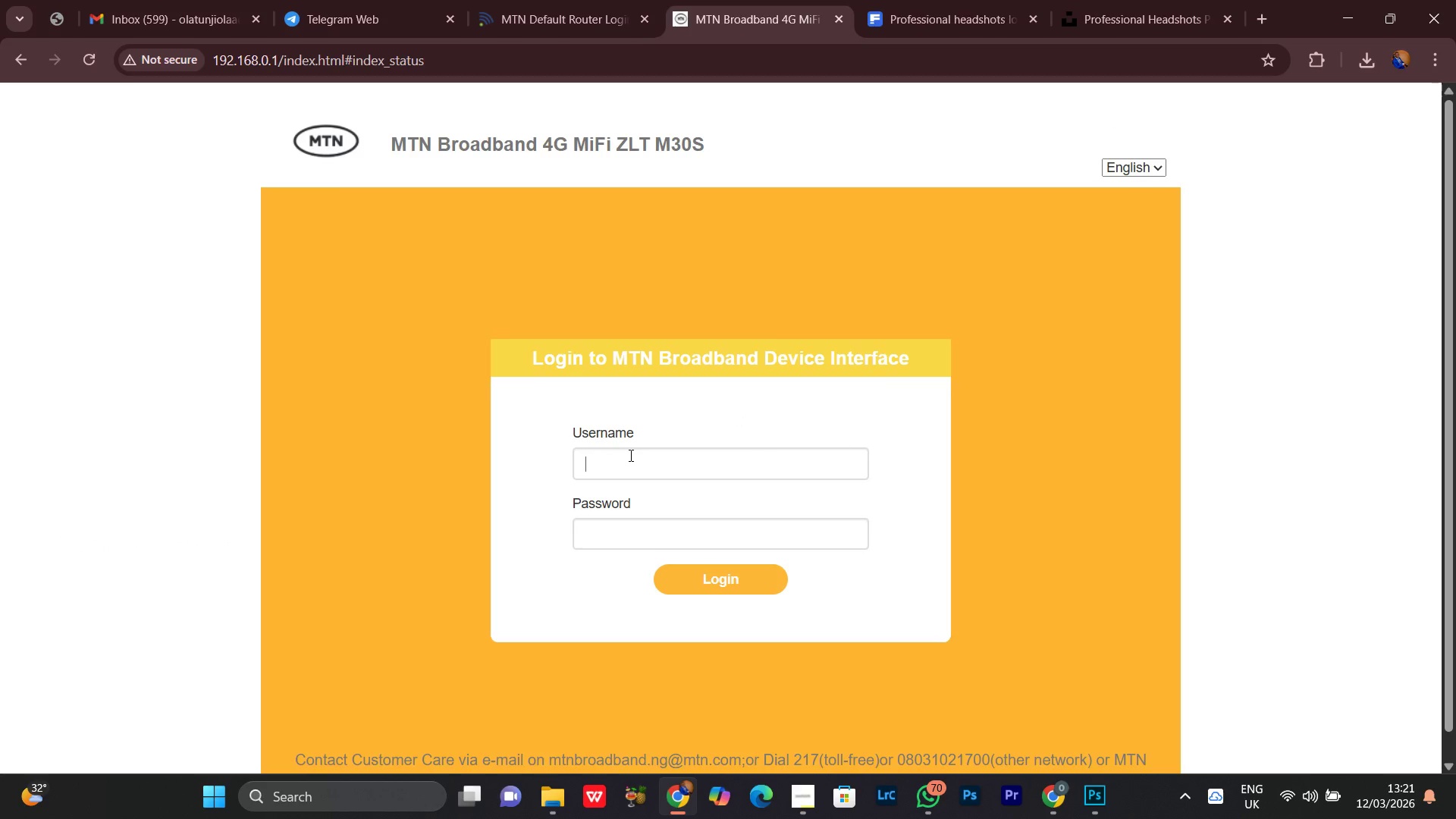 
type(admin)
 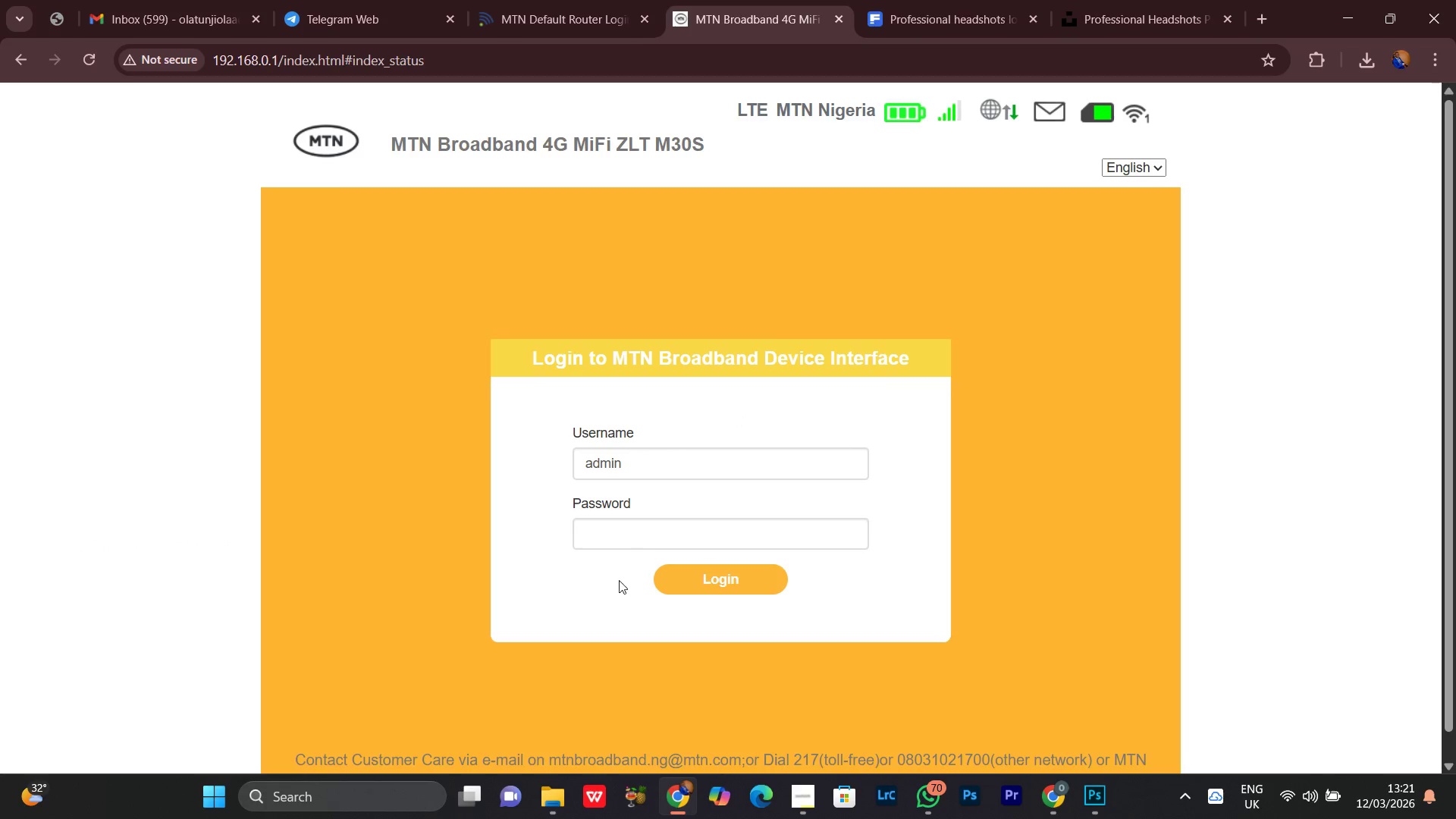 
left_click([623, 540])
 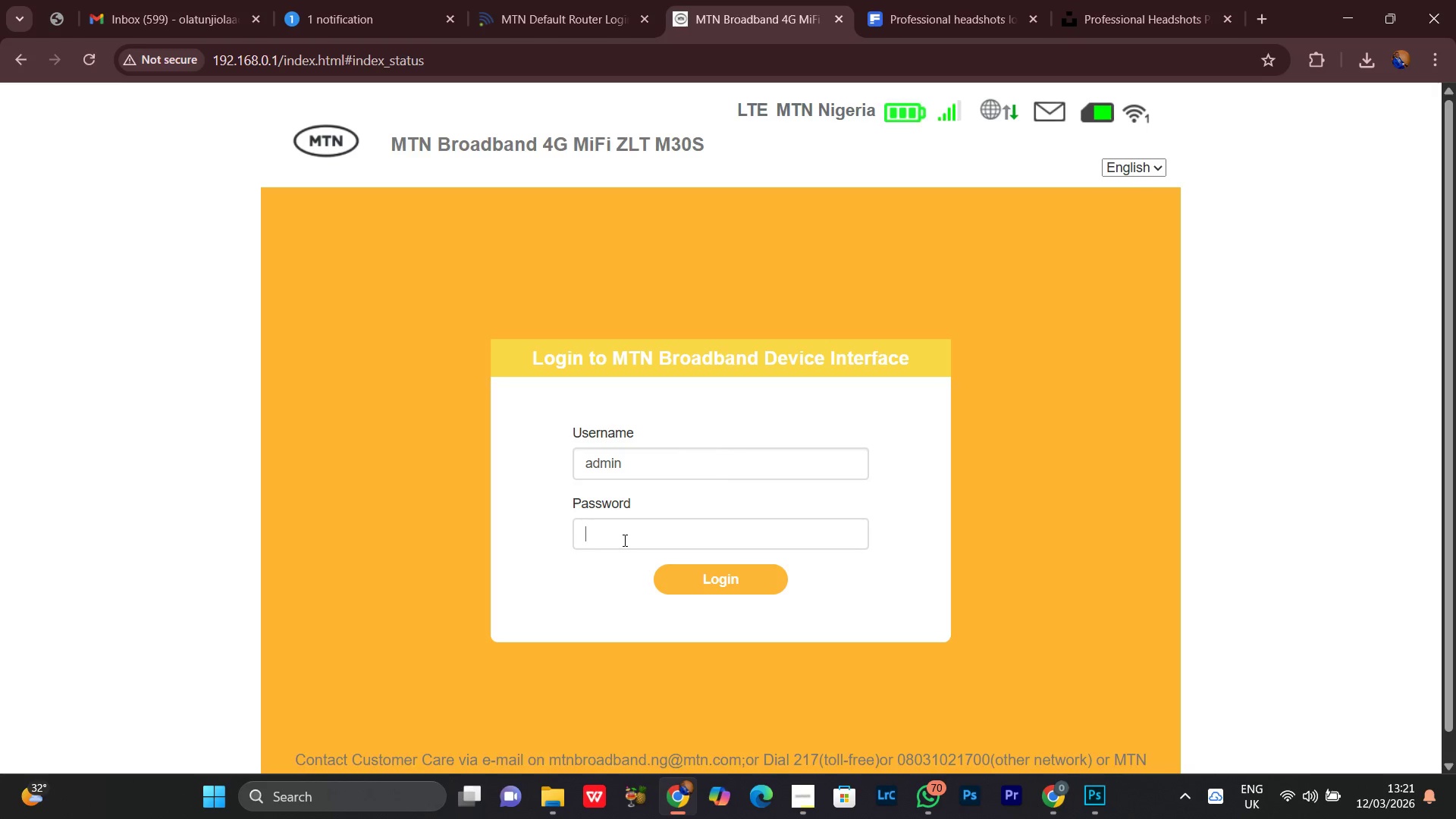 
type(admin)
 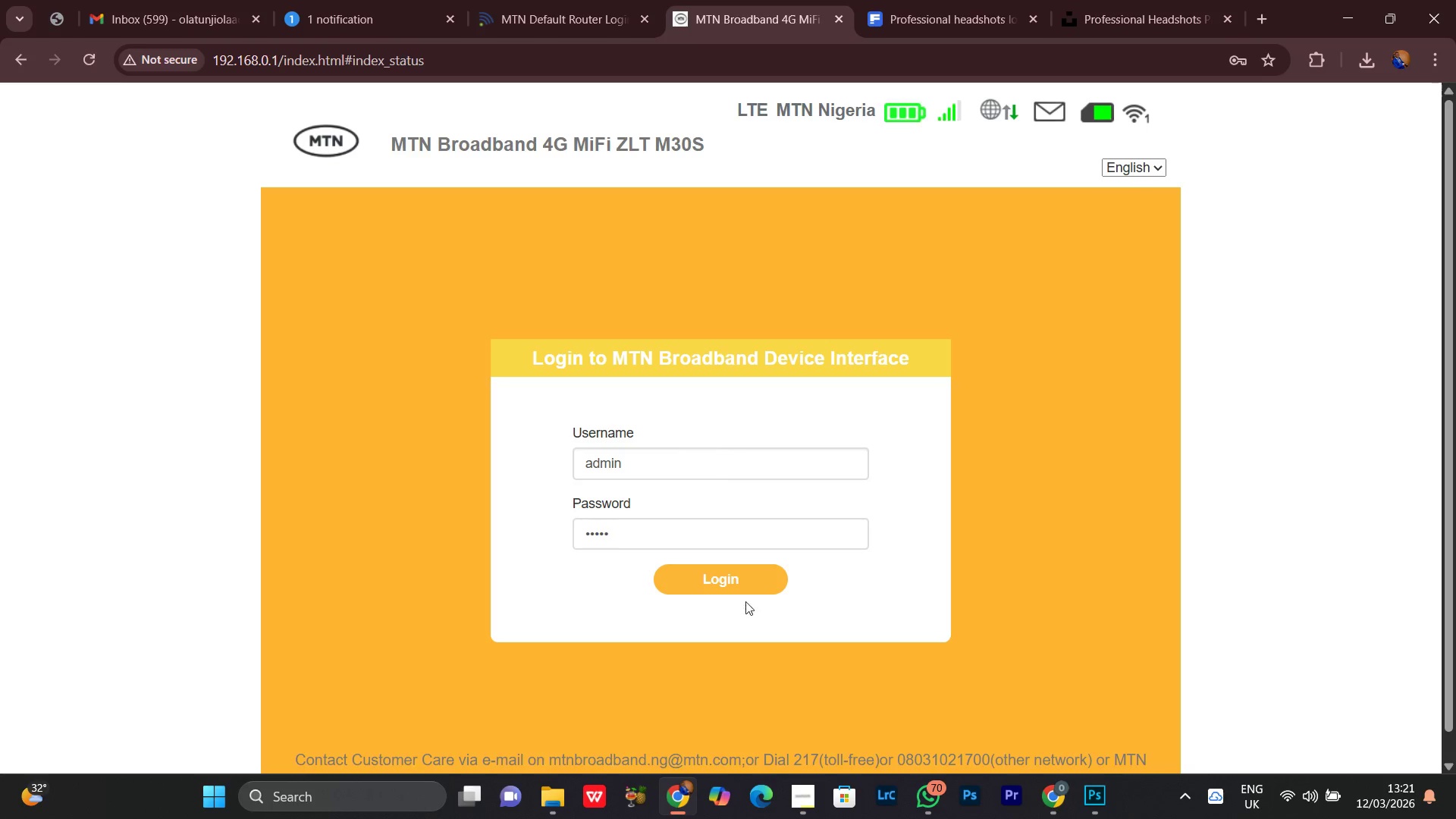 
left_click([739, 592])
 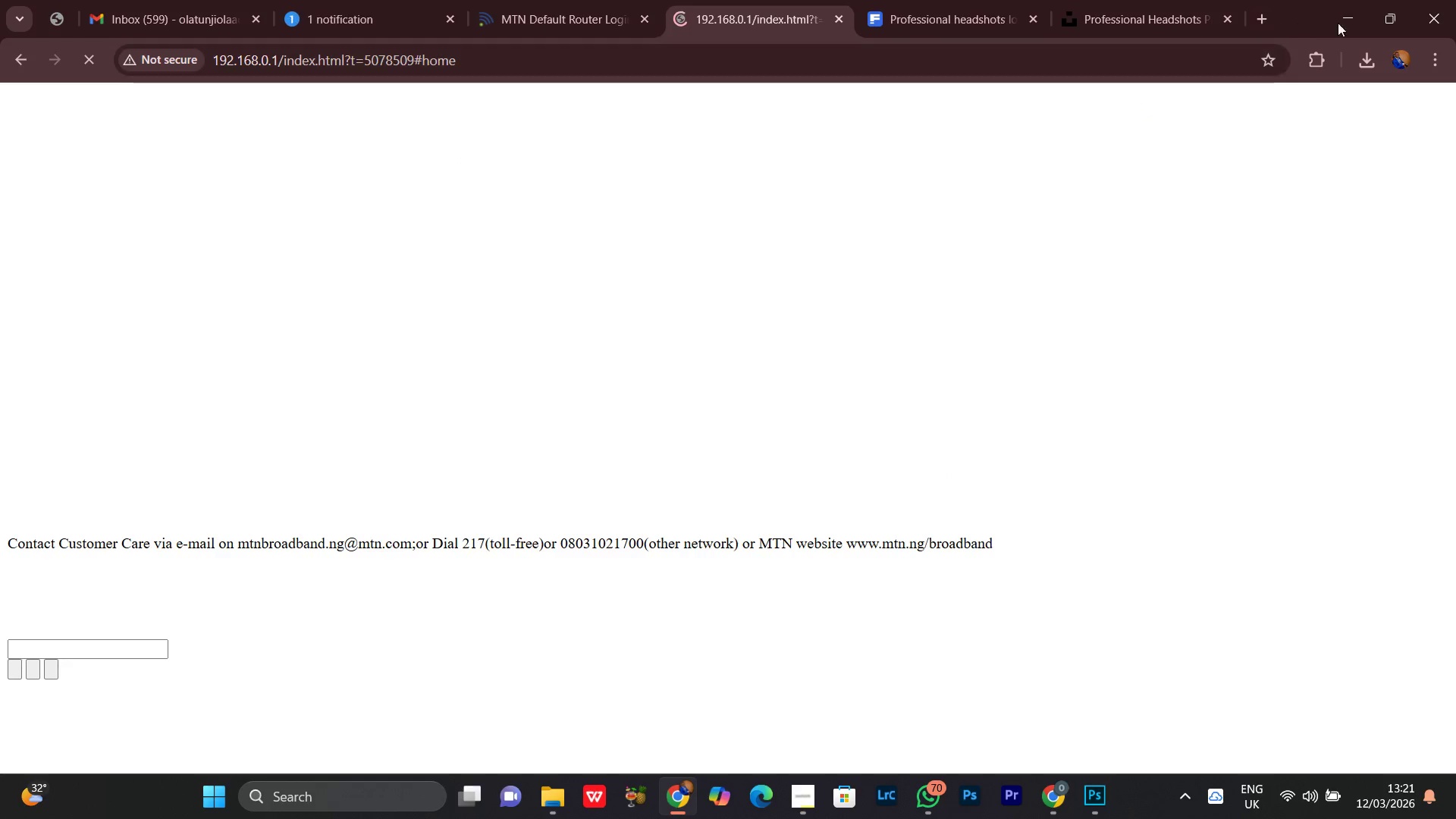 
left_click([1356, 17])
 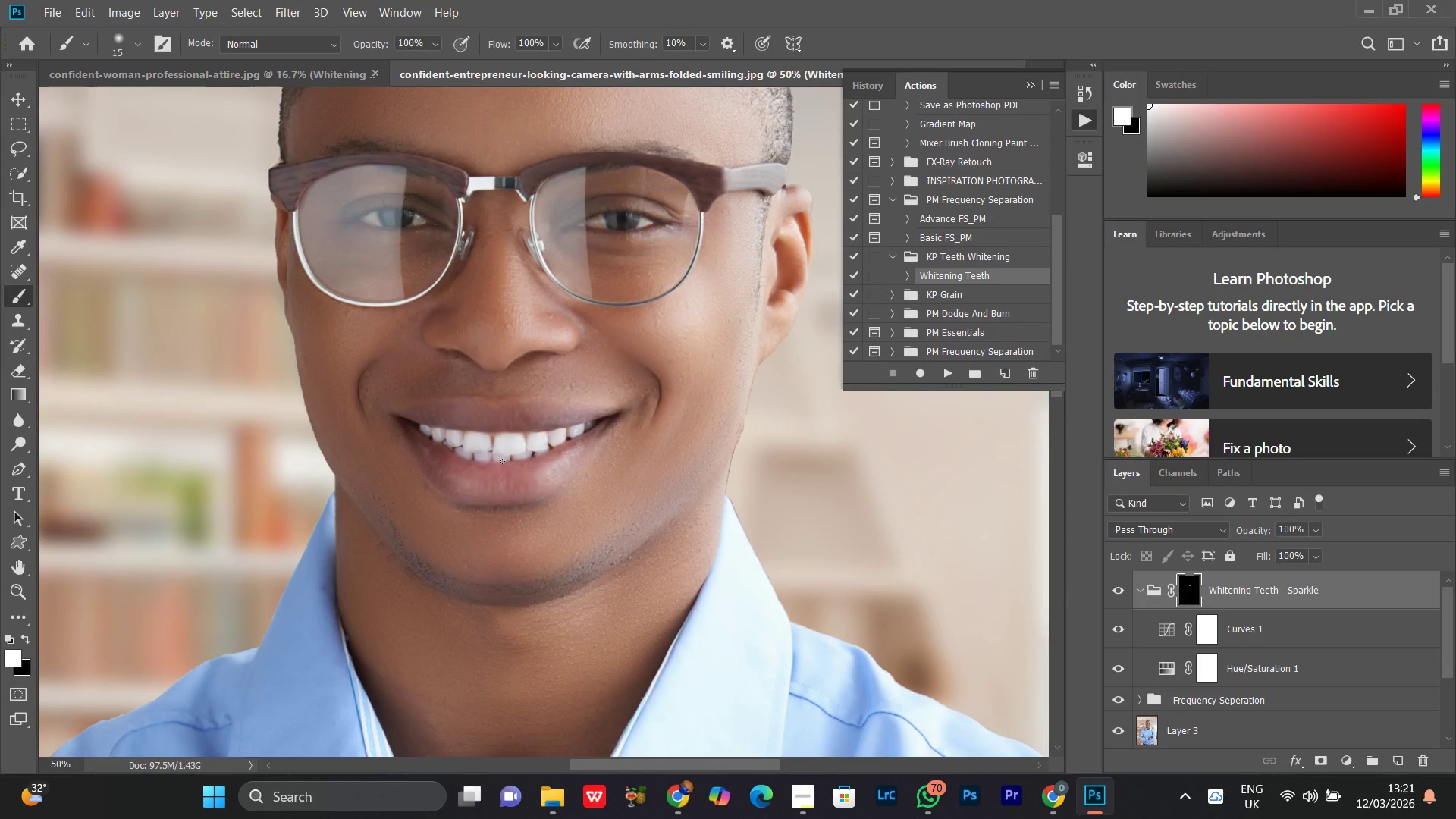 
hold_key(key=Space, duration=0.58)
 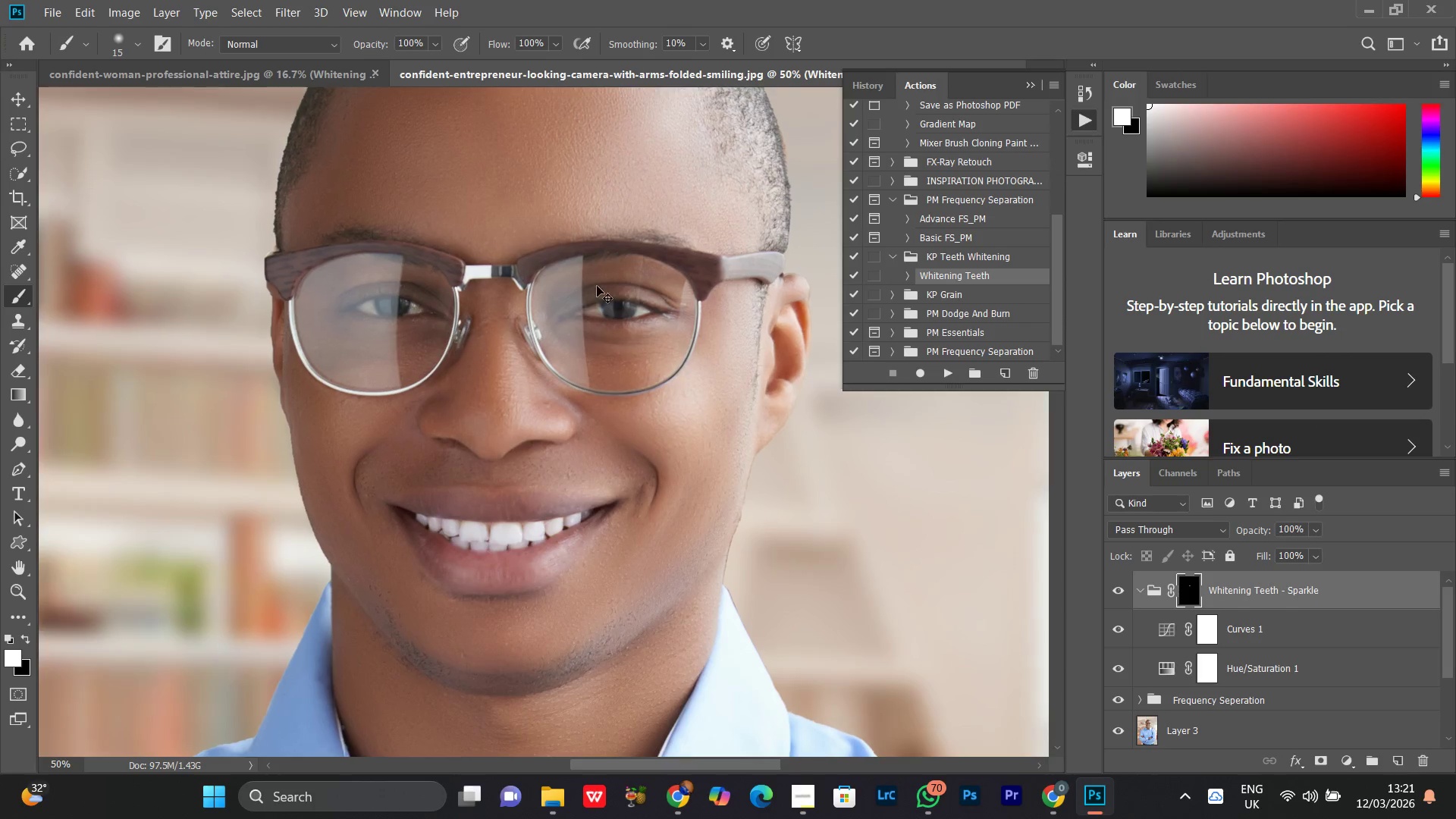 
left_click_drag(start_coordinate=[573, 218], to_coordinate=[571, 296])
 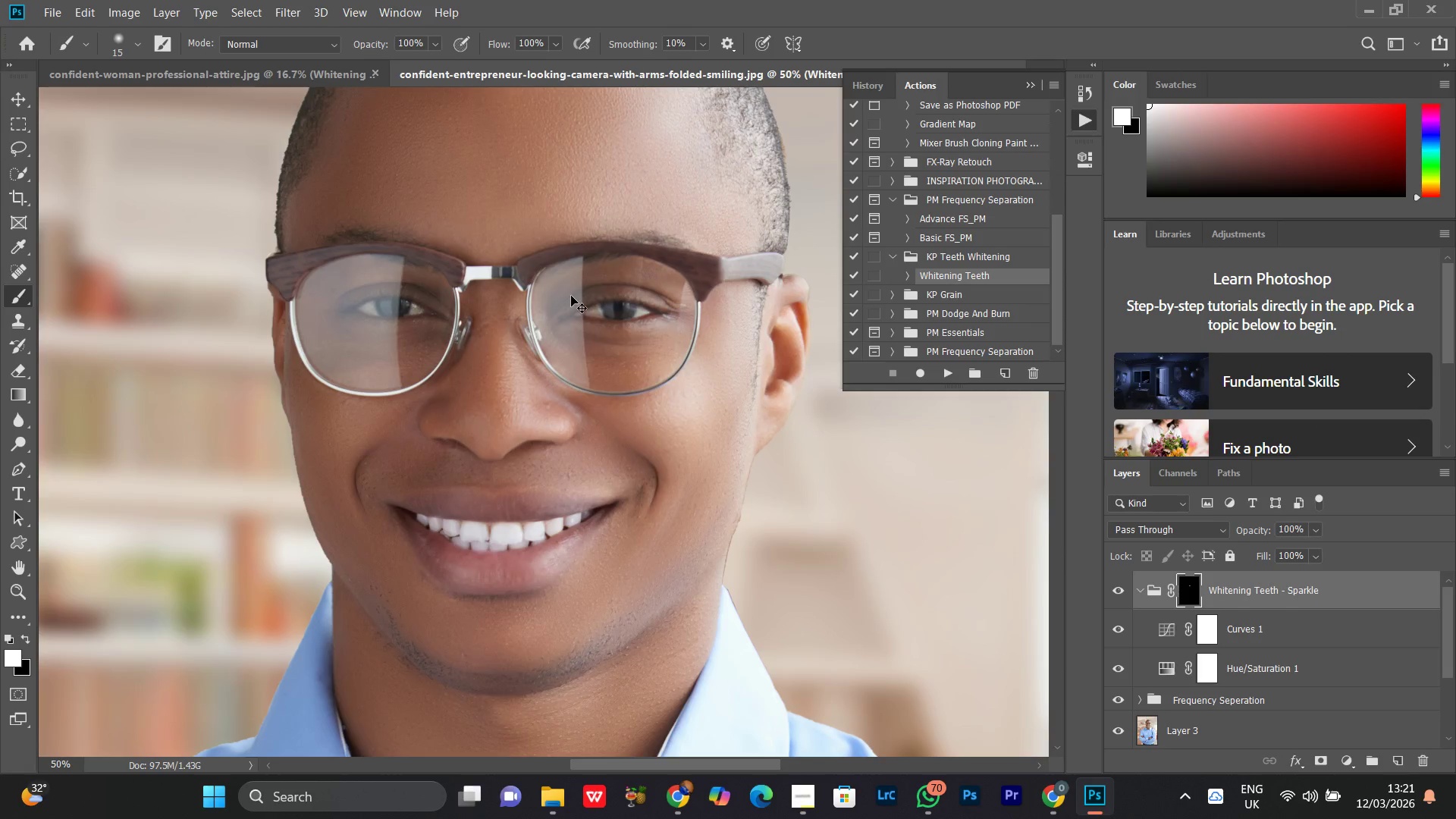 
key(Control+Equal)
 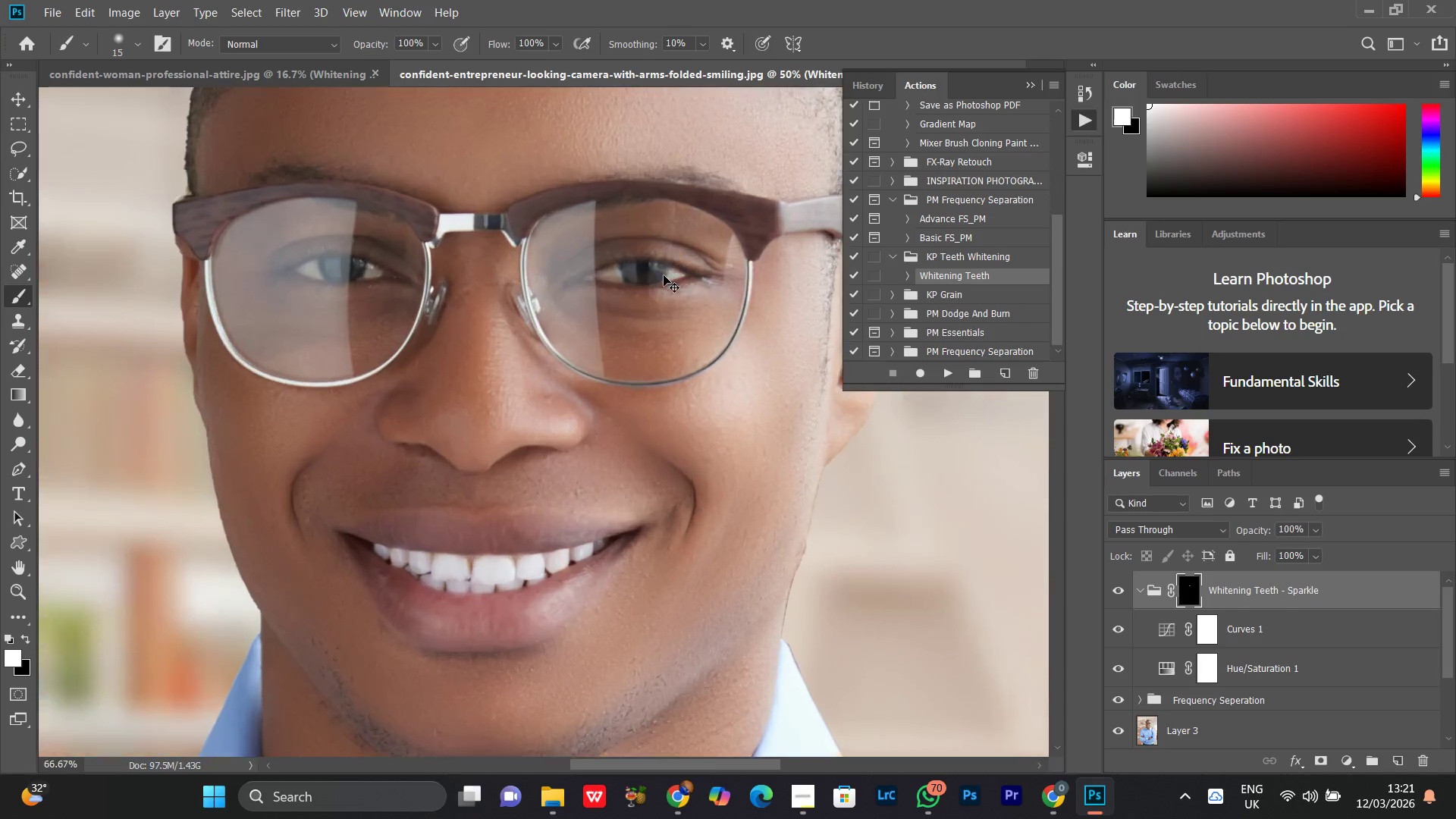 
key(Control+Equal)
 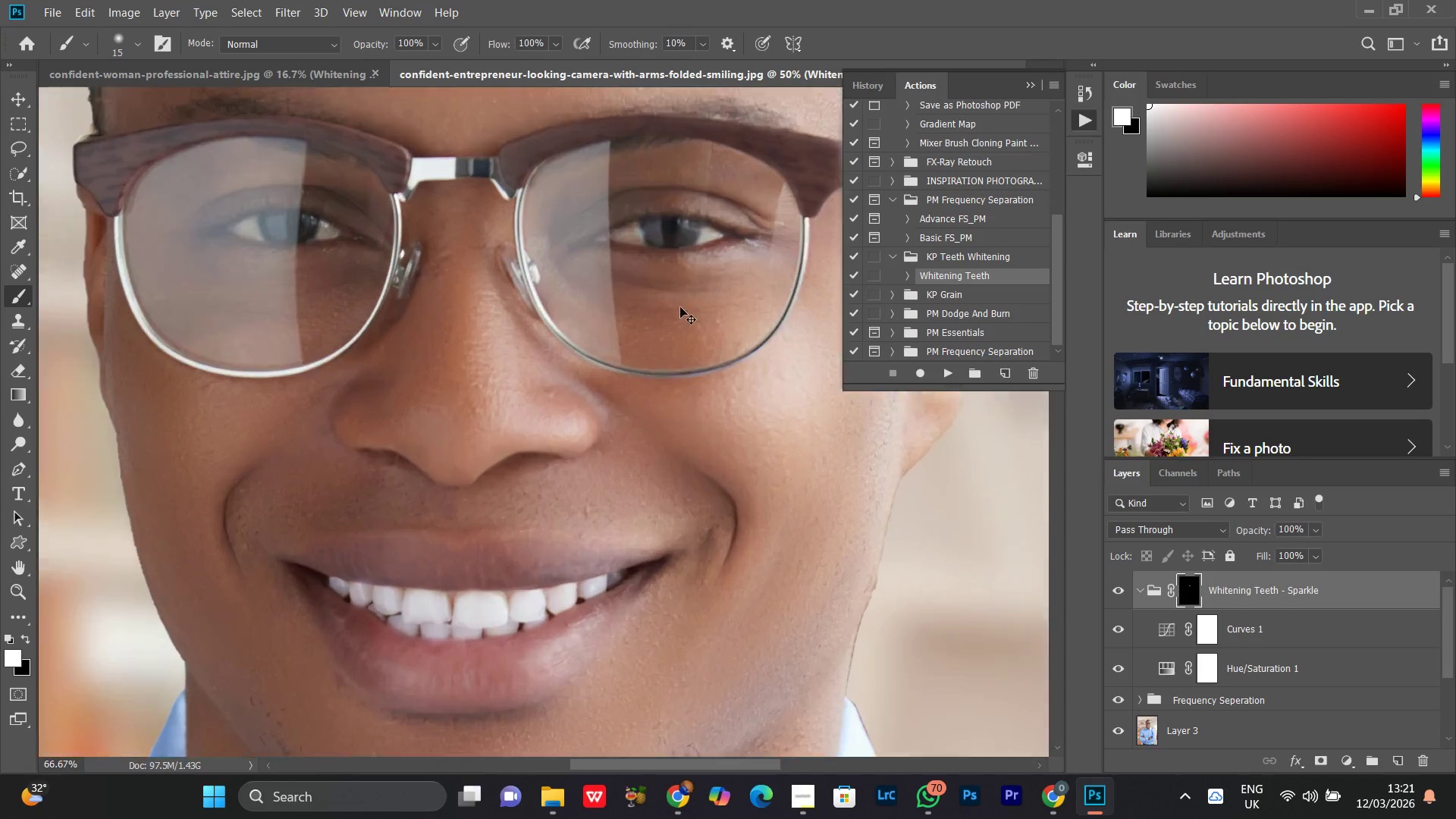 
key(Control+Equal)
 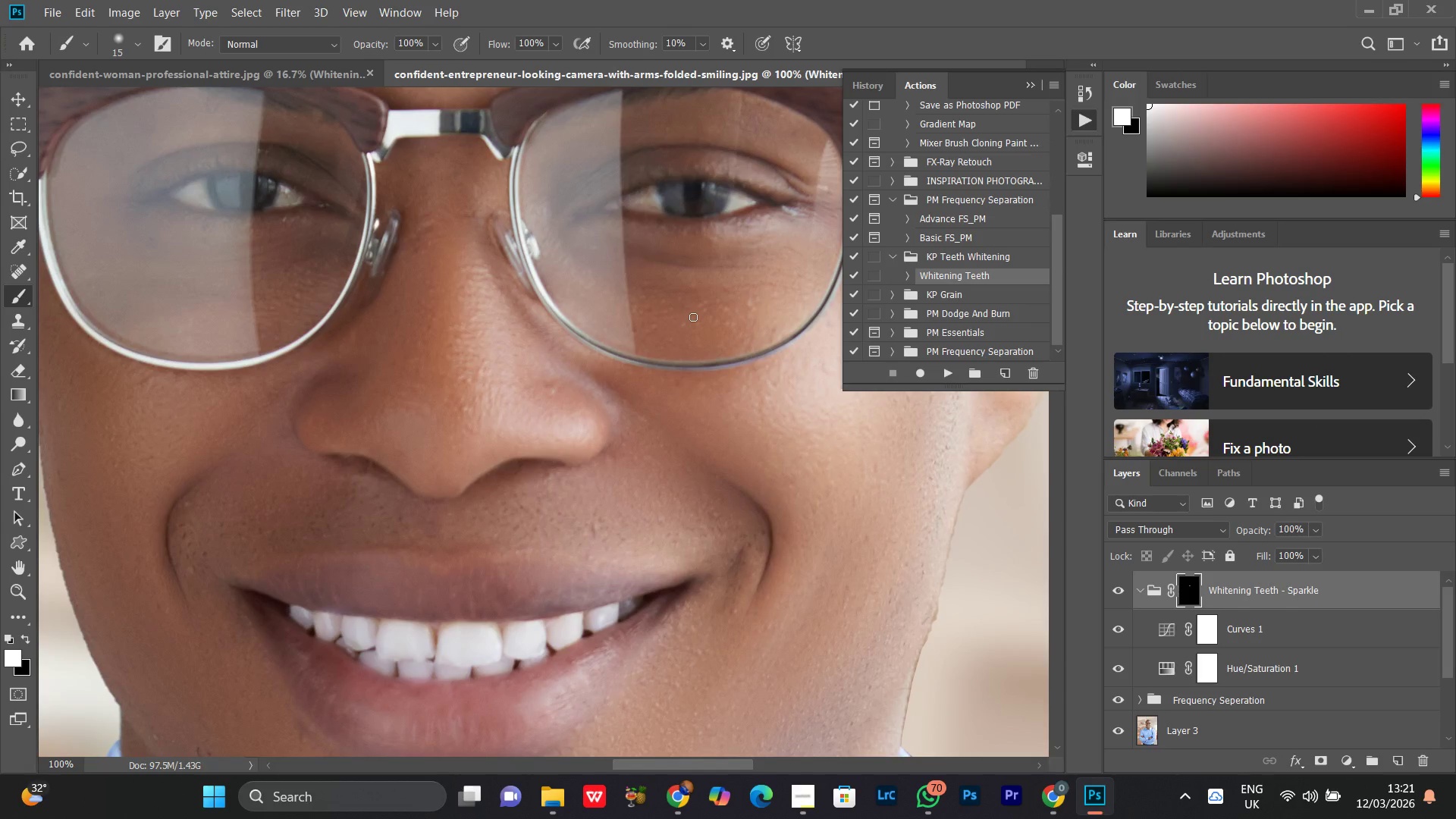 
key(Control+ControlRight)
 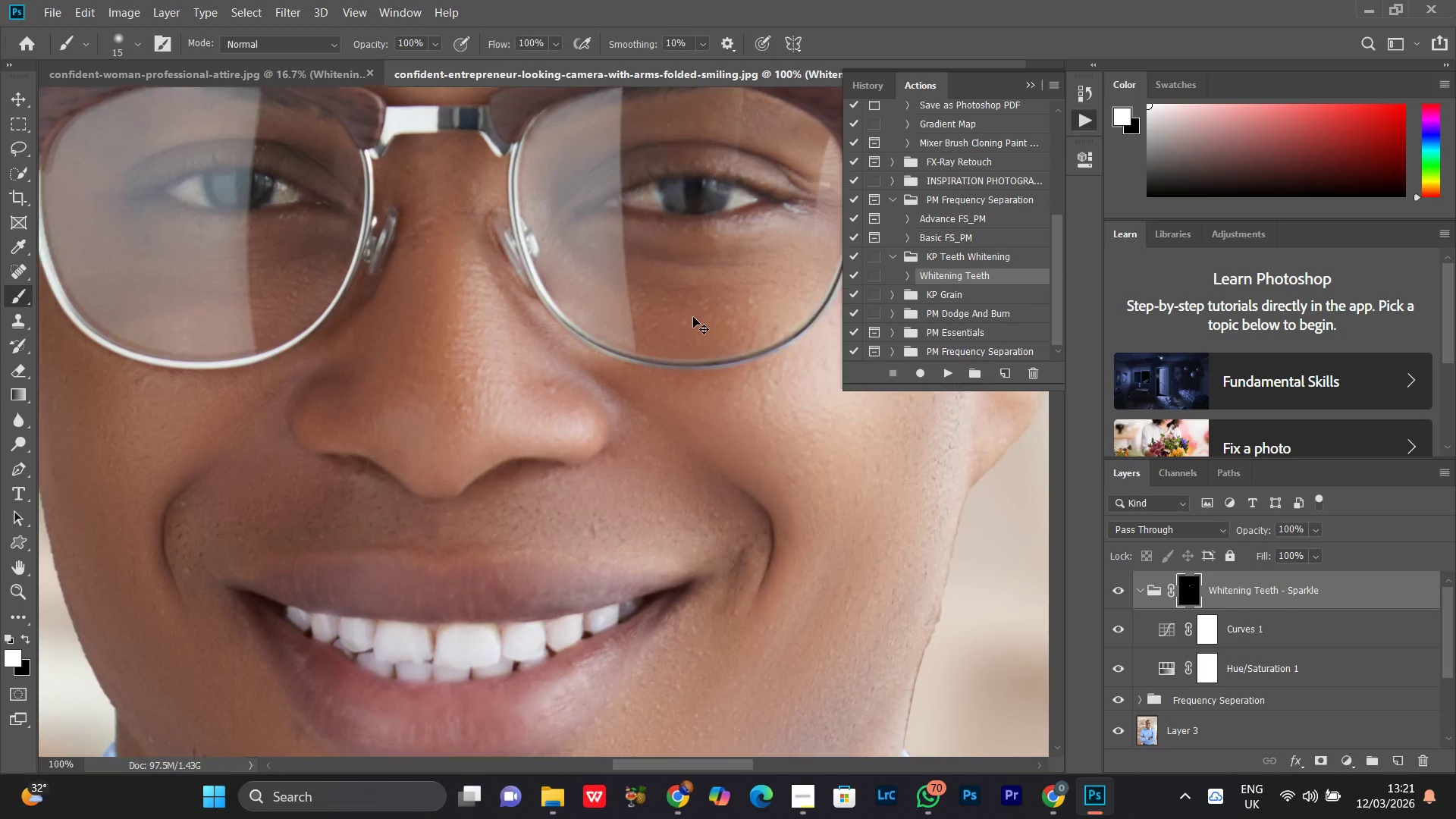 
key(Control+Equal)
 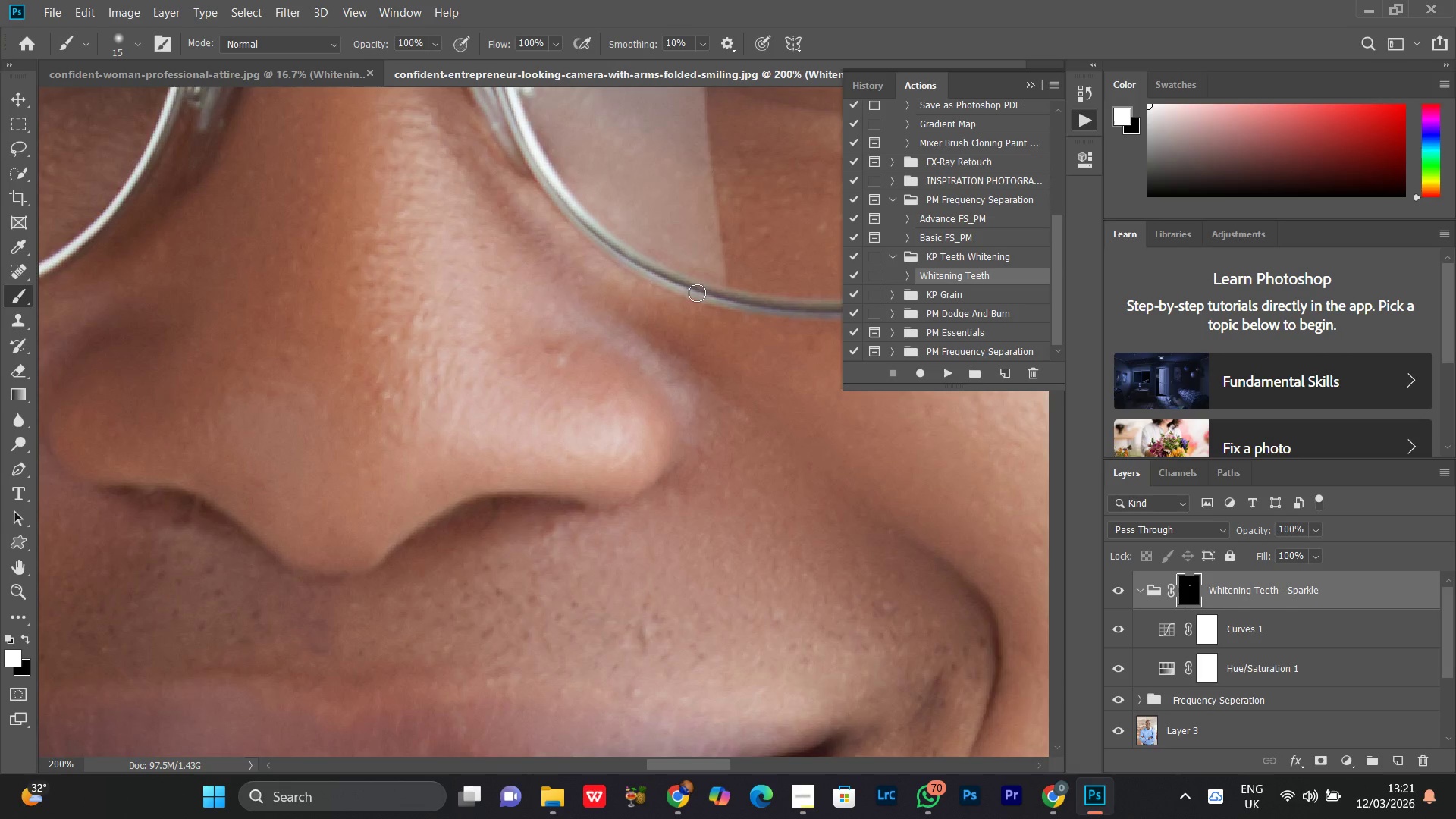 
hold_key(key=Space, duration=1.28)
 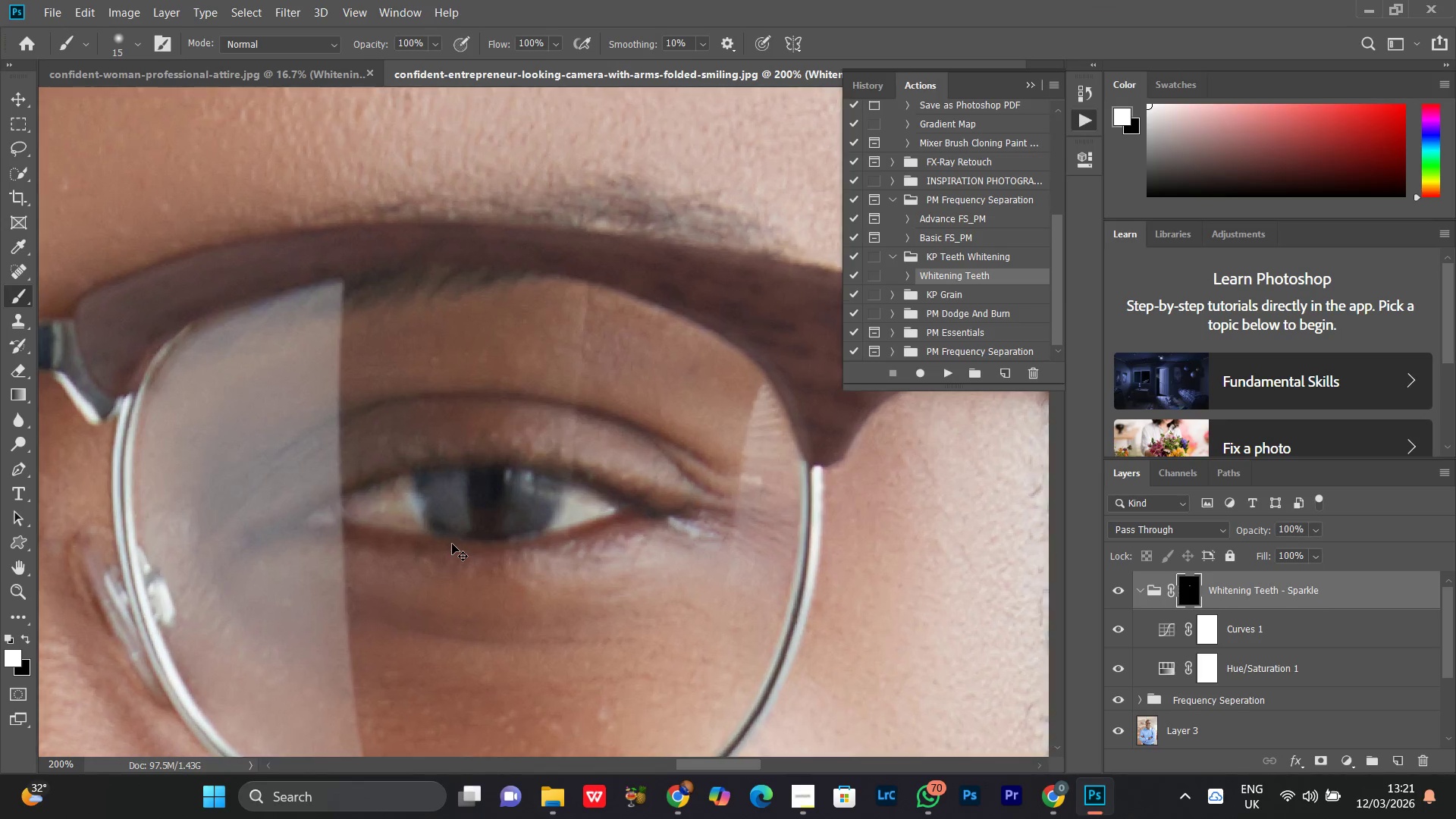 
left_click_drag(start_coordinate=[716, 176], to_coordinate=[378, 648])
 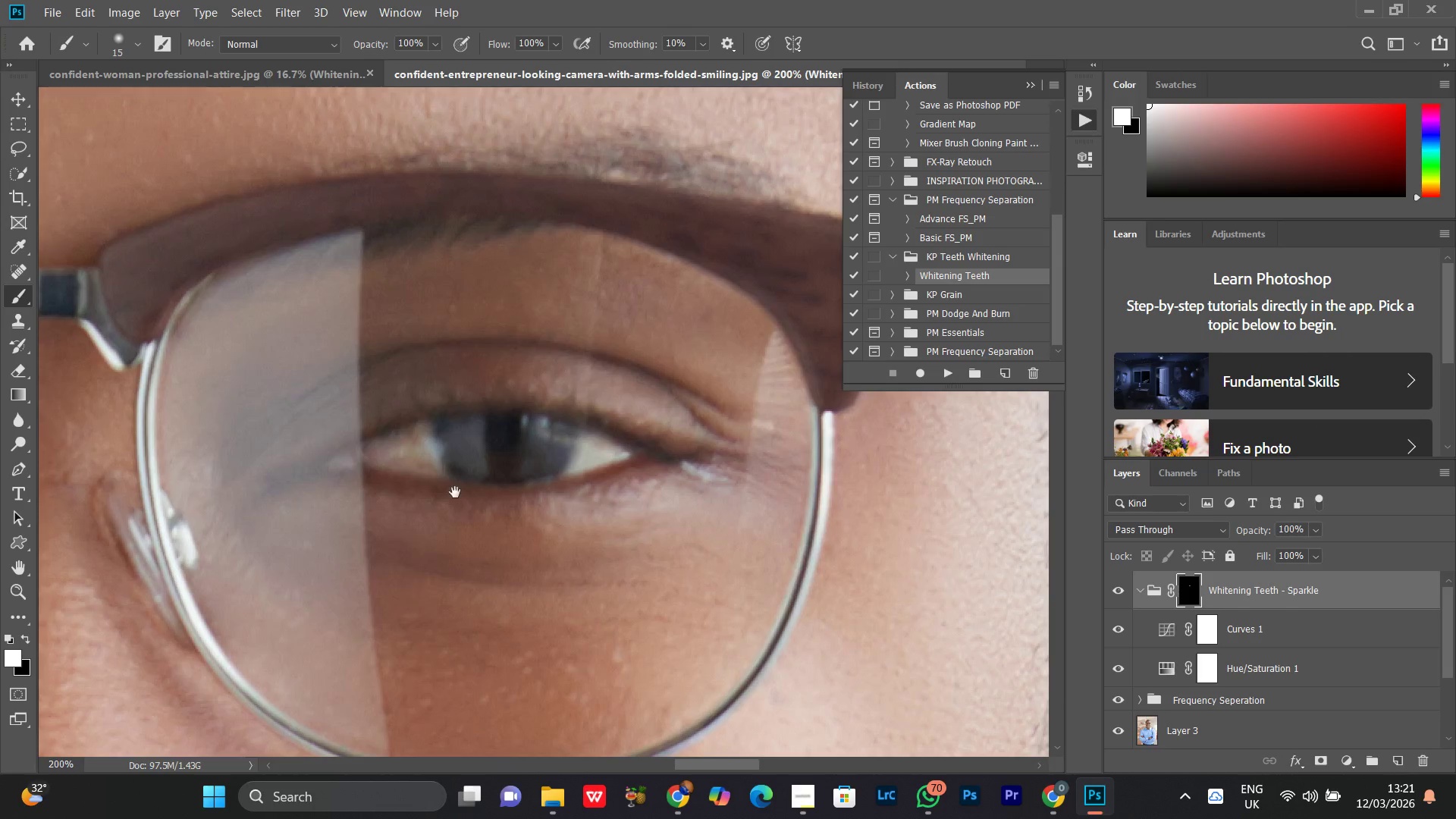 
left_click_drag(start_coordinate=[455, 490], to_coordinate=[439, 544])
 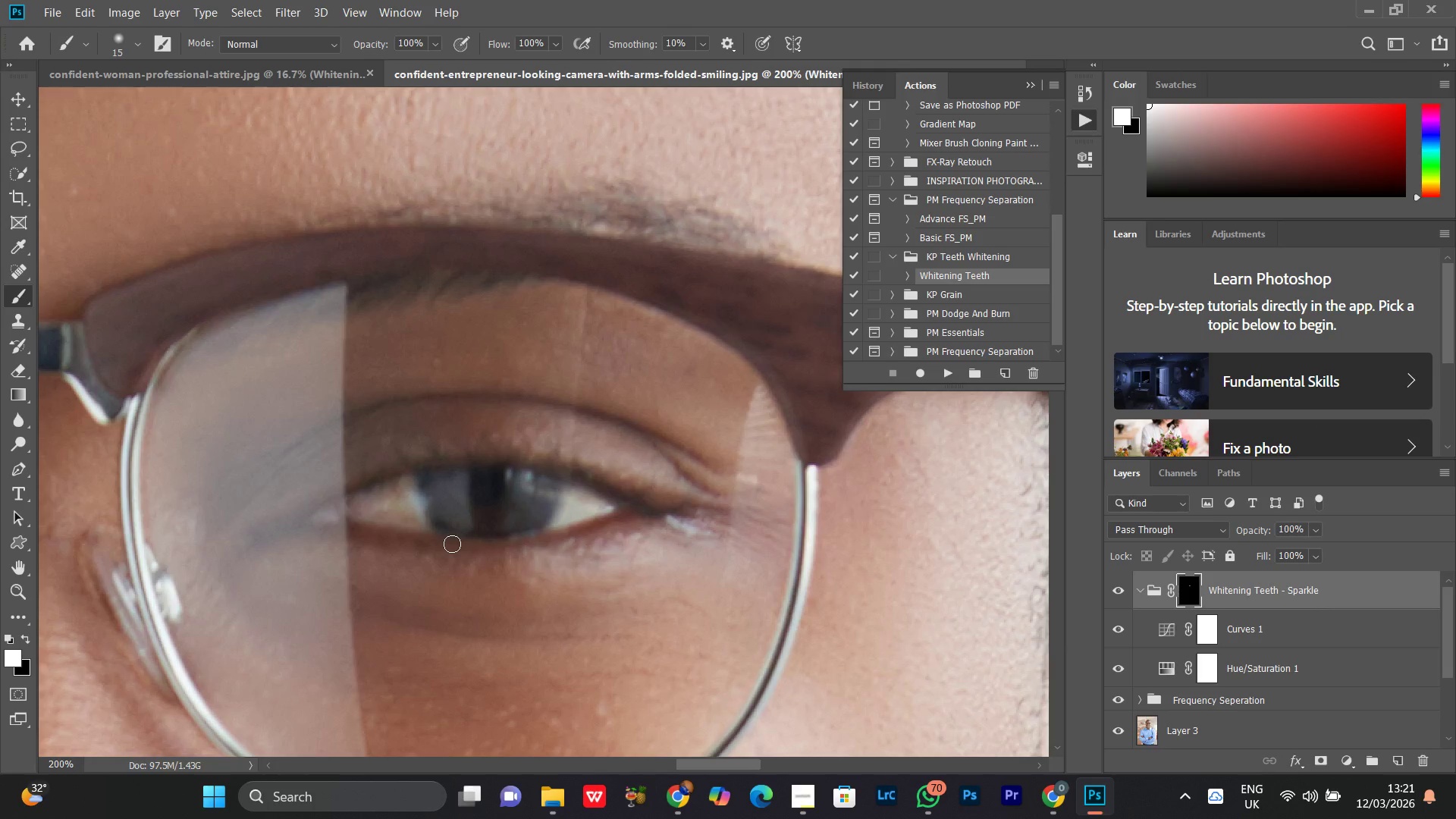 
key(Control+ControlRight)
 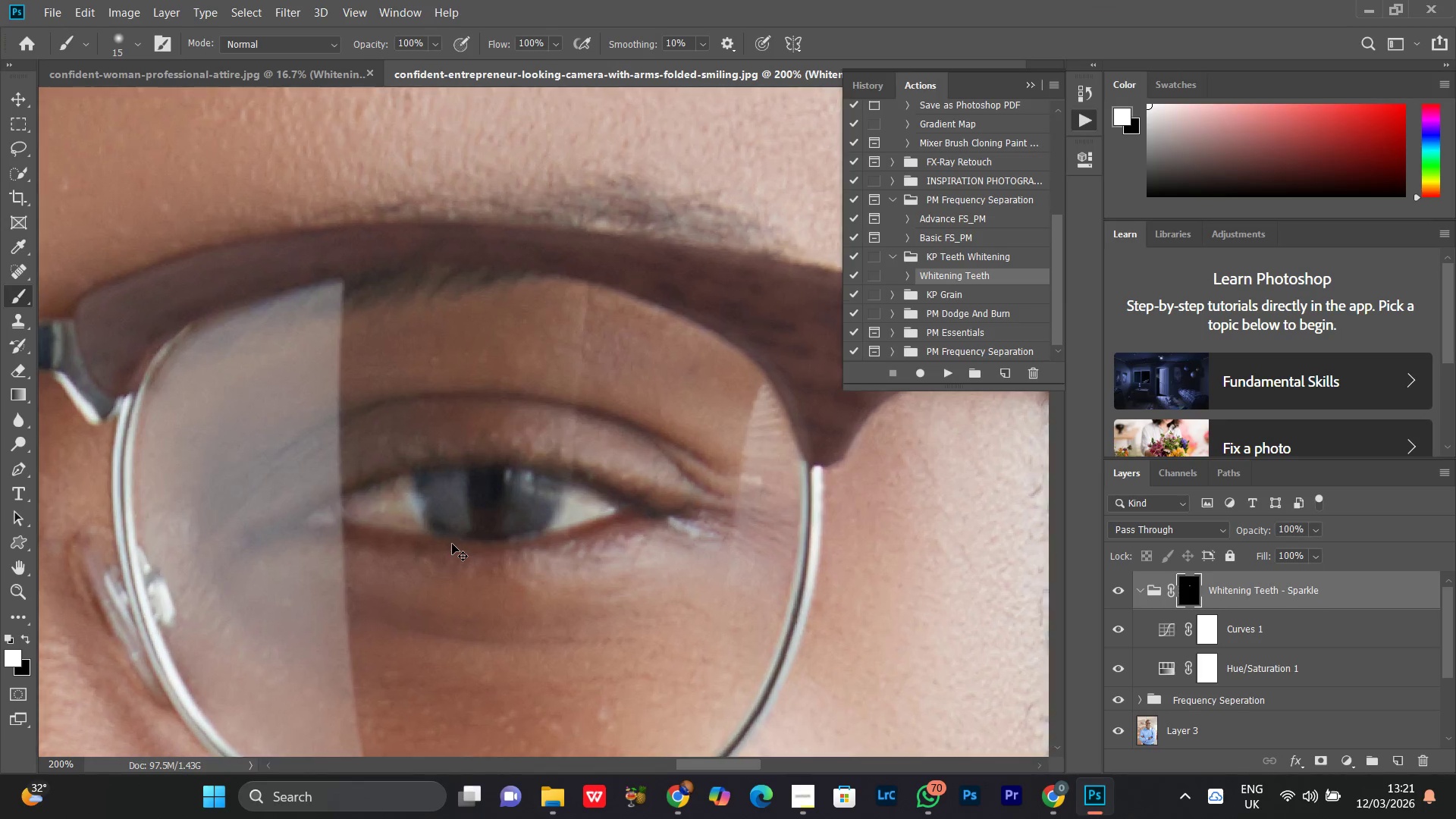 
key(Control+Equal)
 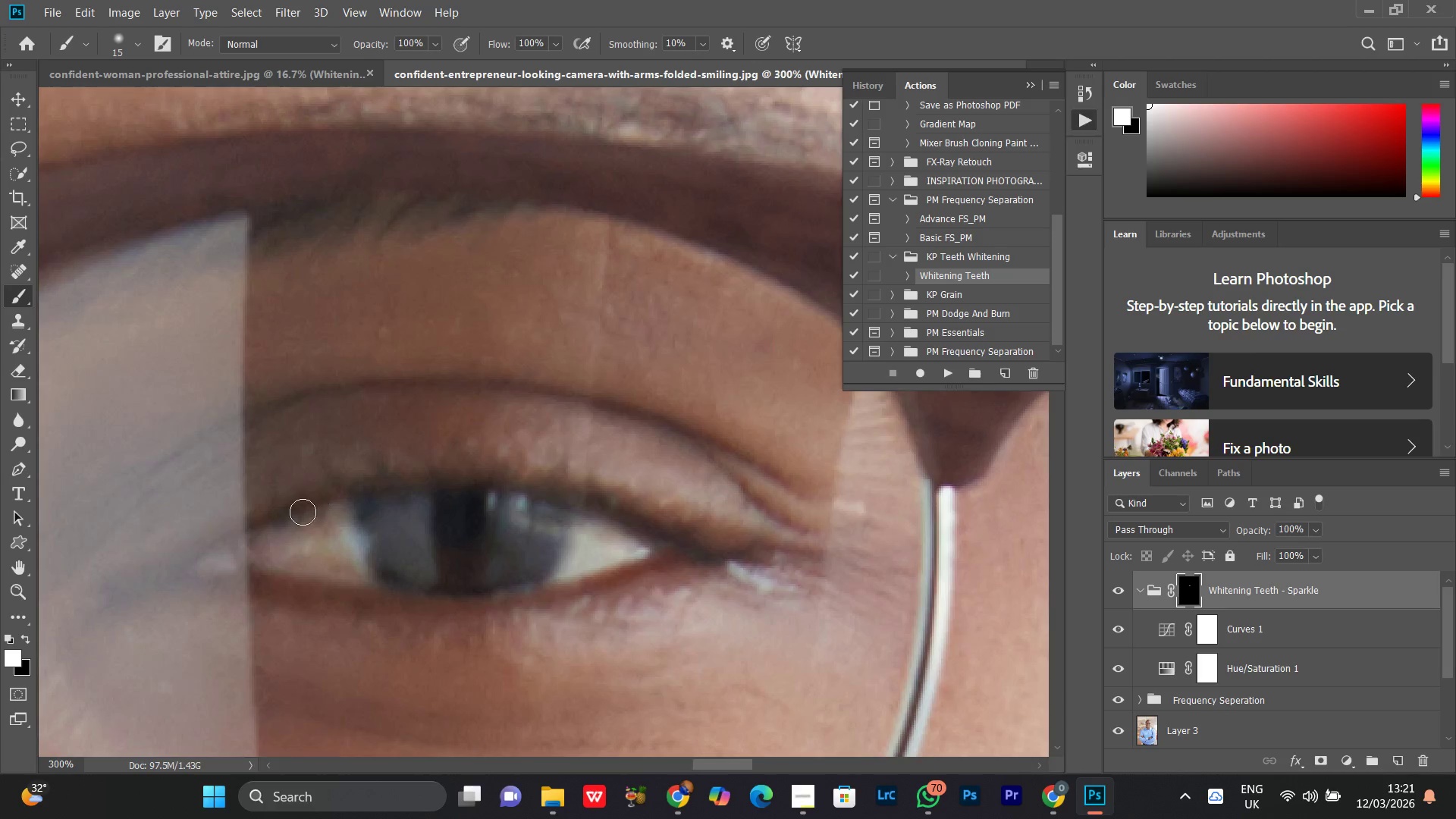 
hold_key(key=Space, duration=0.61)
 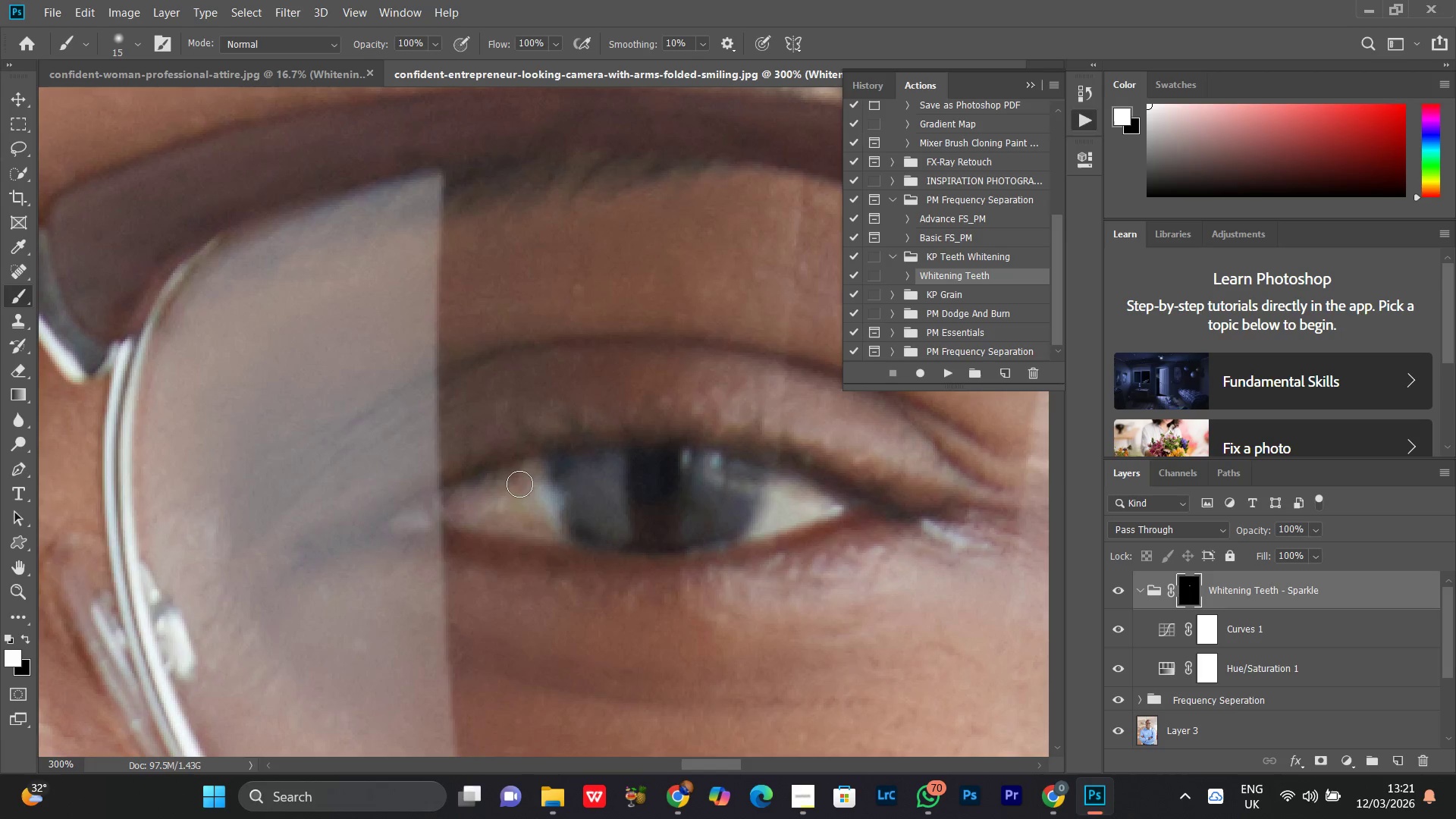 
left_click_drag(start_coordinate=[318, 557], to_coordinate=[463, 526])
 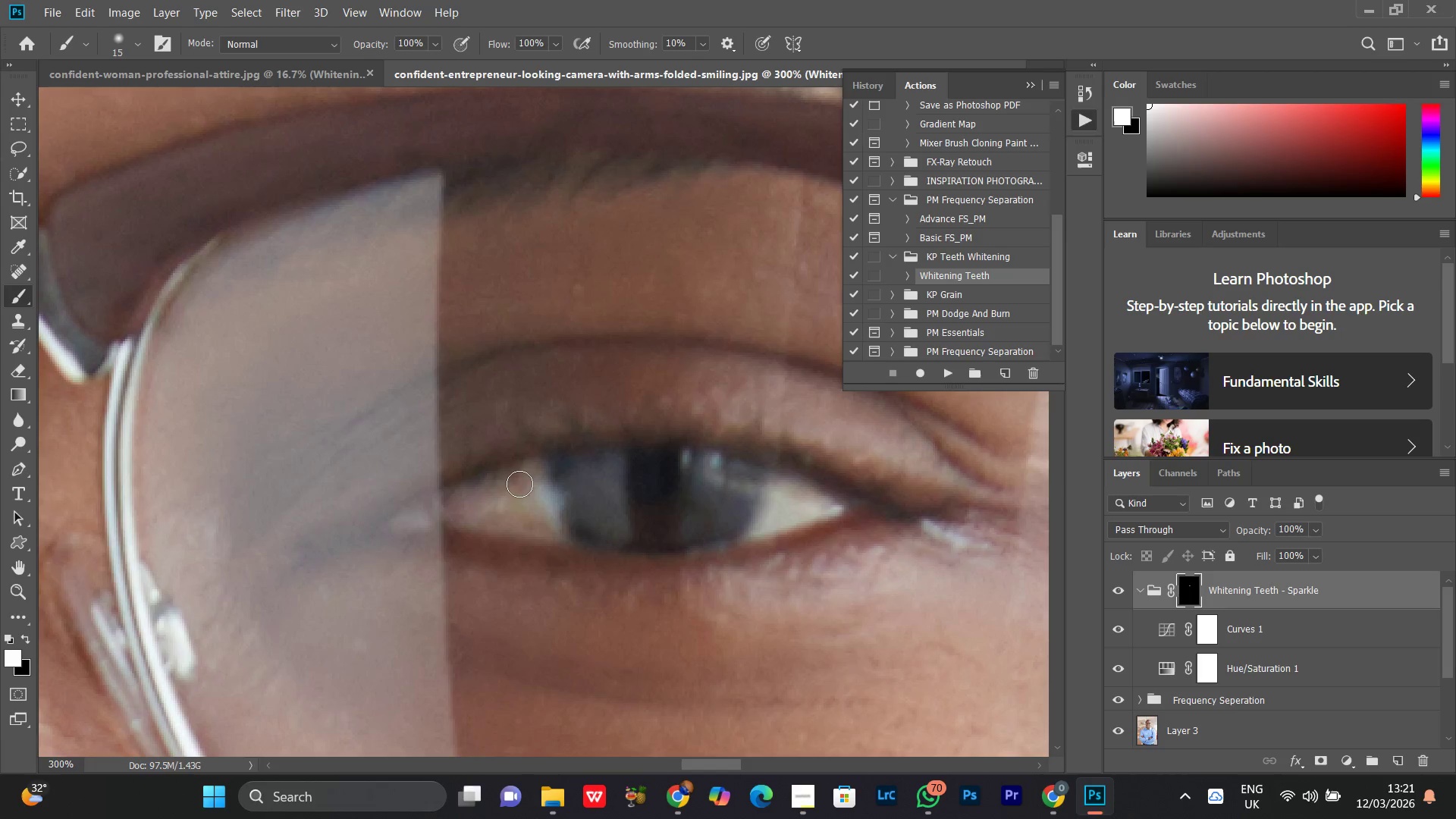 
left_click_drag(start_coordinate=[523, 479], to_coordinate=[559, 532])
 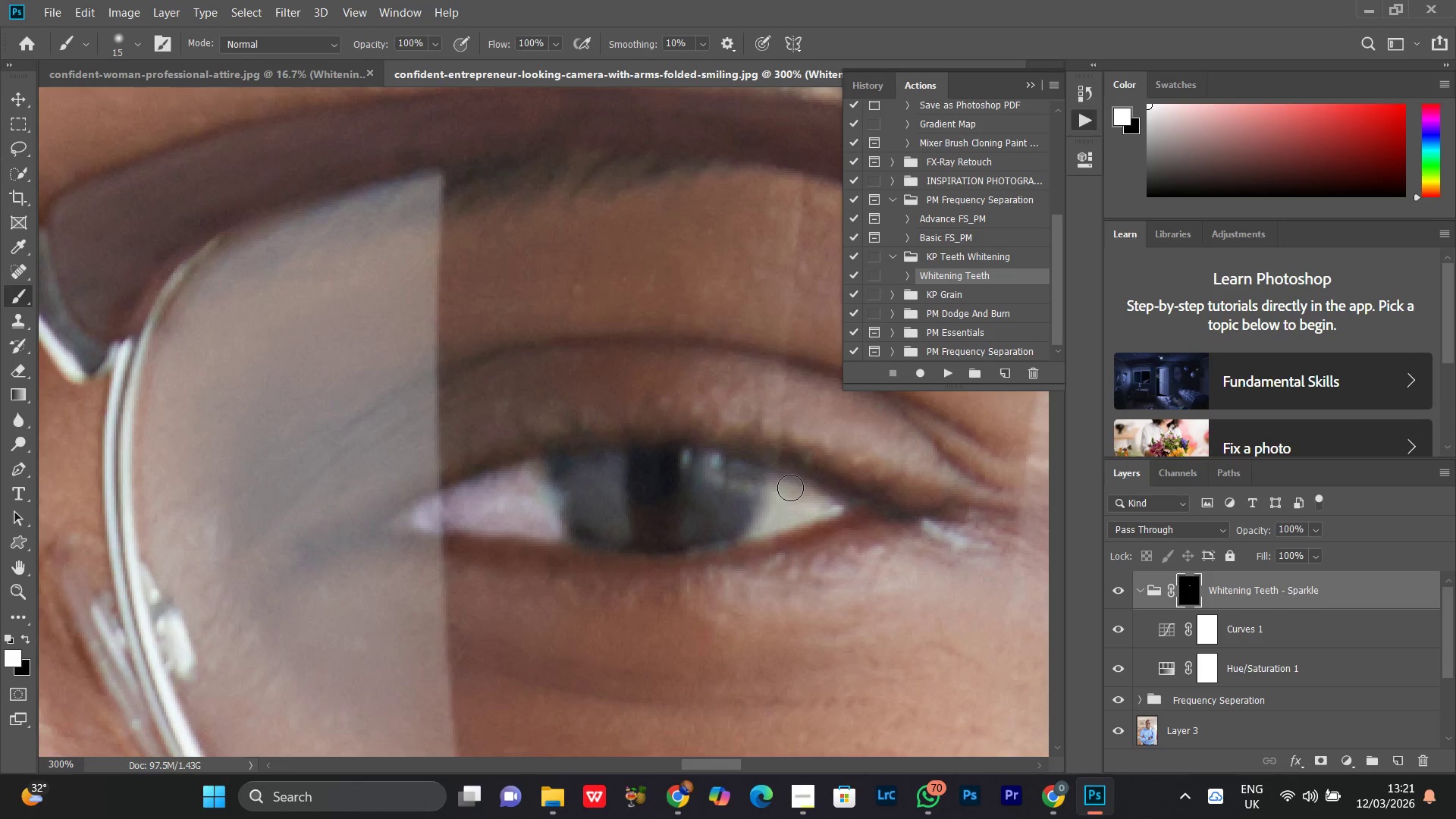 
left_click_drag(start_coordinate=[790, 488], to_coordinate=[773, 507])
 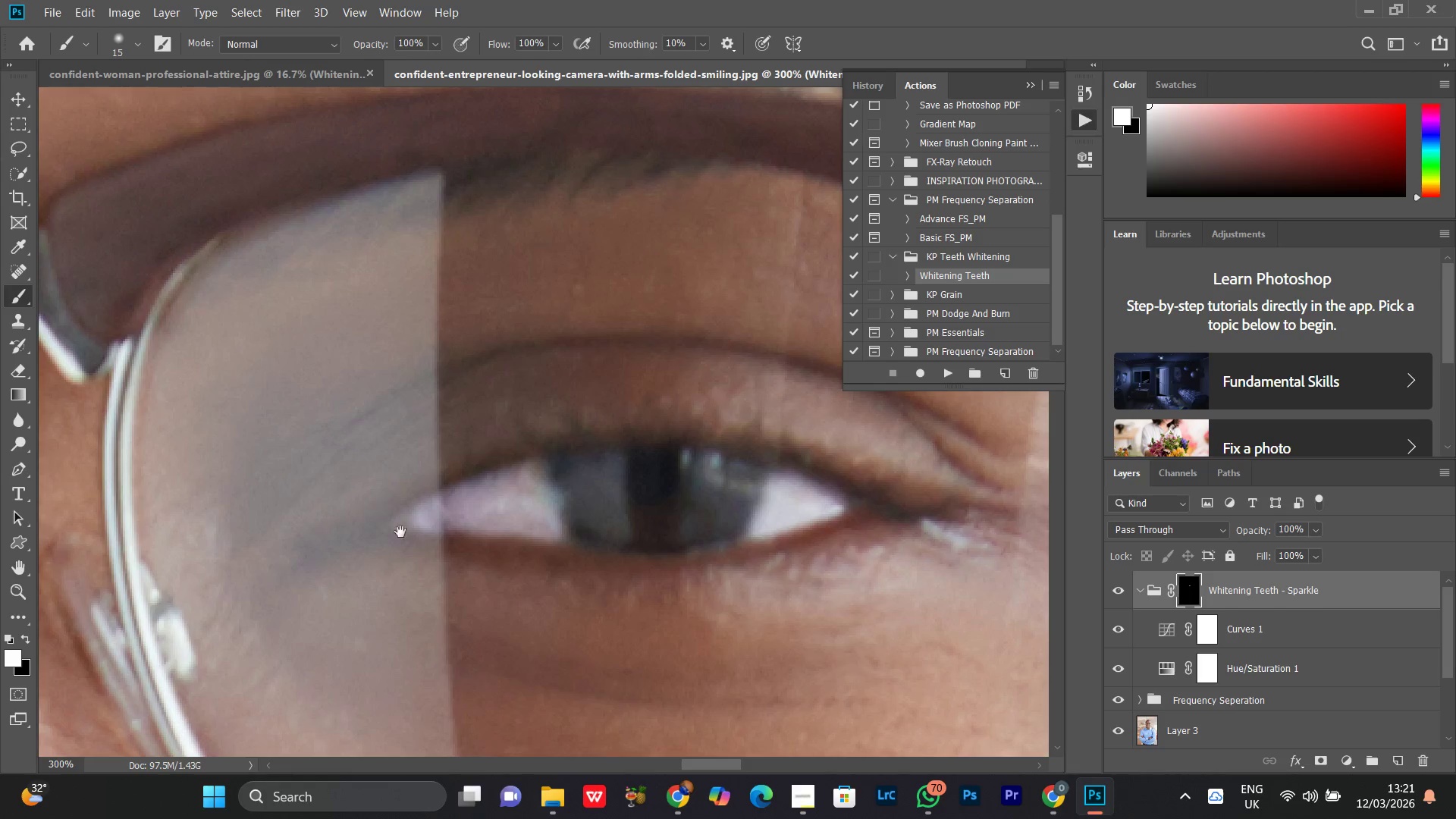 
hold_key(key=Space, duration=1.19)
 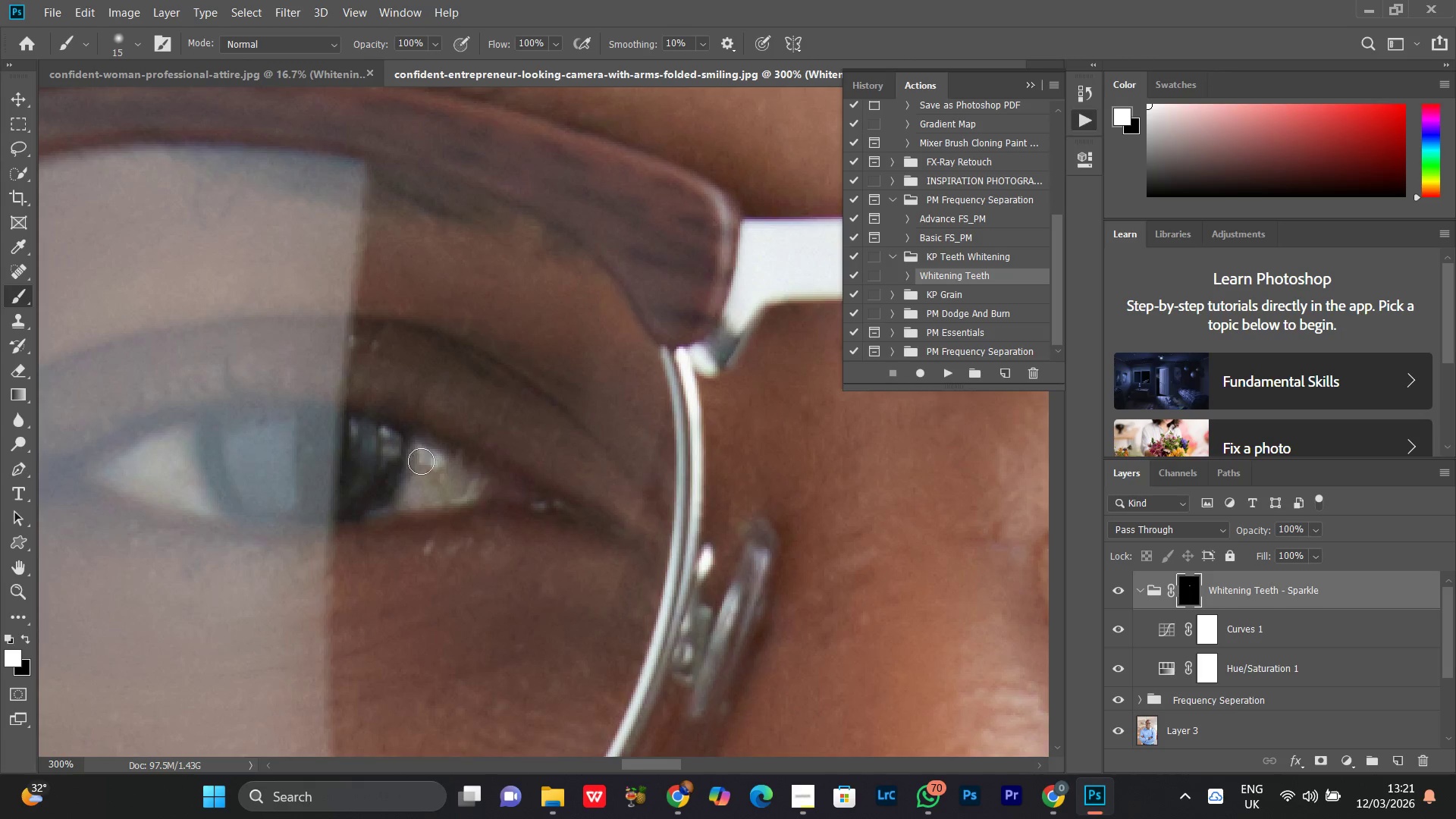 
left_click_drag(start_coordinate=[297, 506], to_coordinate=[673, 513])
 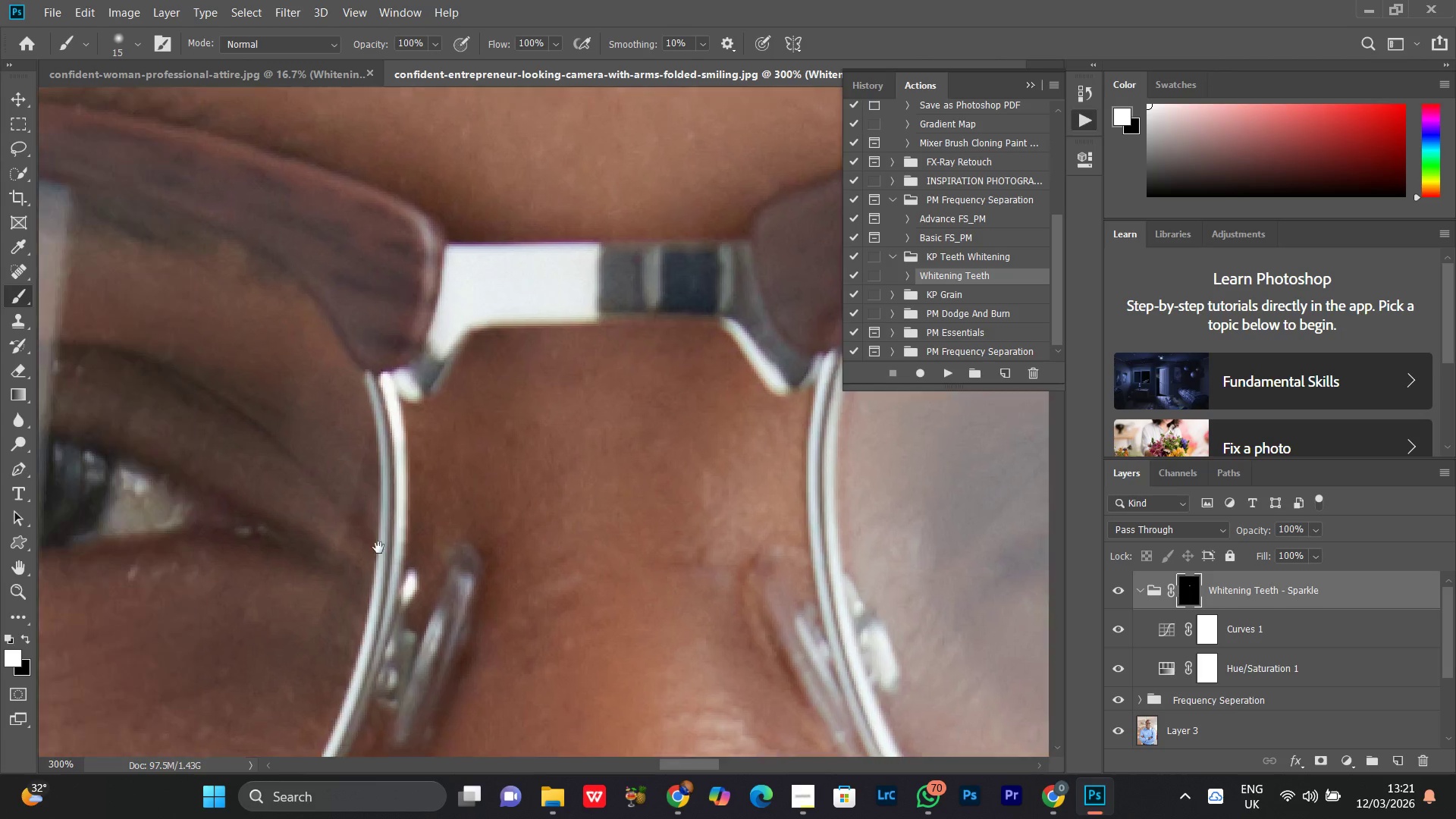 
left_click_drag(start_coordinate=[378, 548], to_coordinate=[595, 521])
 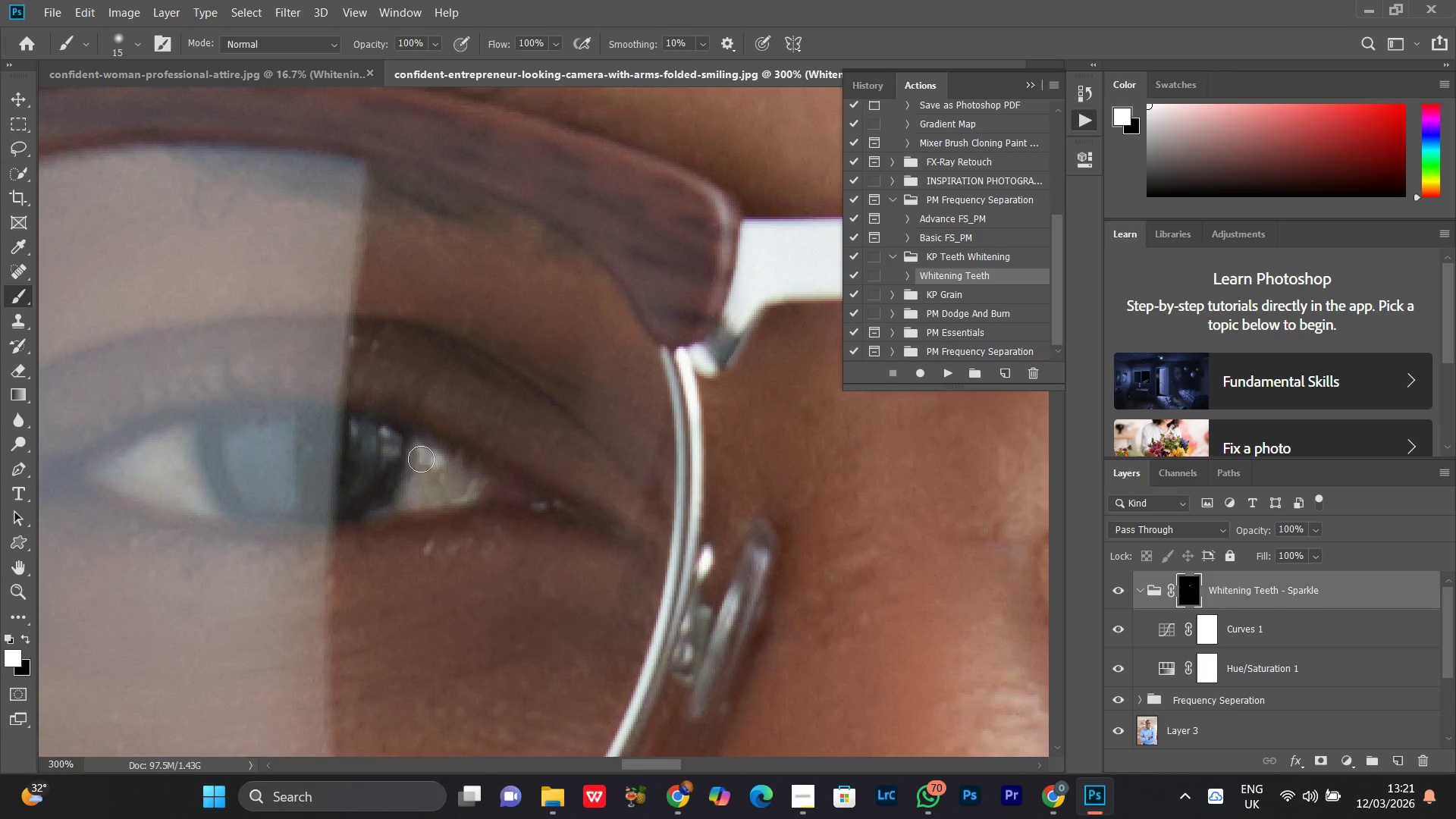 
left_click_drag(start_coordinate=[421, 456], to_coordinate=[431, 466])
 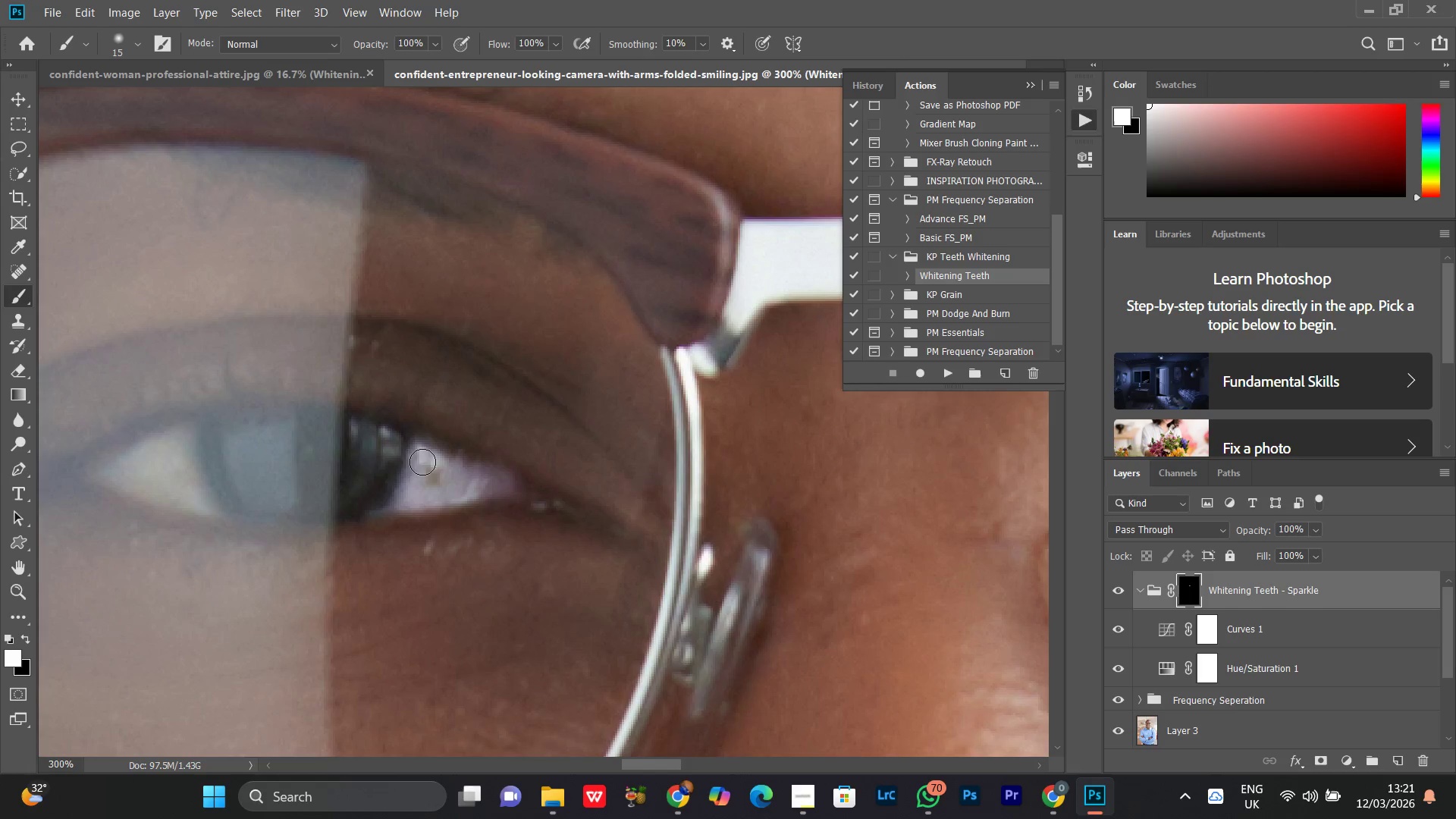 
left_click_drag(start_coordinate=[427, 463], to_coordinate=[423, 491])
 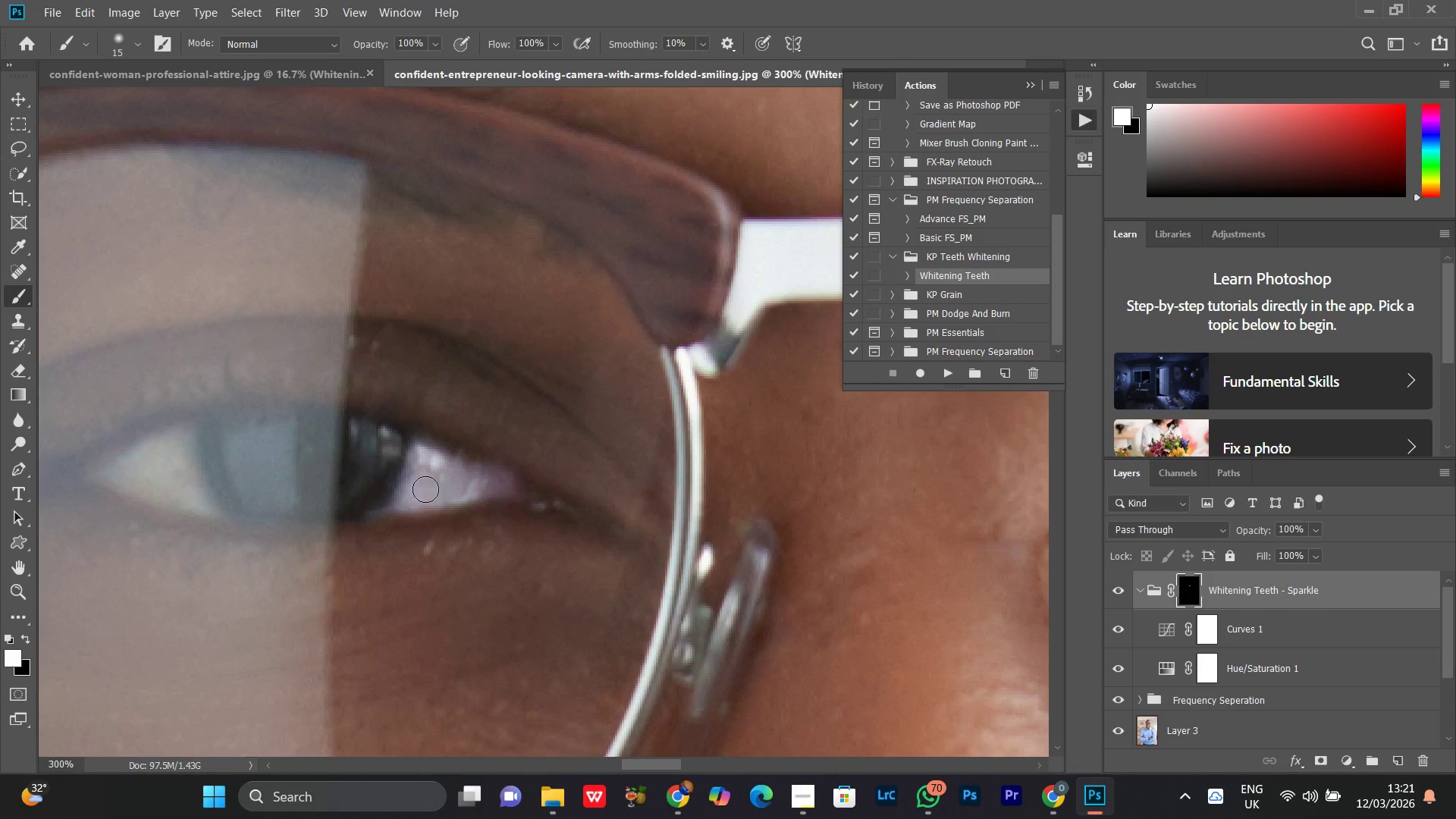 
left_click_drag(start_coordinate=[423, 490], to_coordinate=[428, 488])
 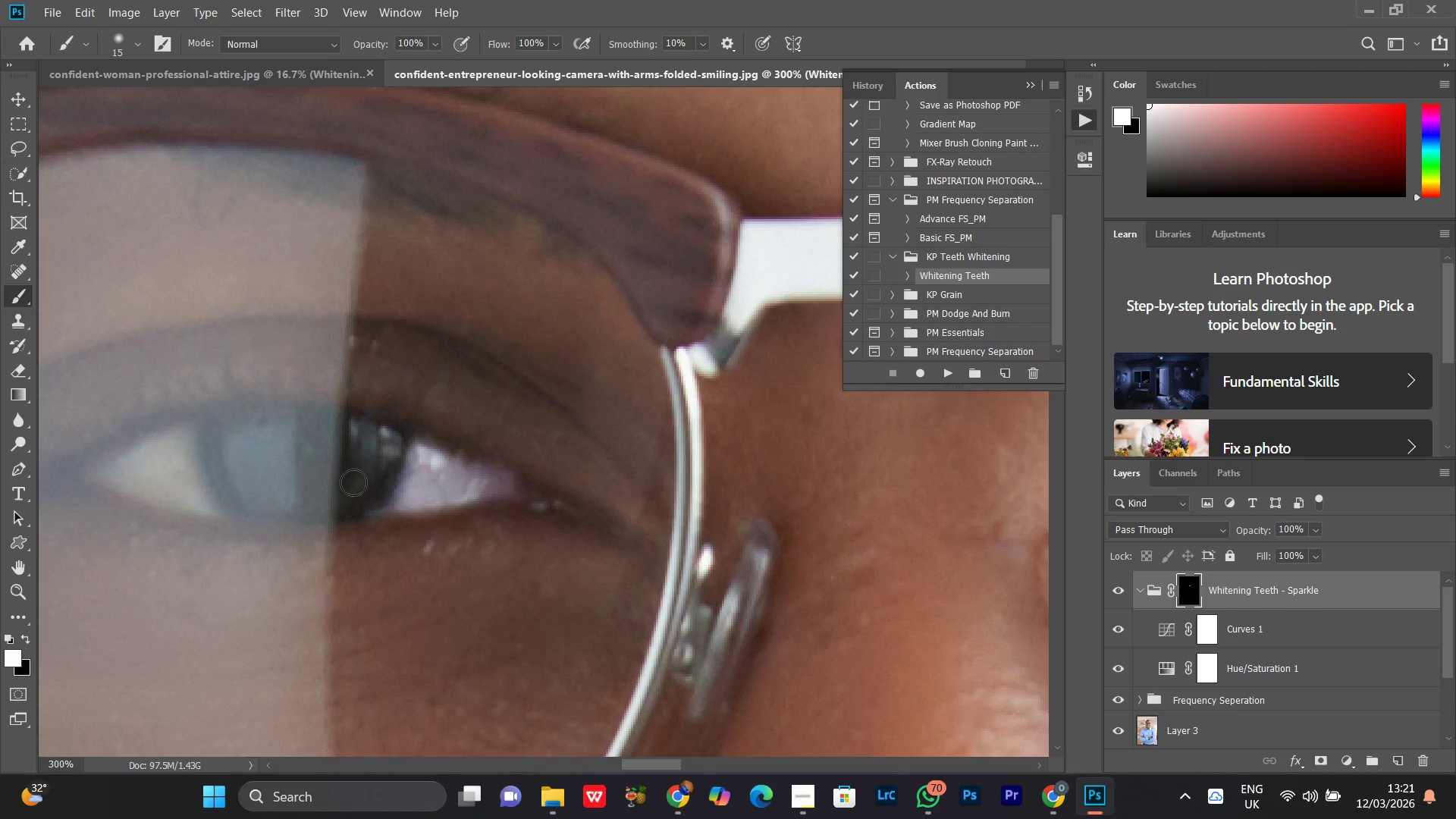 
hold_key(key=Space, duration=0.55)
 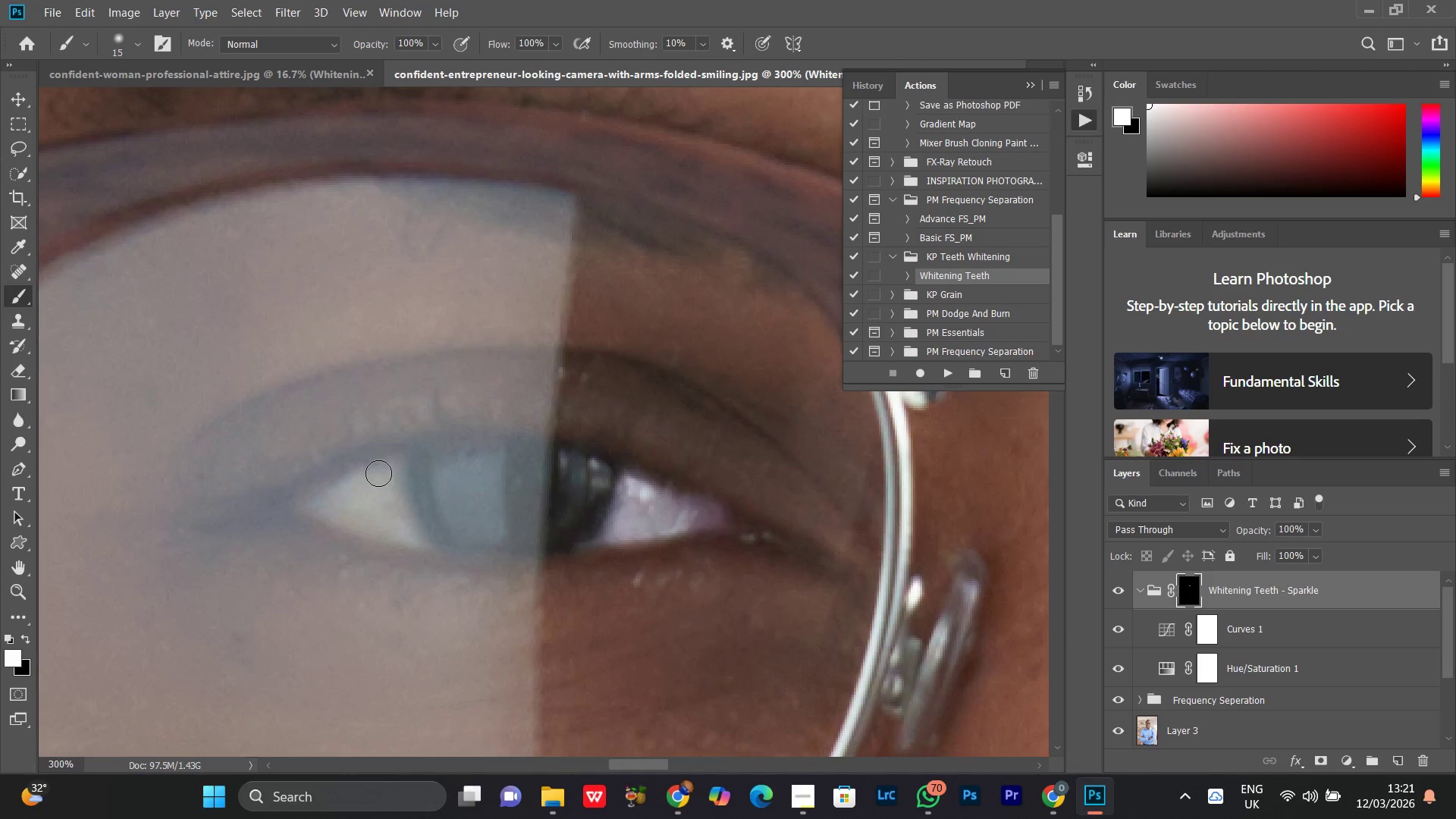 
left_click_drag(start_coordinate=[241, 475], to_coordinate=[396, 496])
 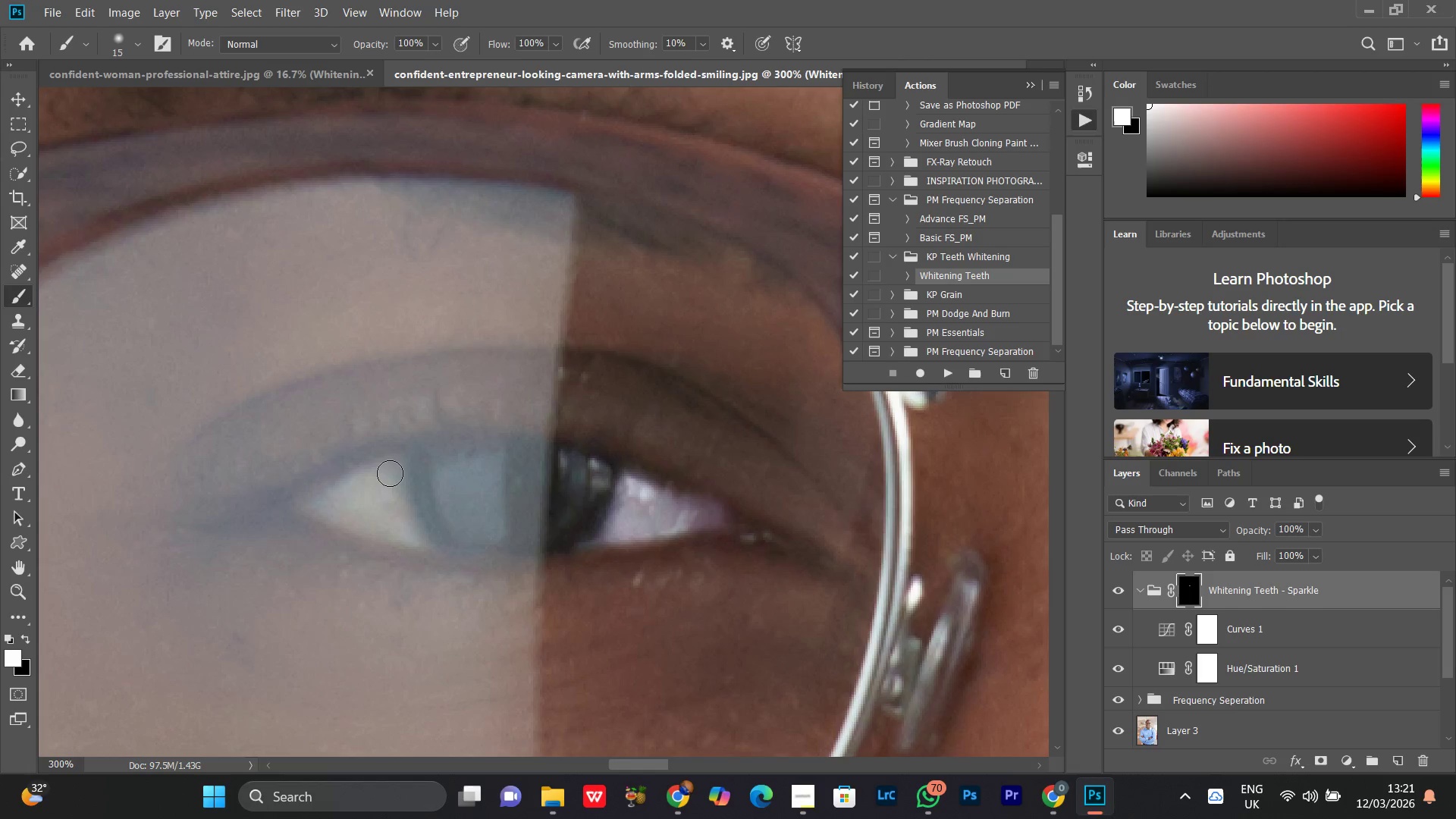 
left_click_drag(start_coordinate=[391, 473], to_coordinate=[378, 494])
 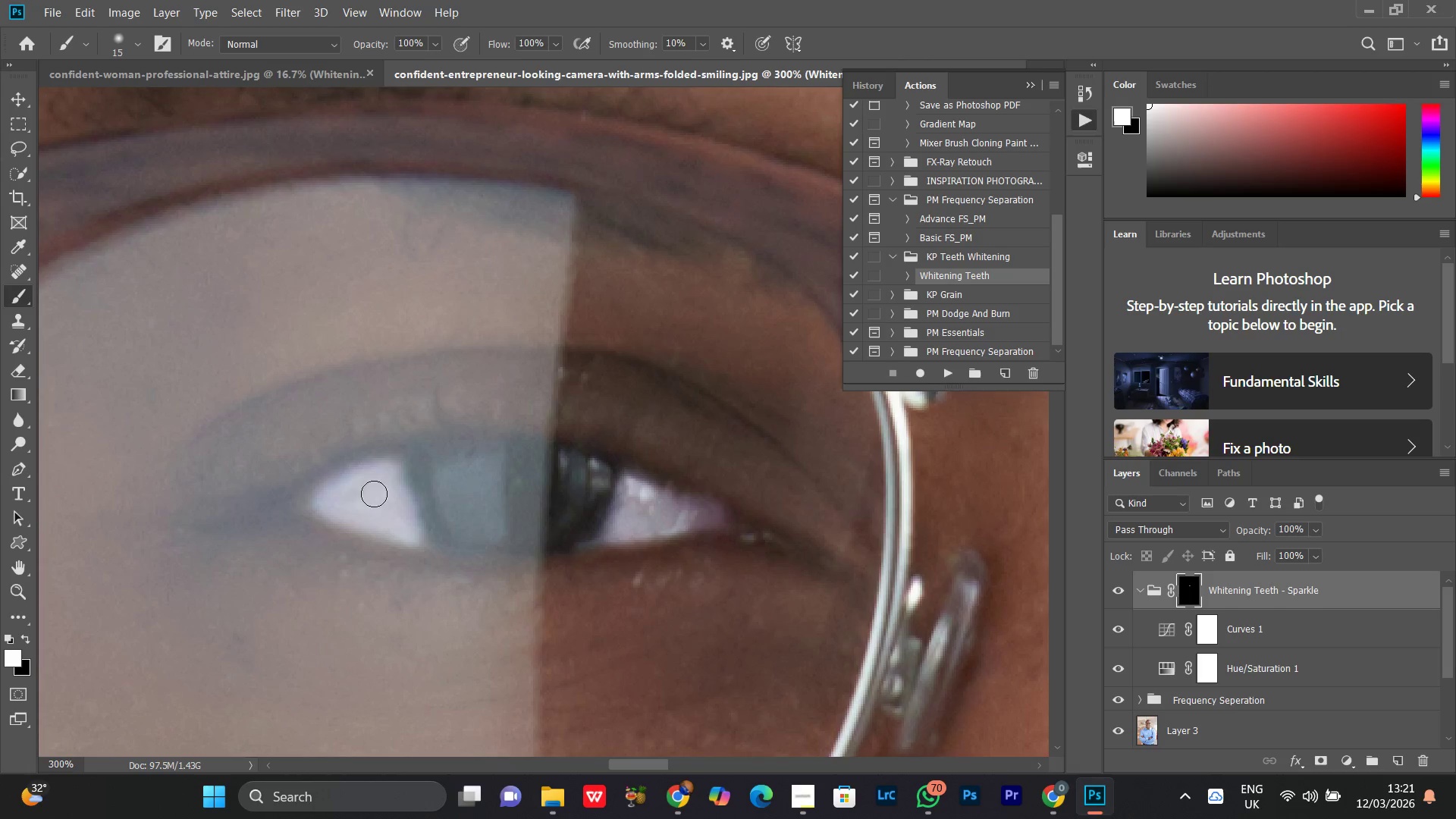 
left_click_drag(start_coordinate=[375, 494], to_coordinate=[353, 502])
 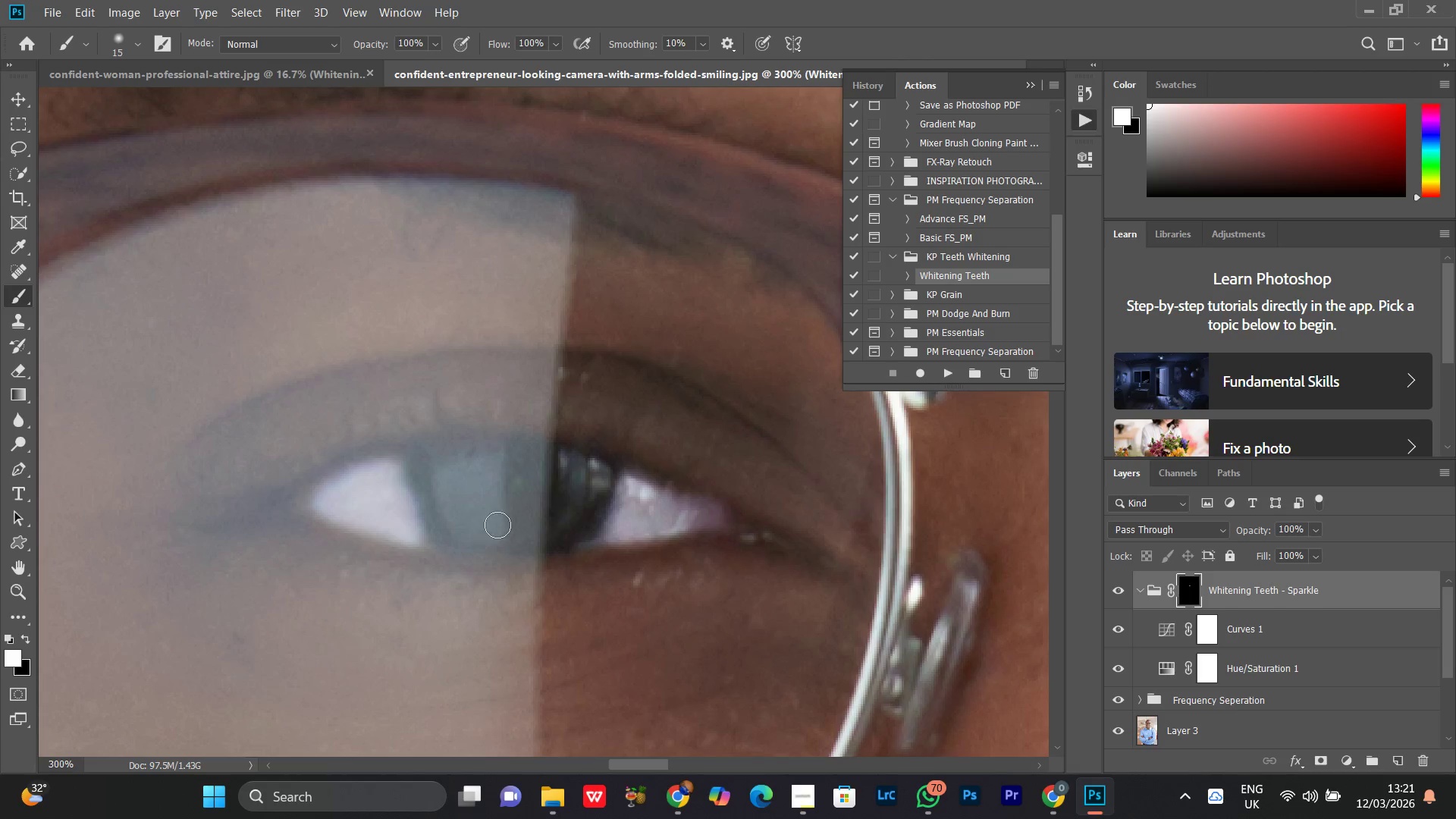 
key(Control+Minus)
 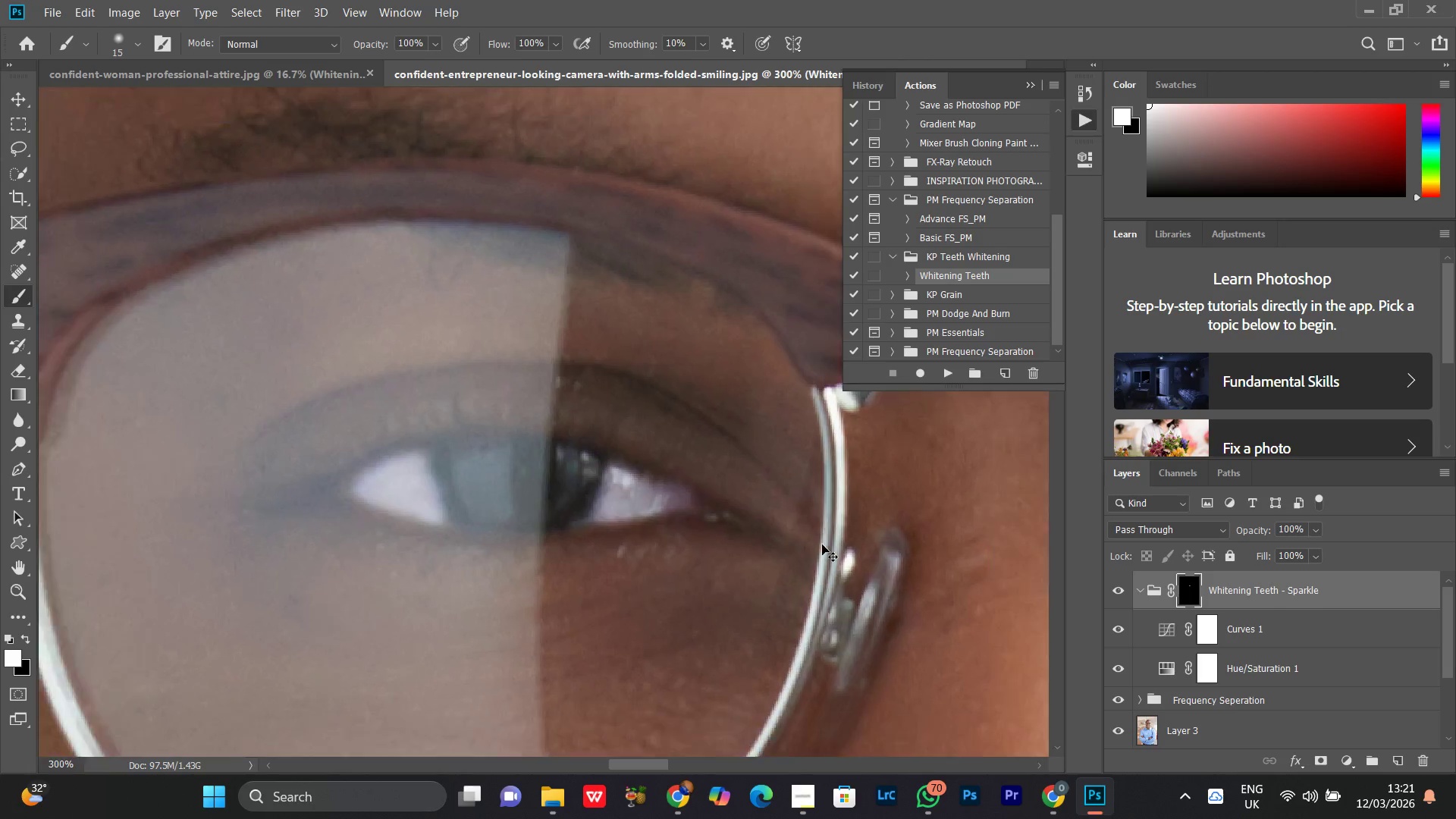 
key(Control+Minus)
 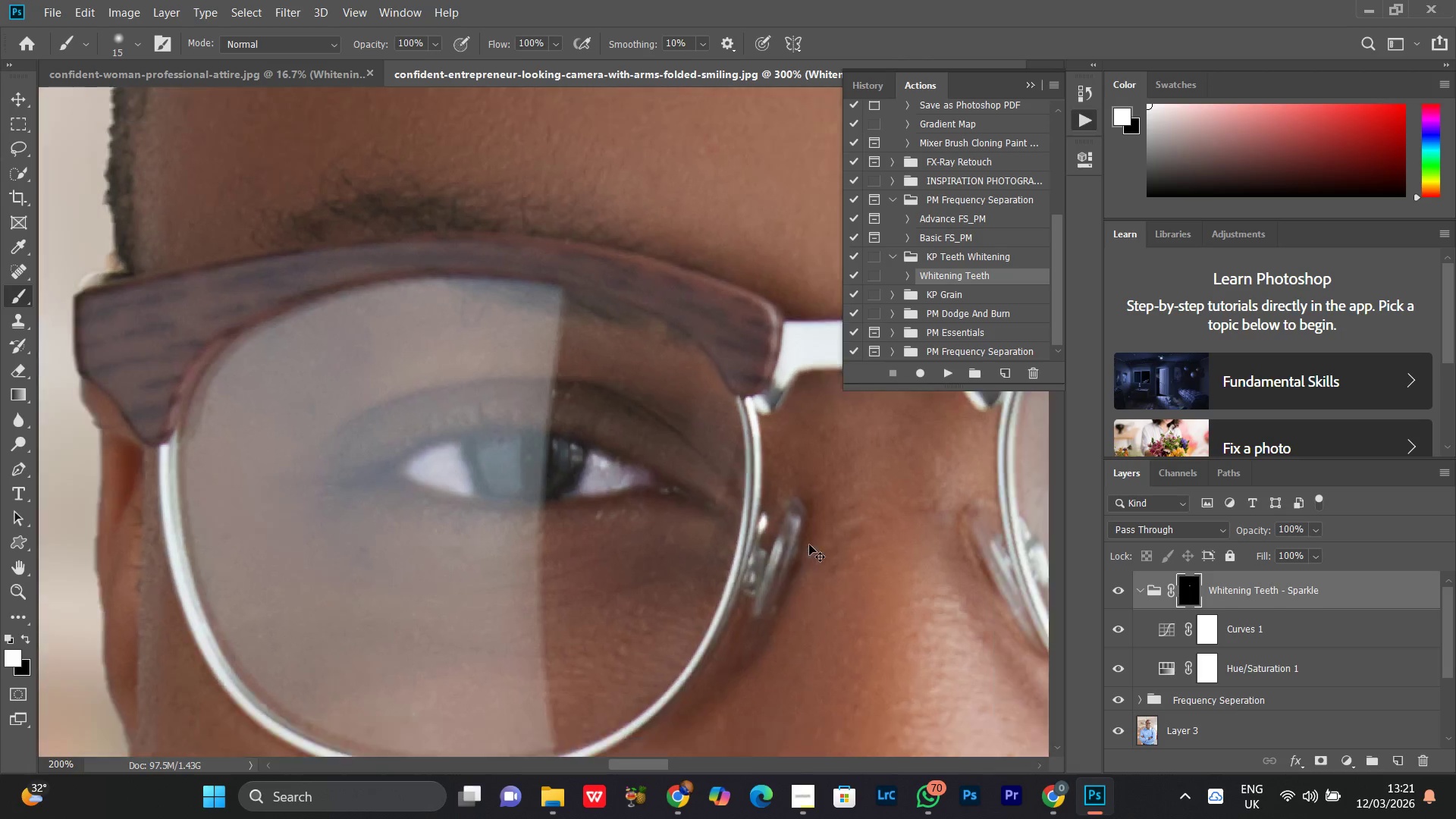 
key(Control+Minus)
 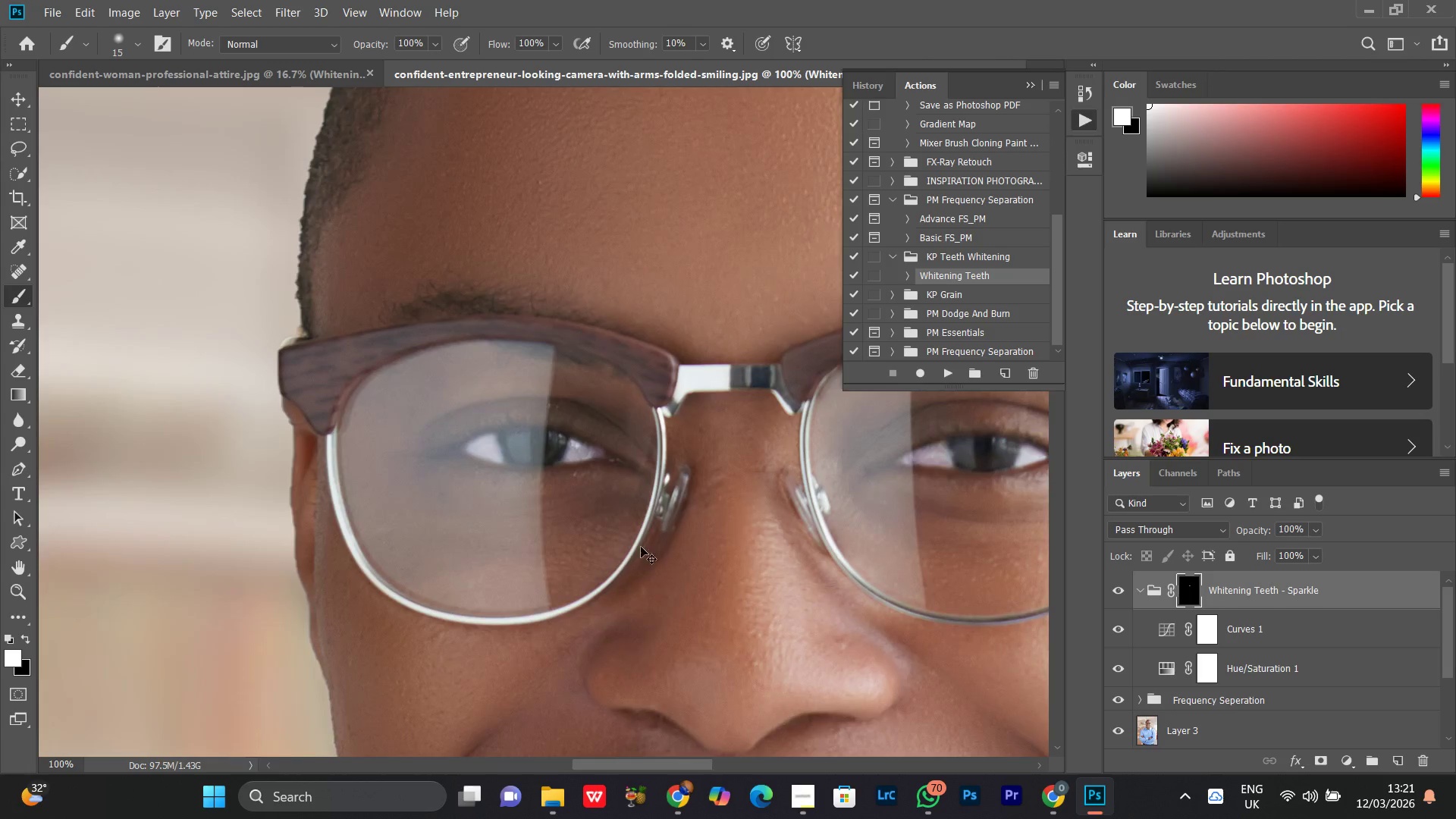 
key(Control+Minus)
 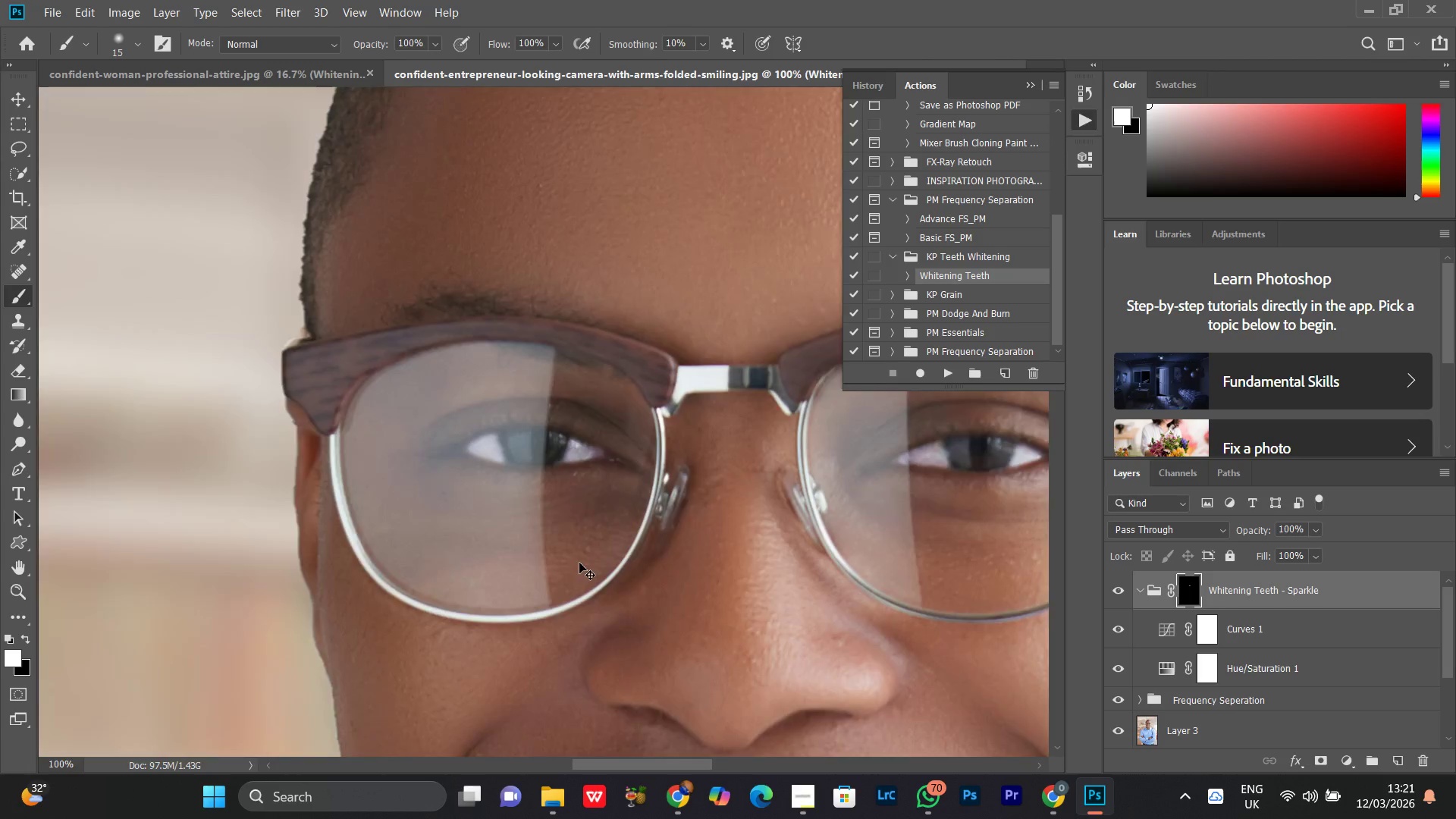 
key(Control+Minus)
 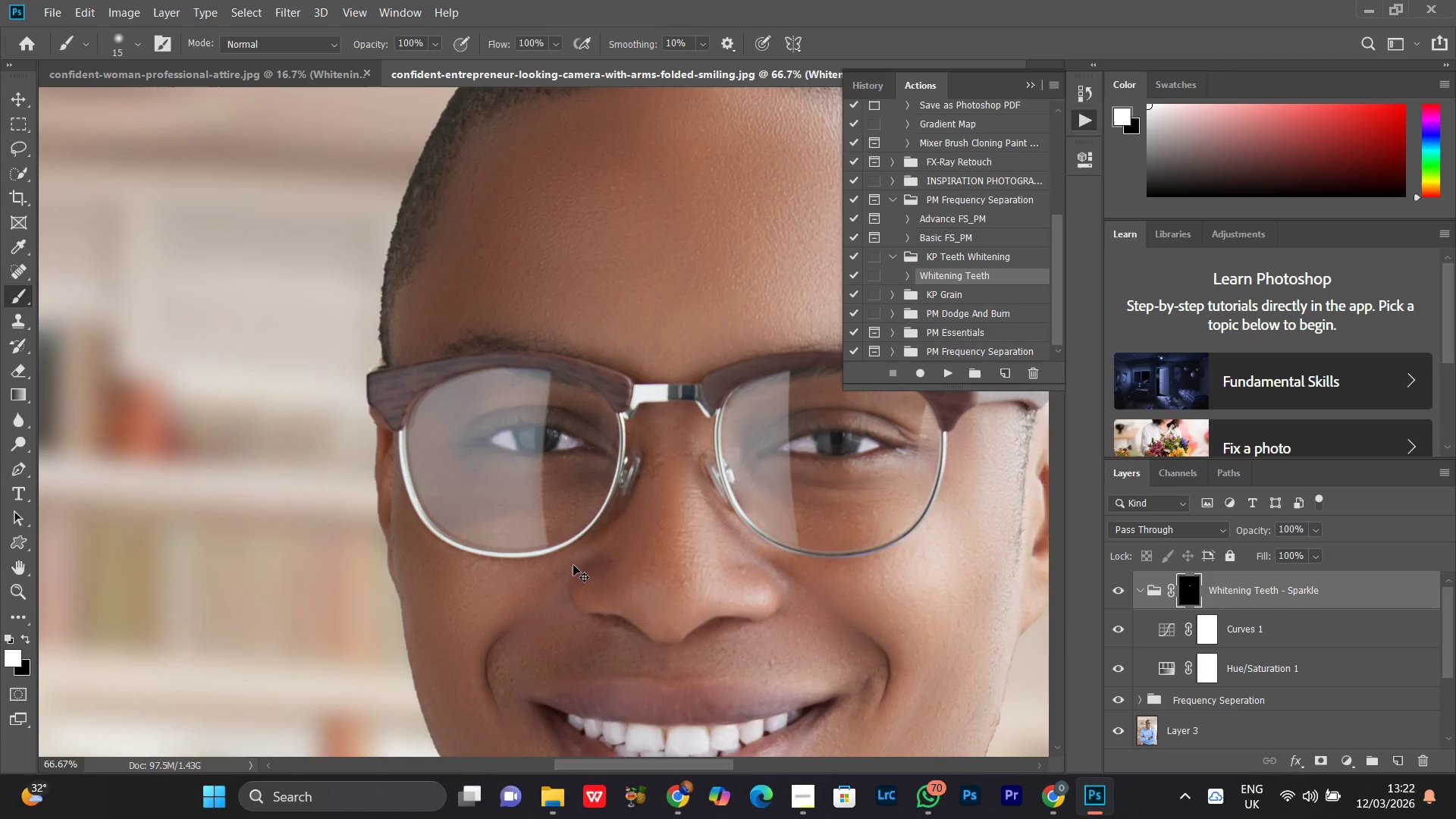 
key(Control+Minus)
 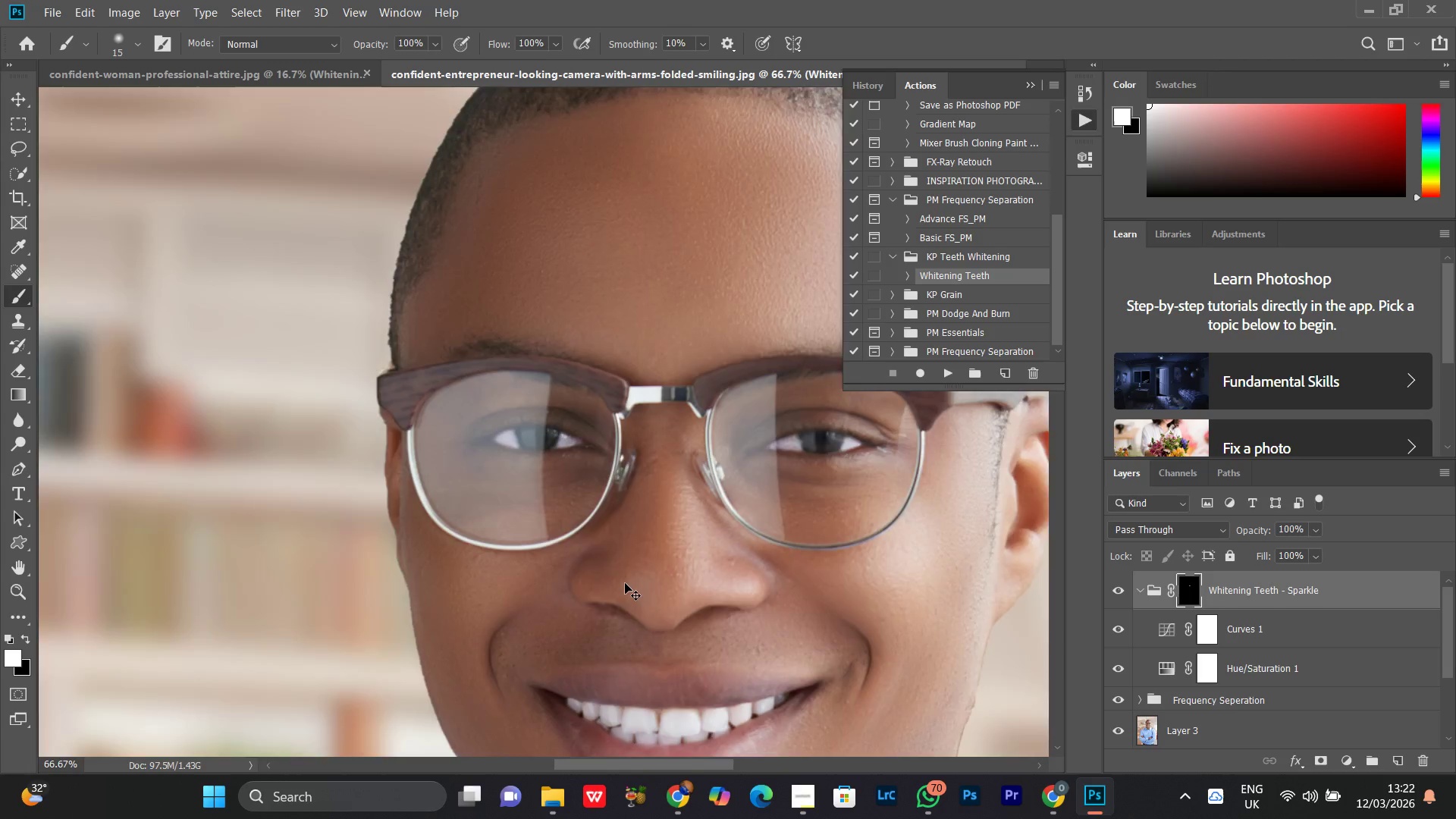 
key(Control+Minus)
 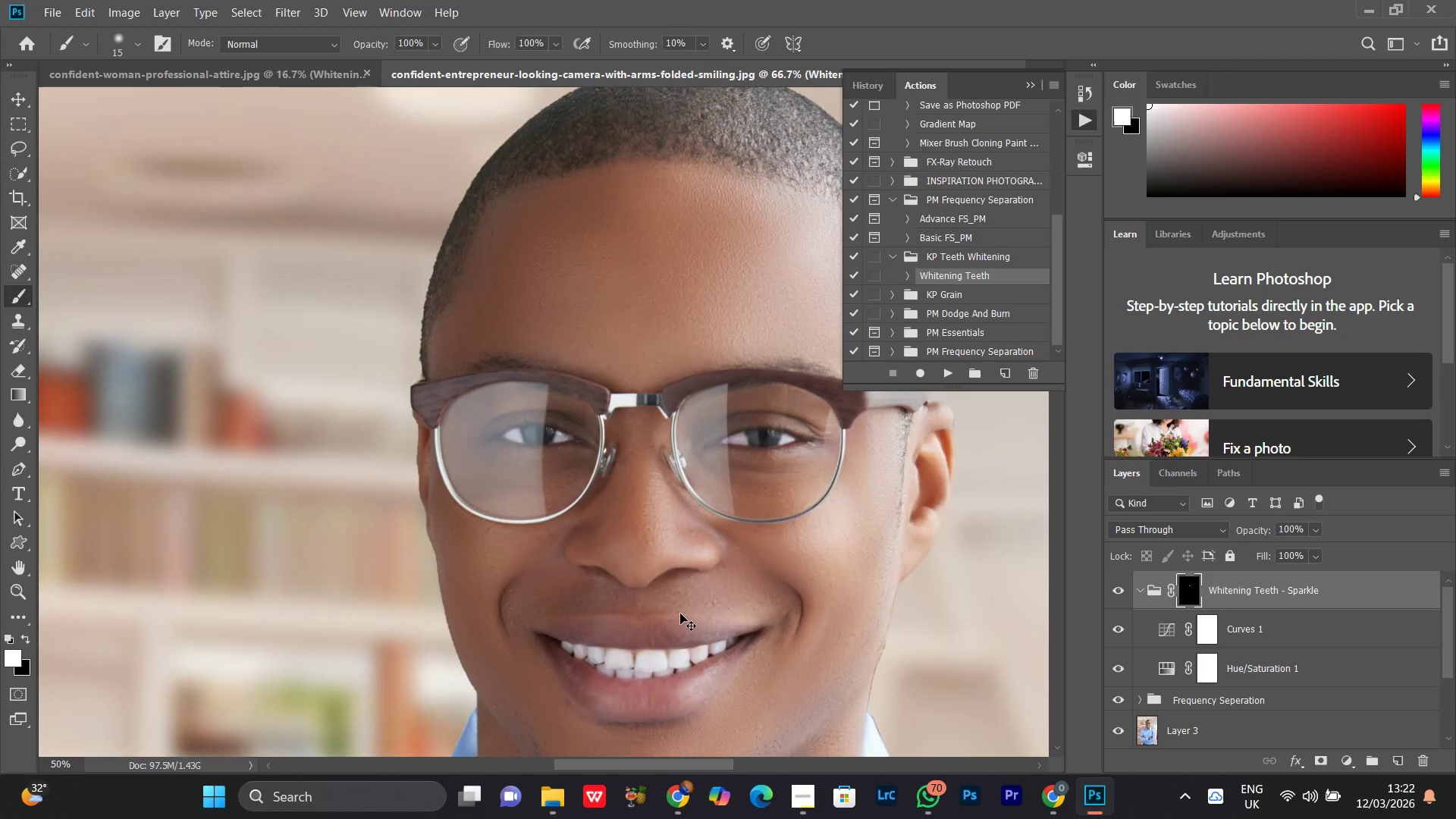 
key(Control+Minus)
 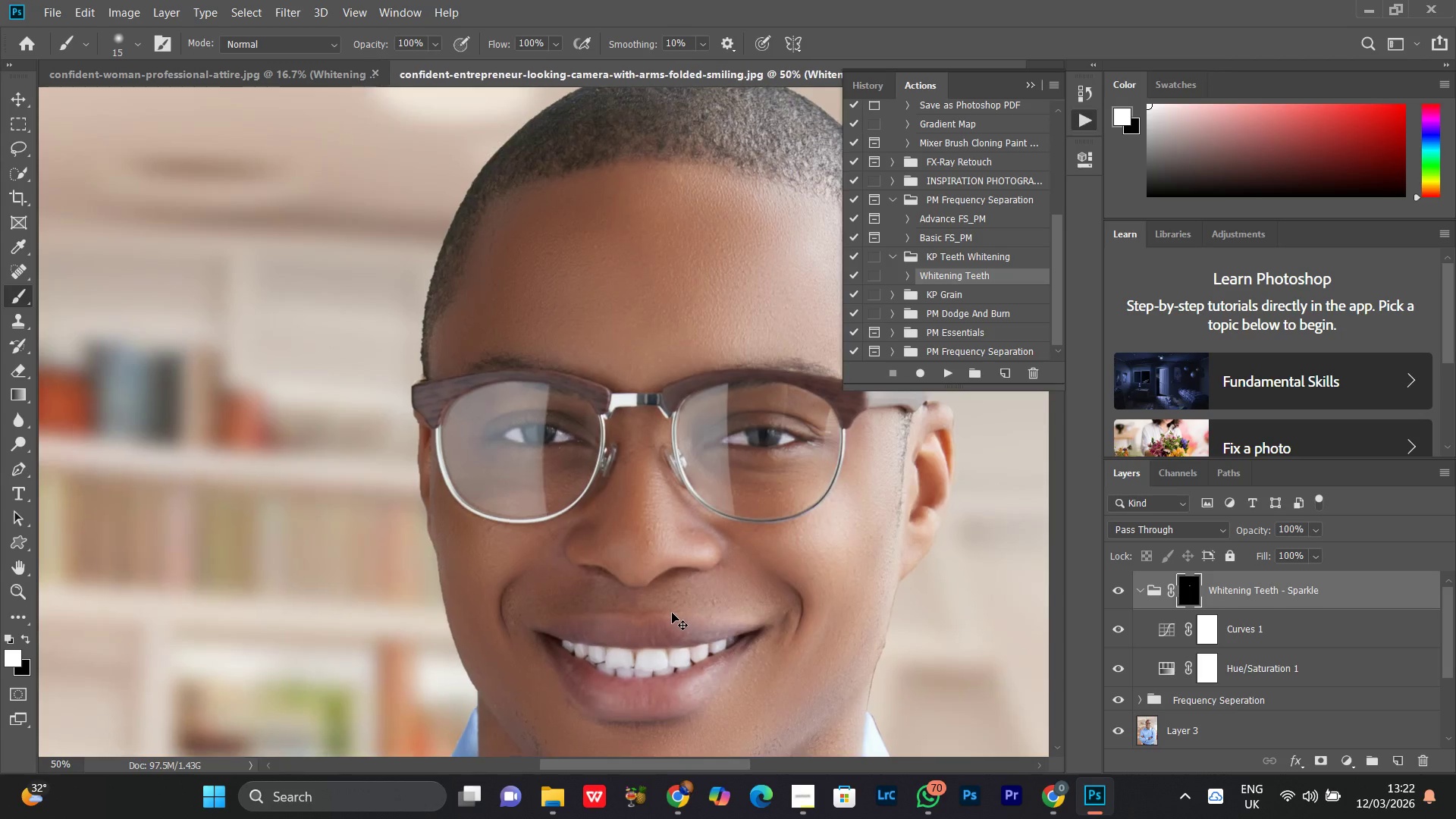 
key(Control+Minus)
 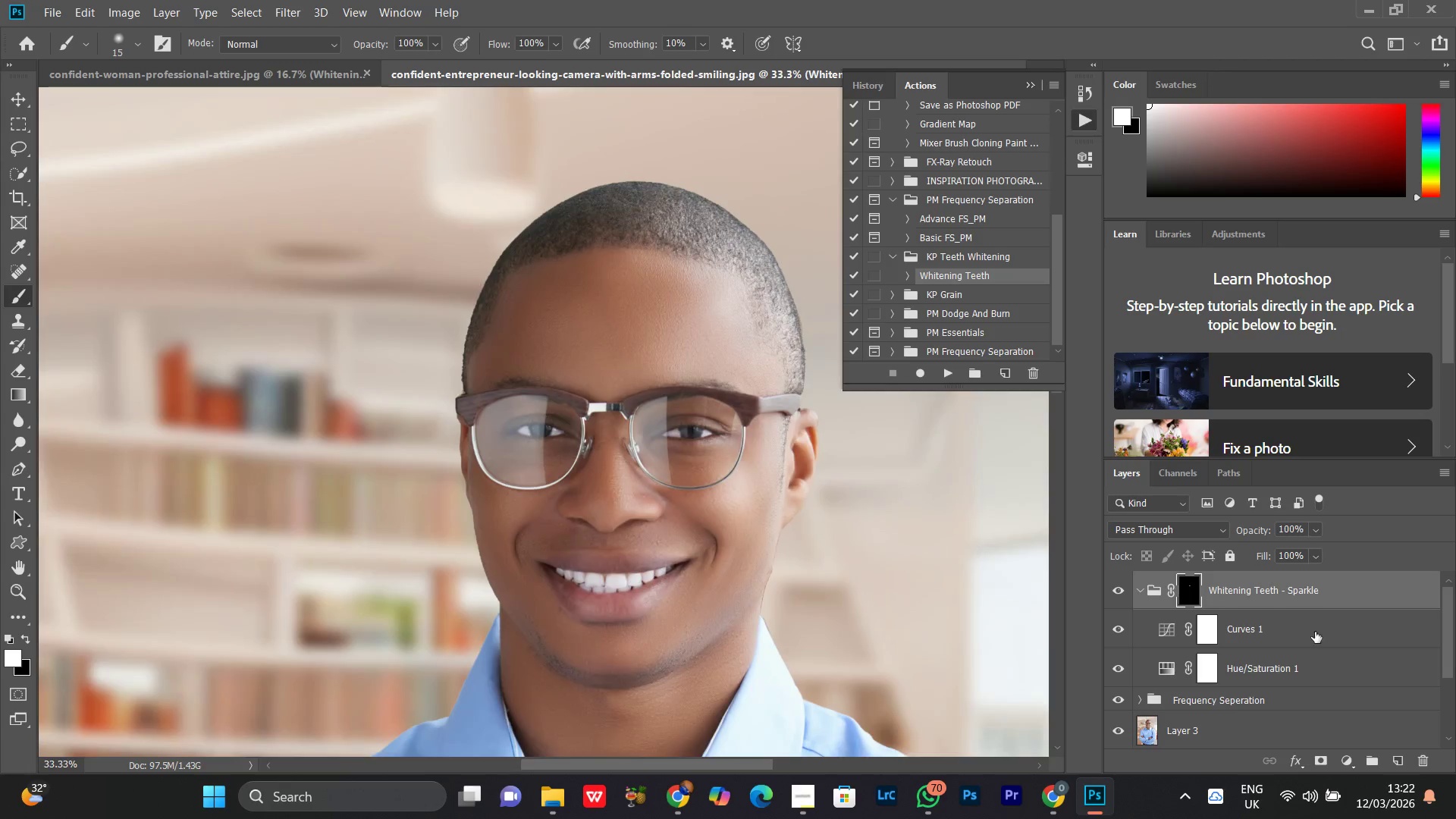 
key(Control+Minus)
 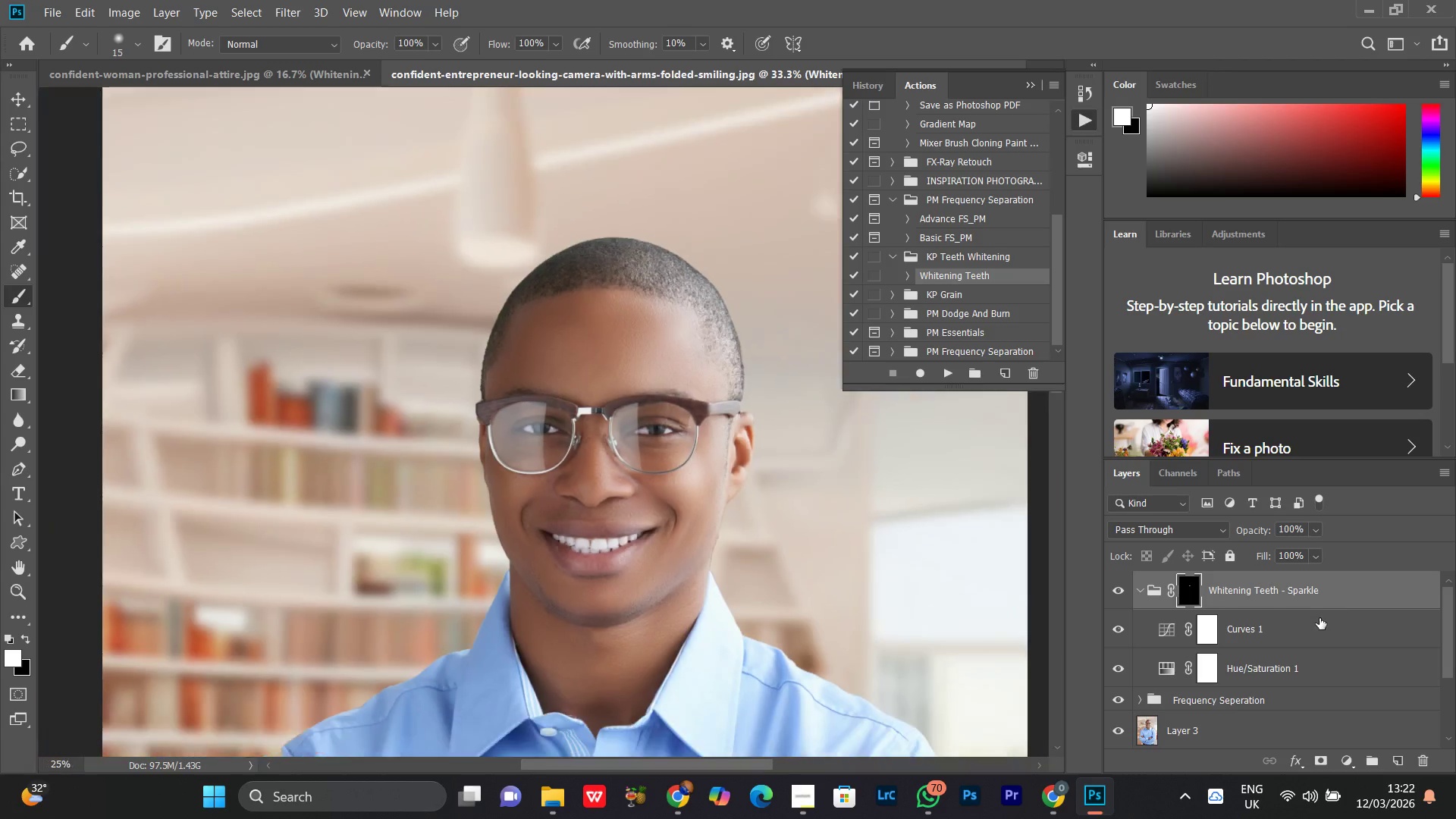 
key(Control+Minus)
 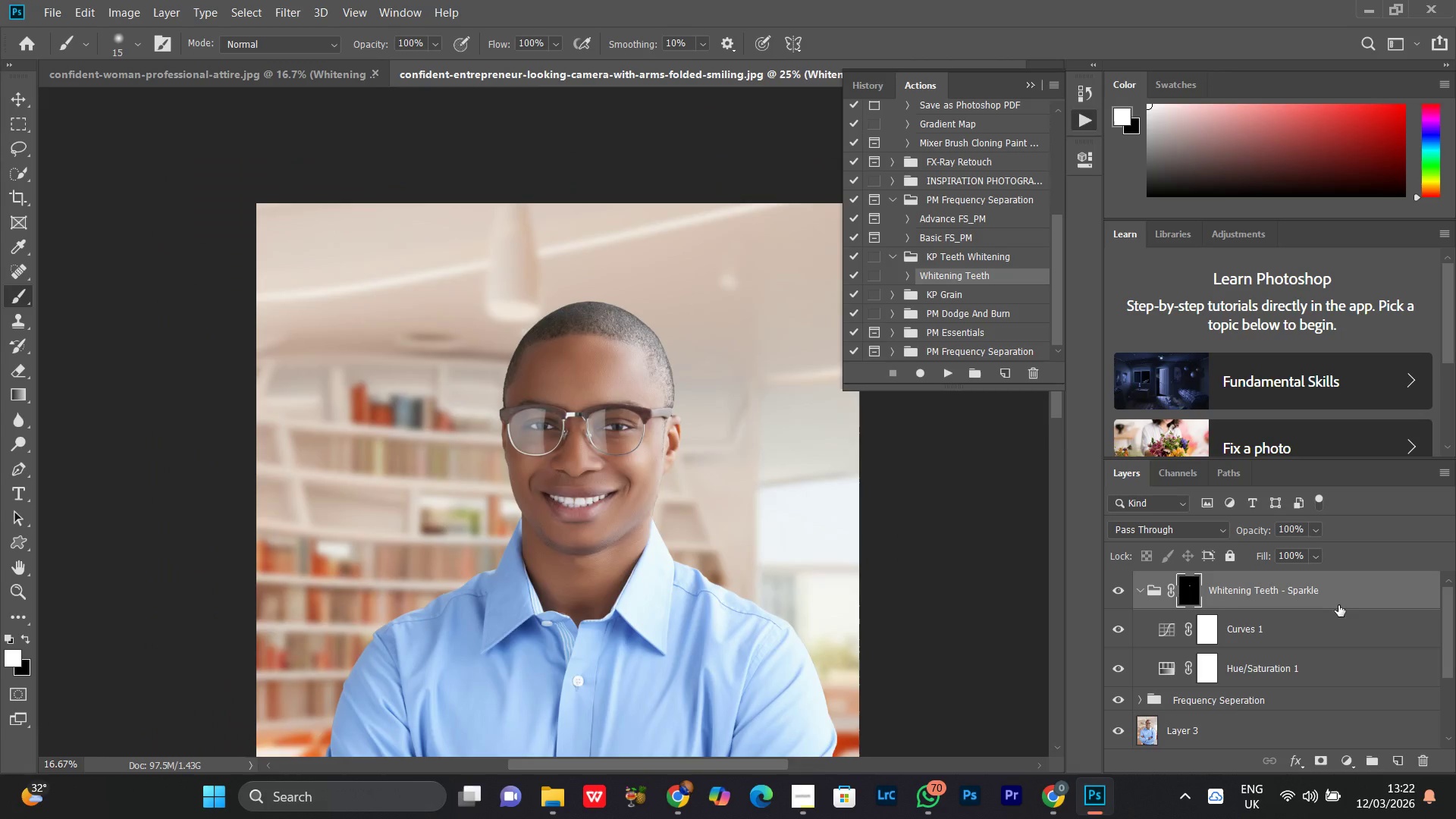 
key(Control+Equal)
 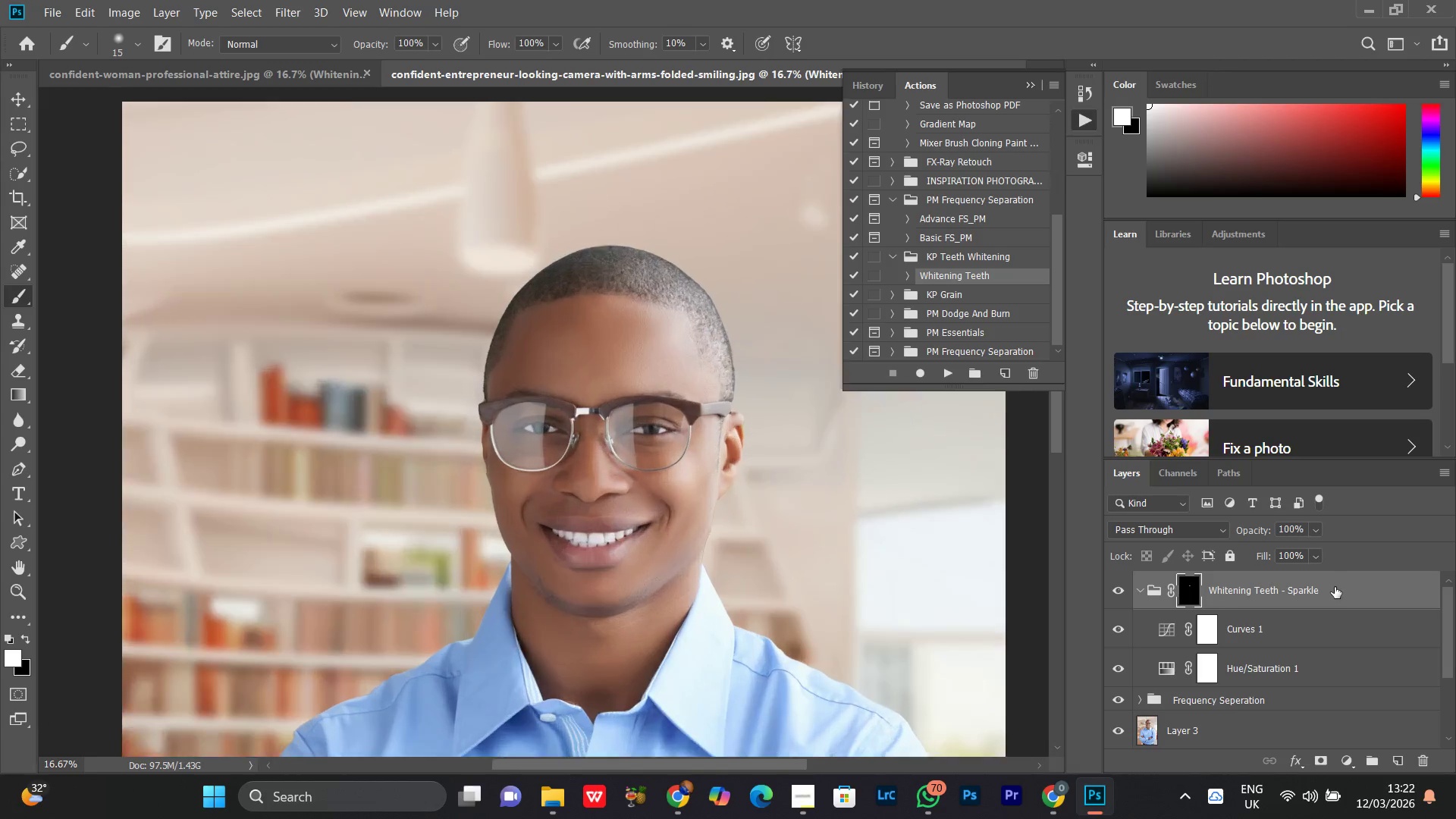 
key(Control+Equal)
 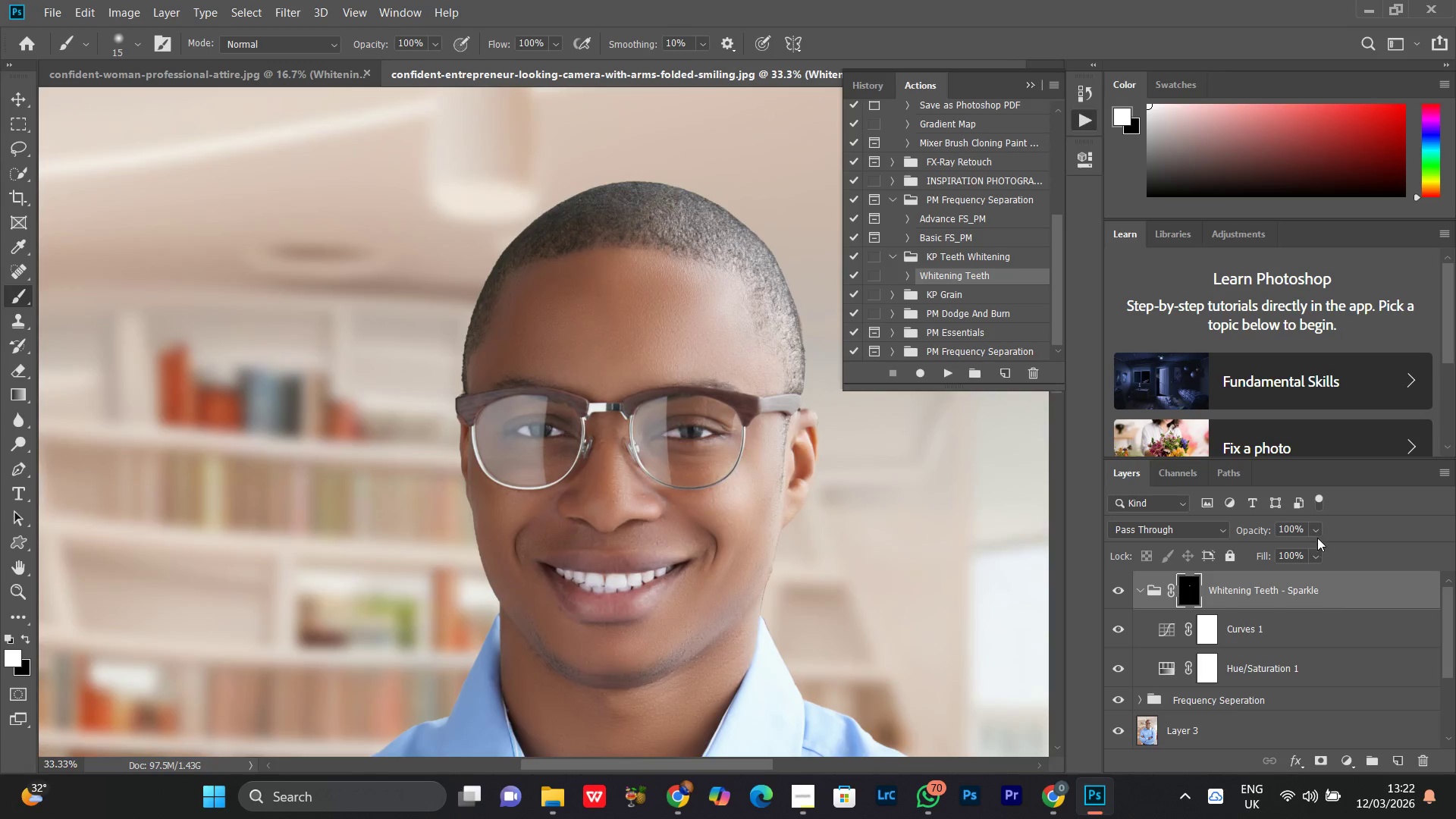 
left_click([1317, 538])
 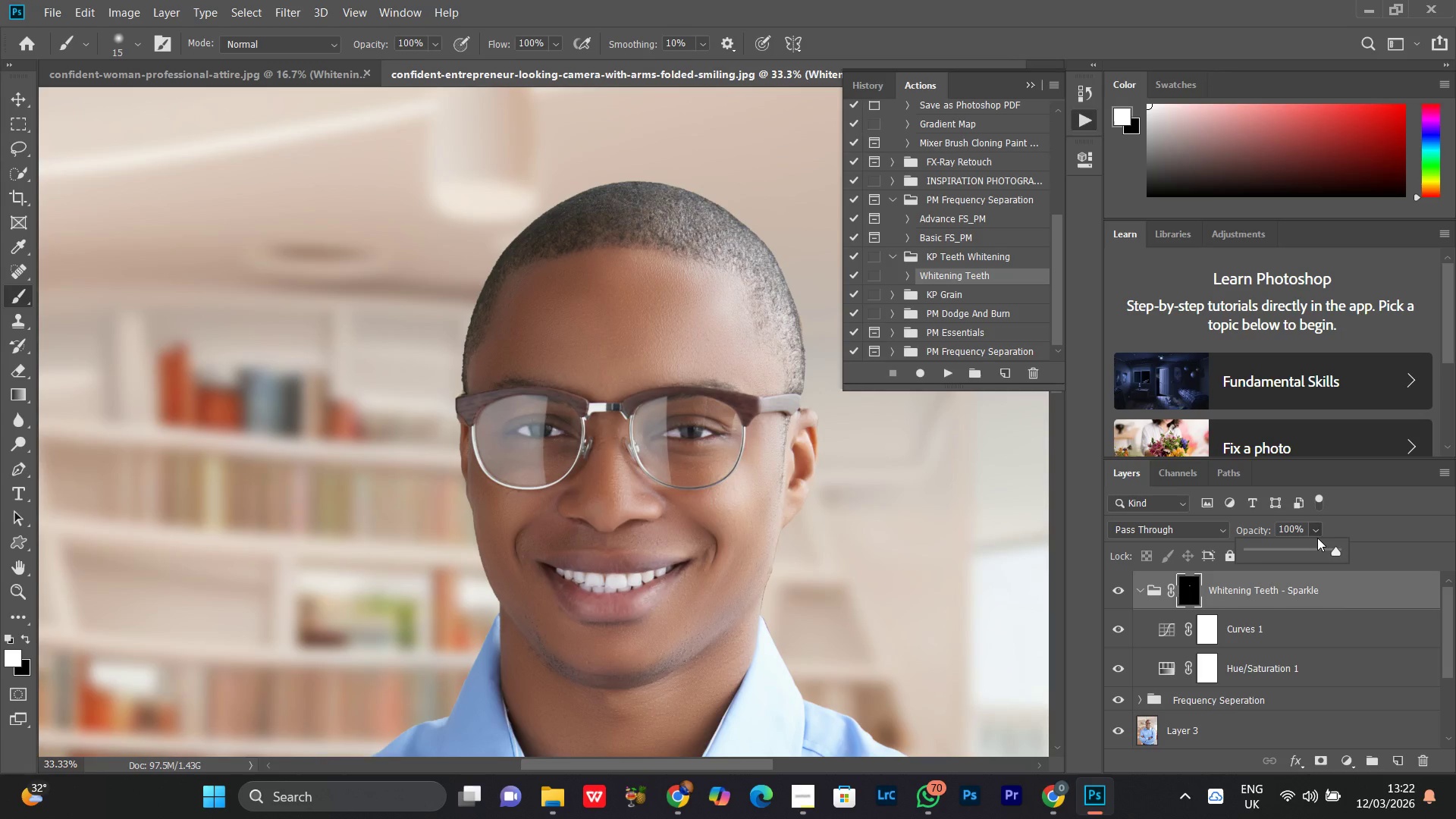 
left_click([1317, 538])
 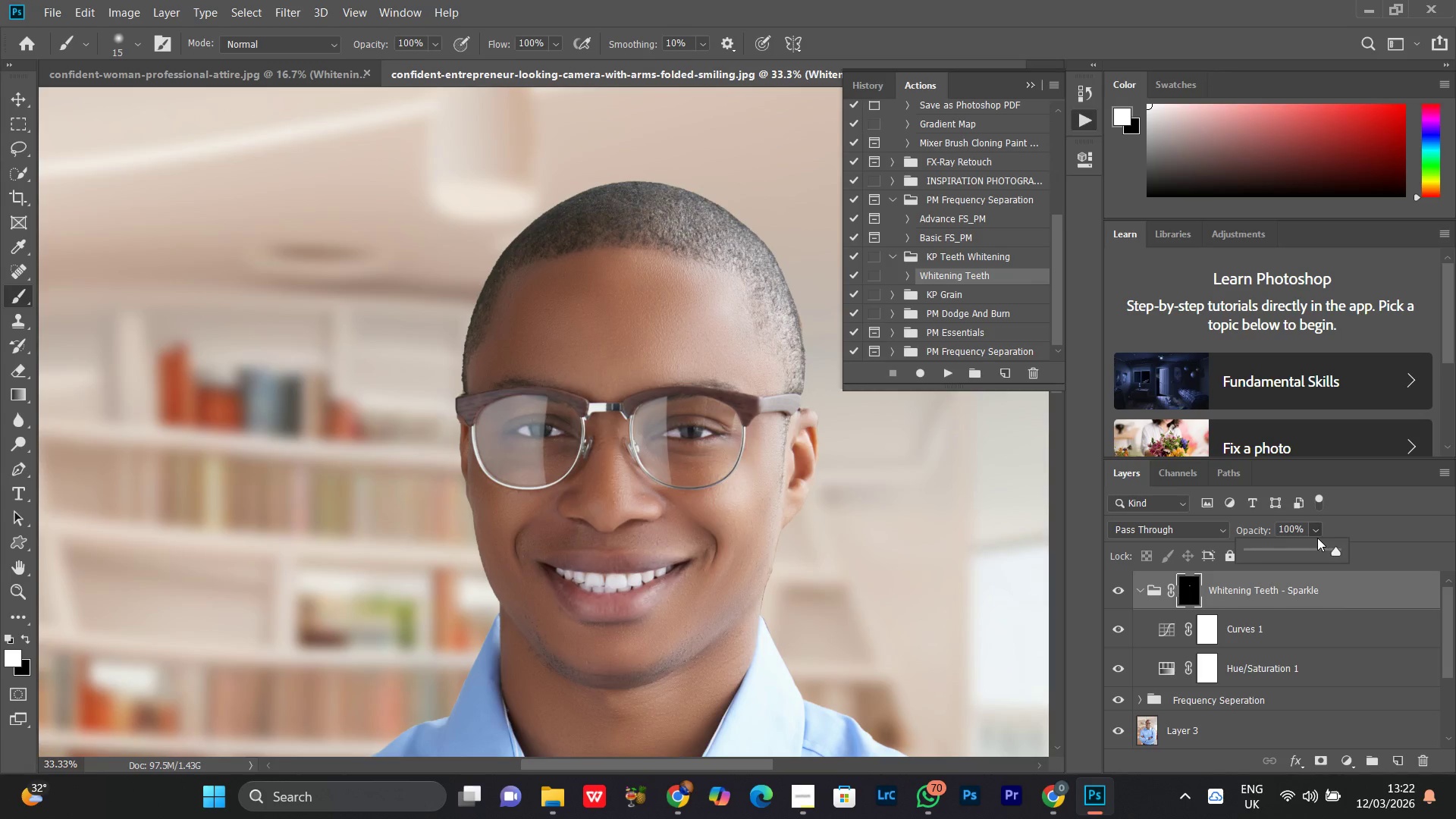 
key(V)
 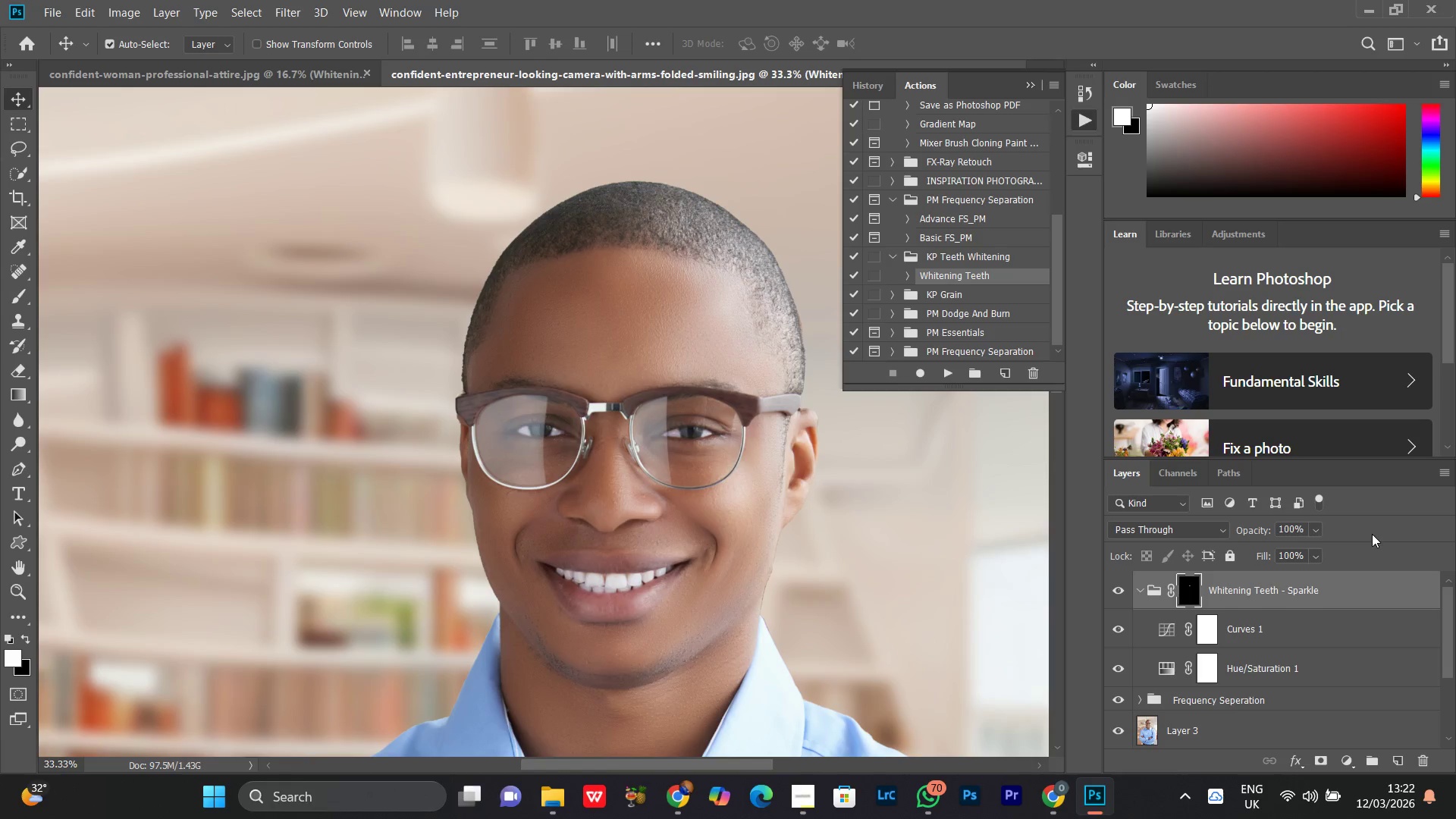 
left_click([1372, 534])
 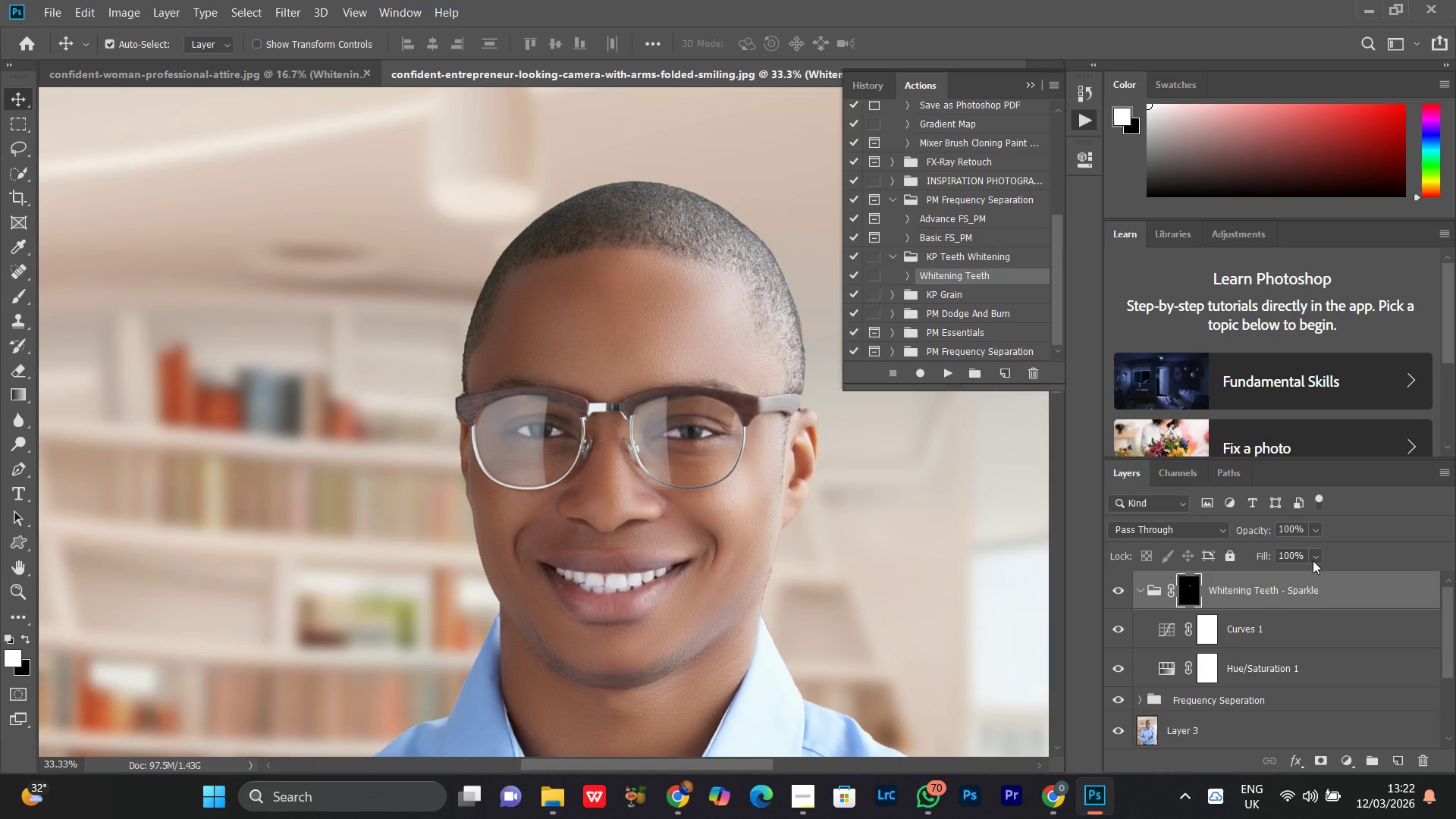 
key(8)
 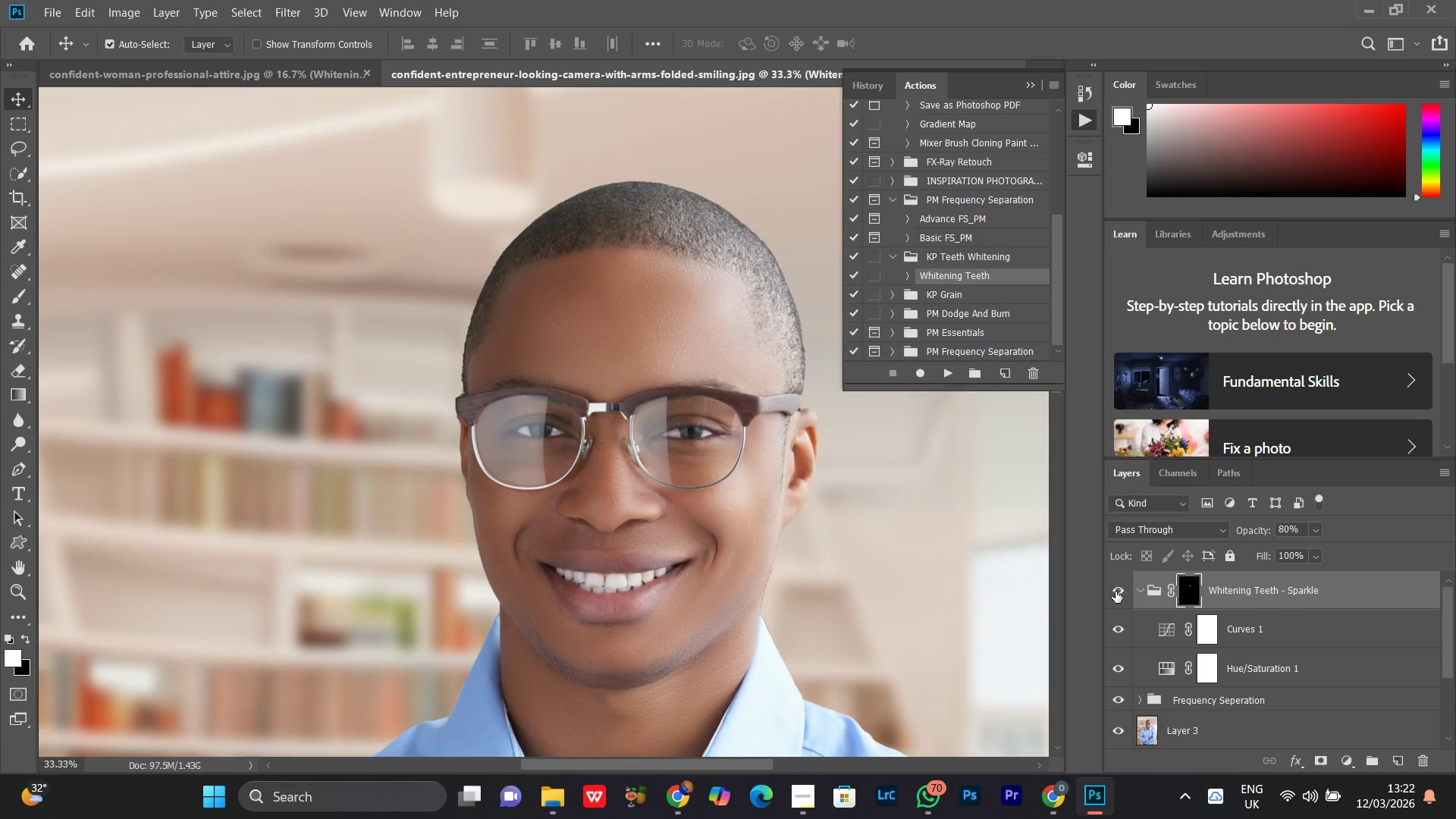 
double_click([1116, 592])
 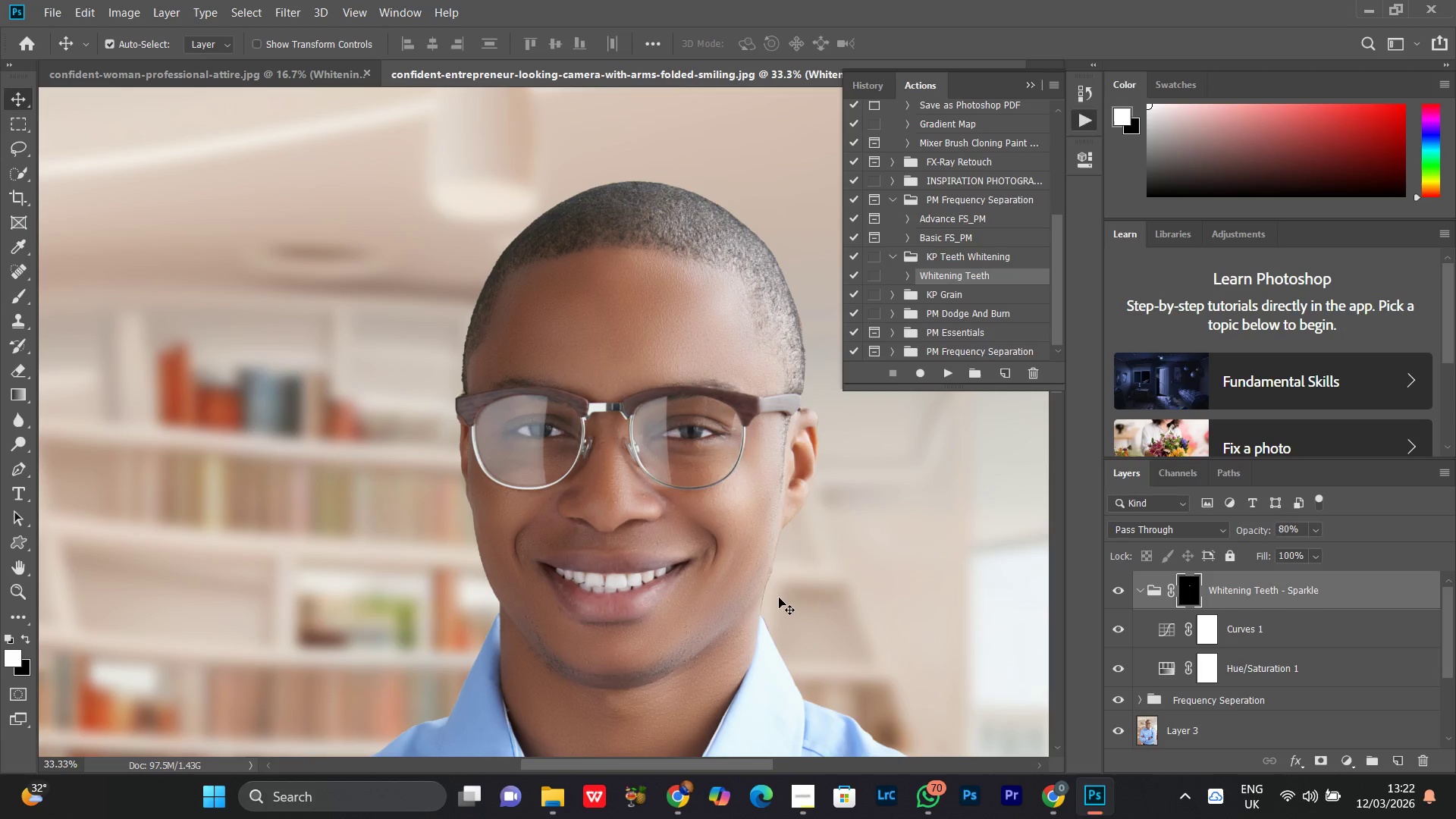 
key(Z)
 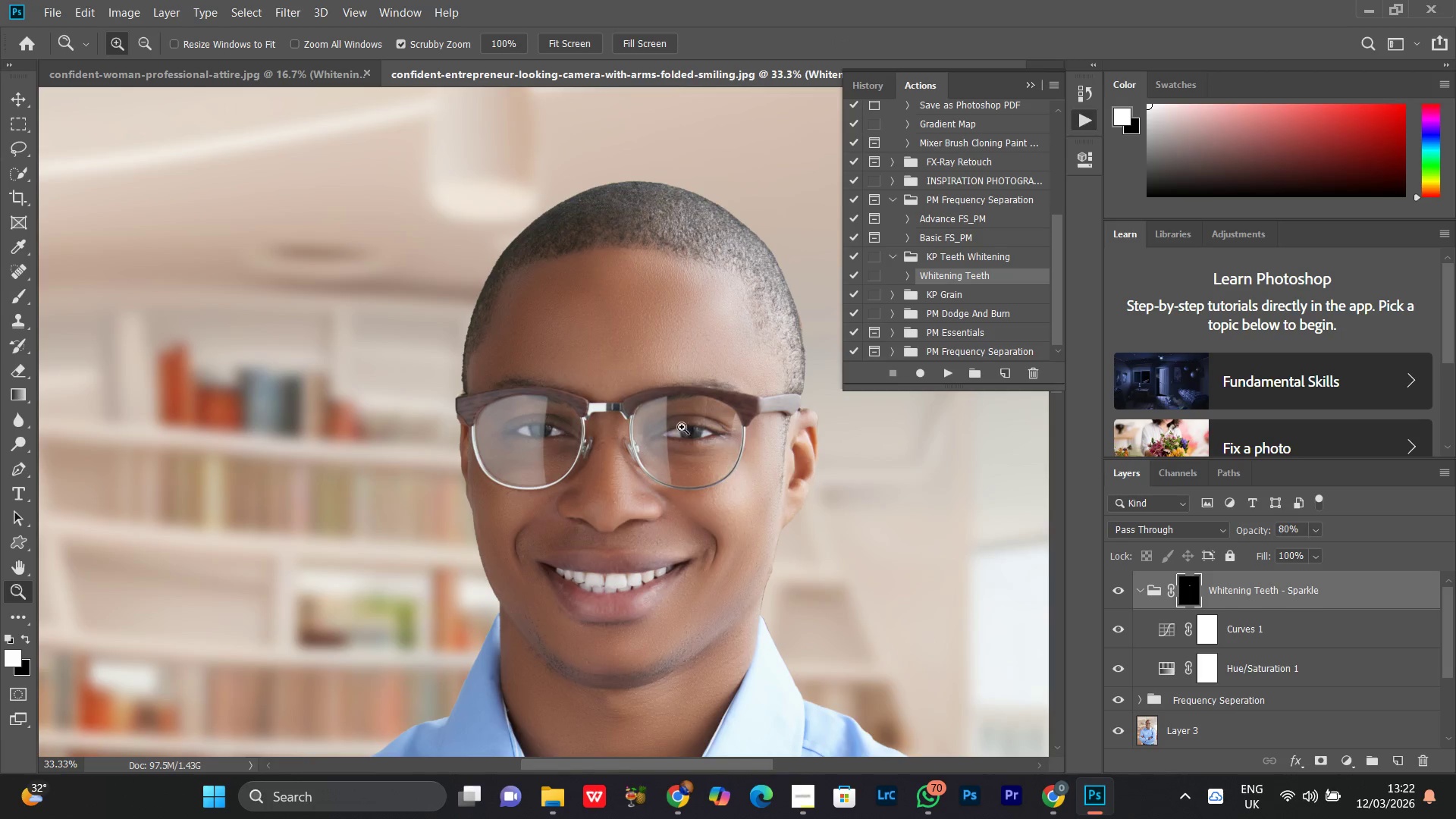 
left_click_drag(start_coordinate=[689, 416], to_coordinate=[608, 498])
 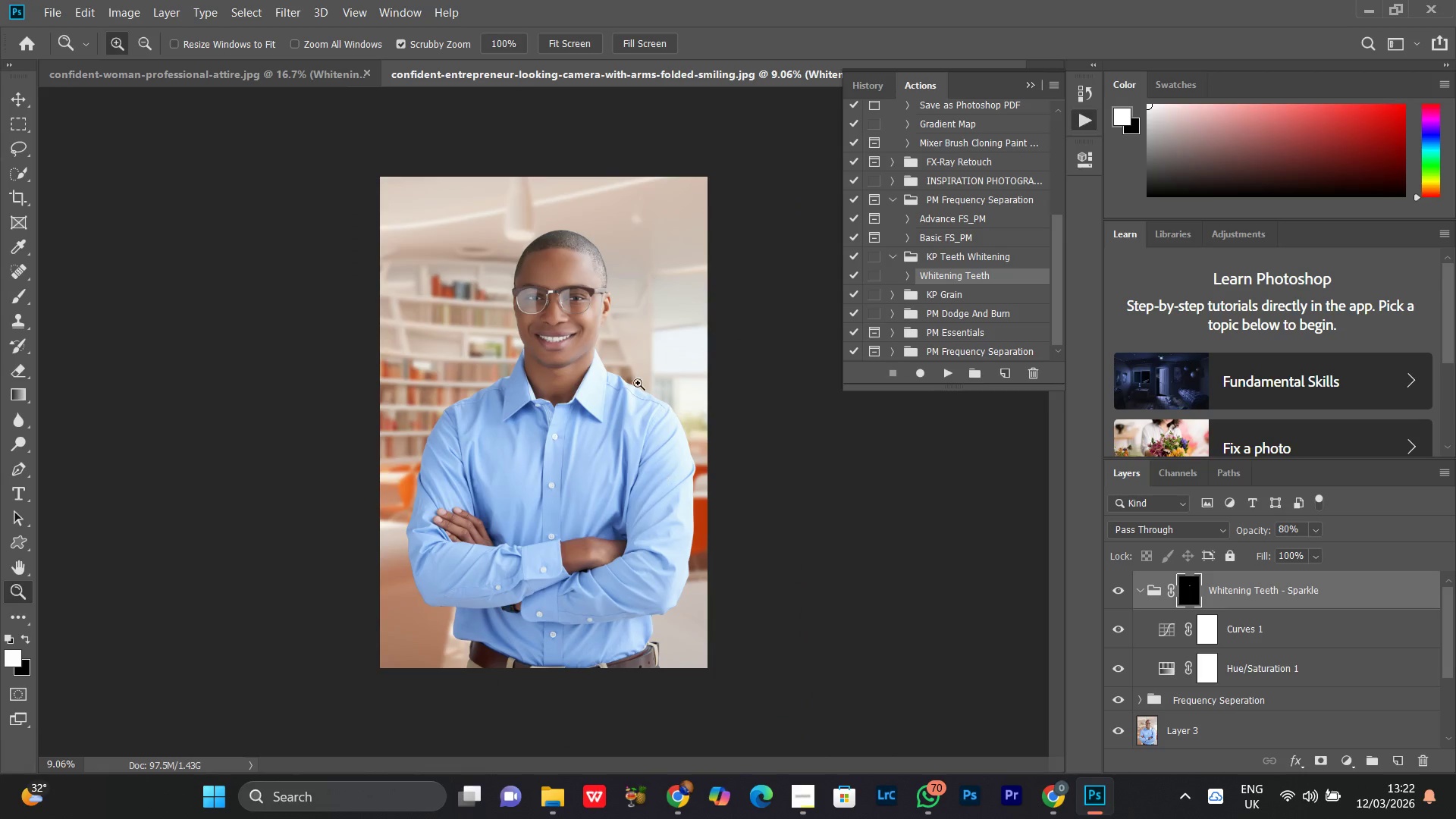 
left_click_drag(start_coordinate=[642, 362], to_coordinate=[694, 374])
 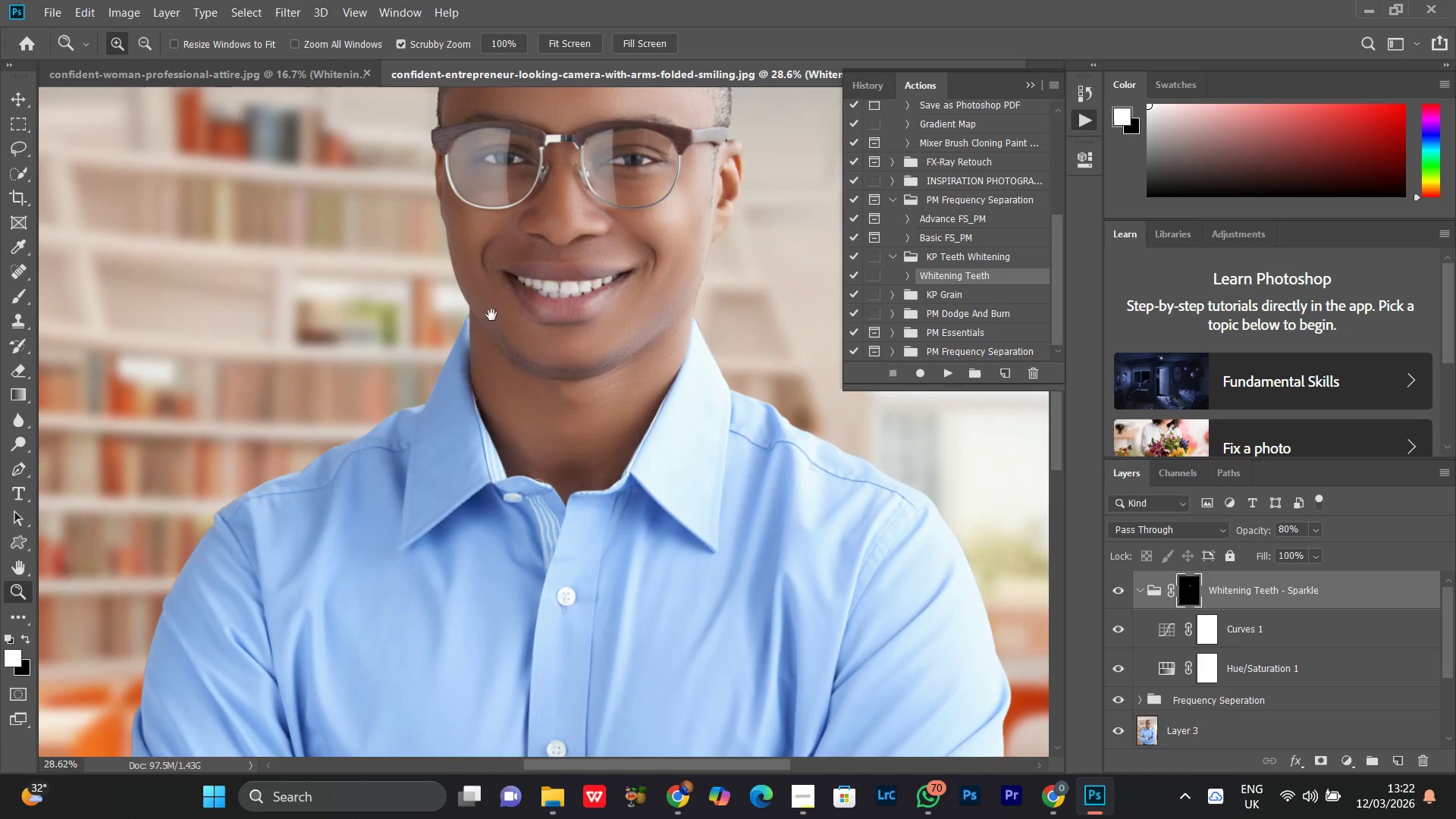 
hold_key(key=Space, duration=0.72)
 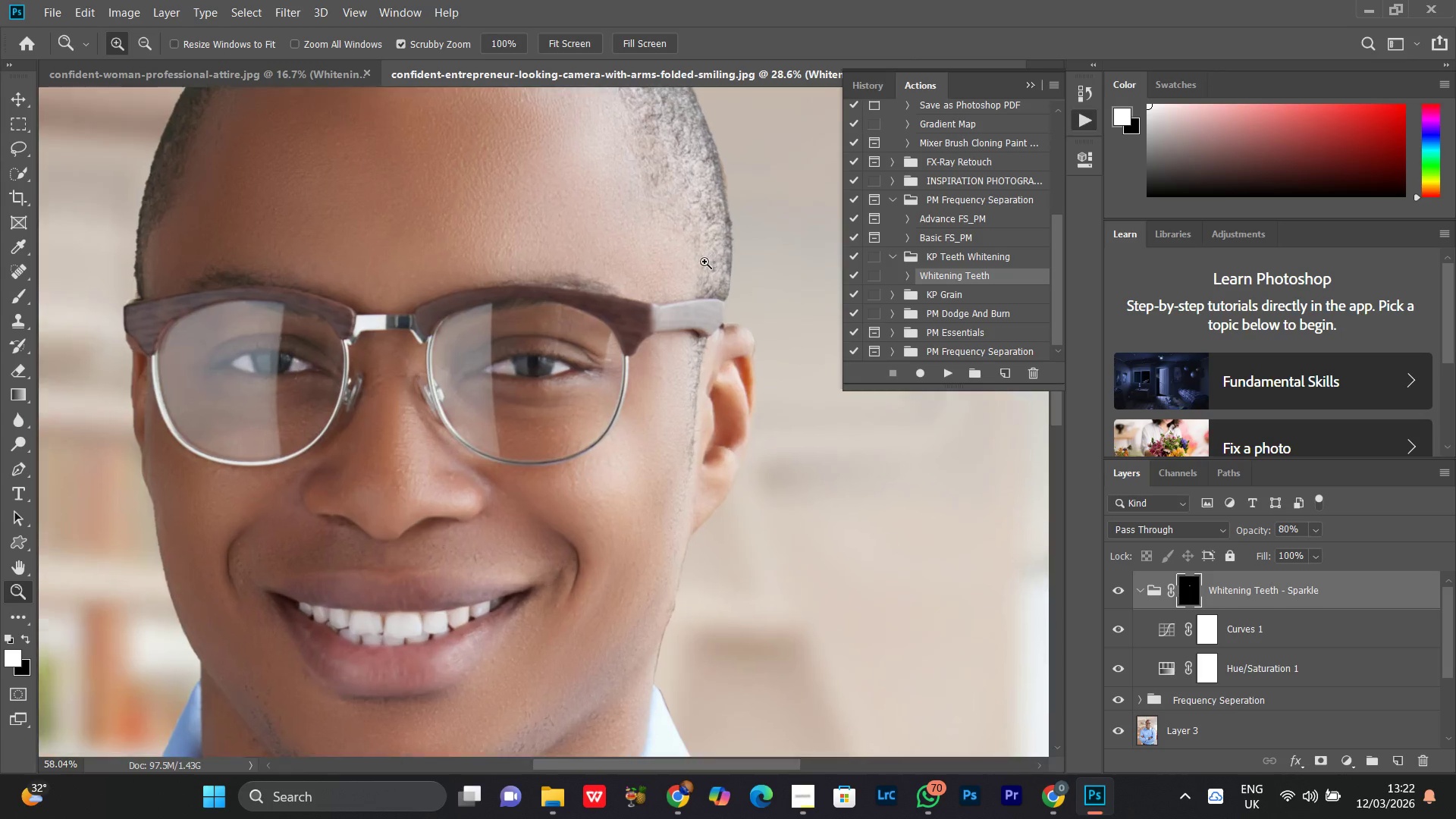 
left_click_drag(start_coordinate=[489, 293], to_coordinate=[466, 439])
 